 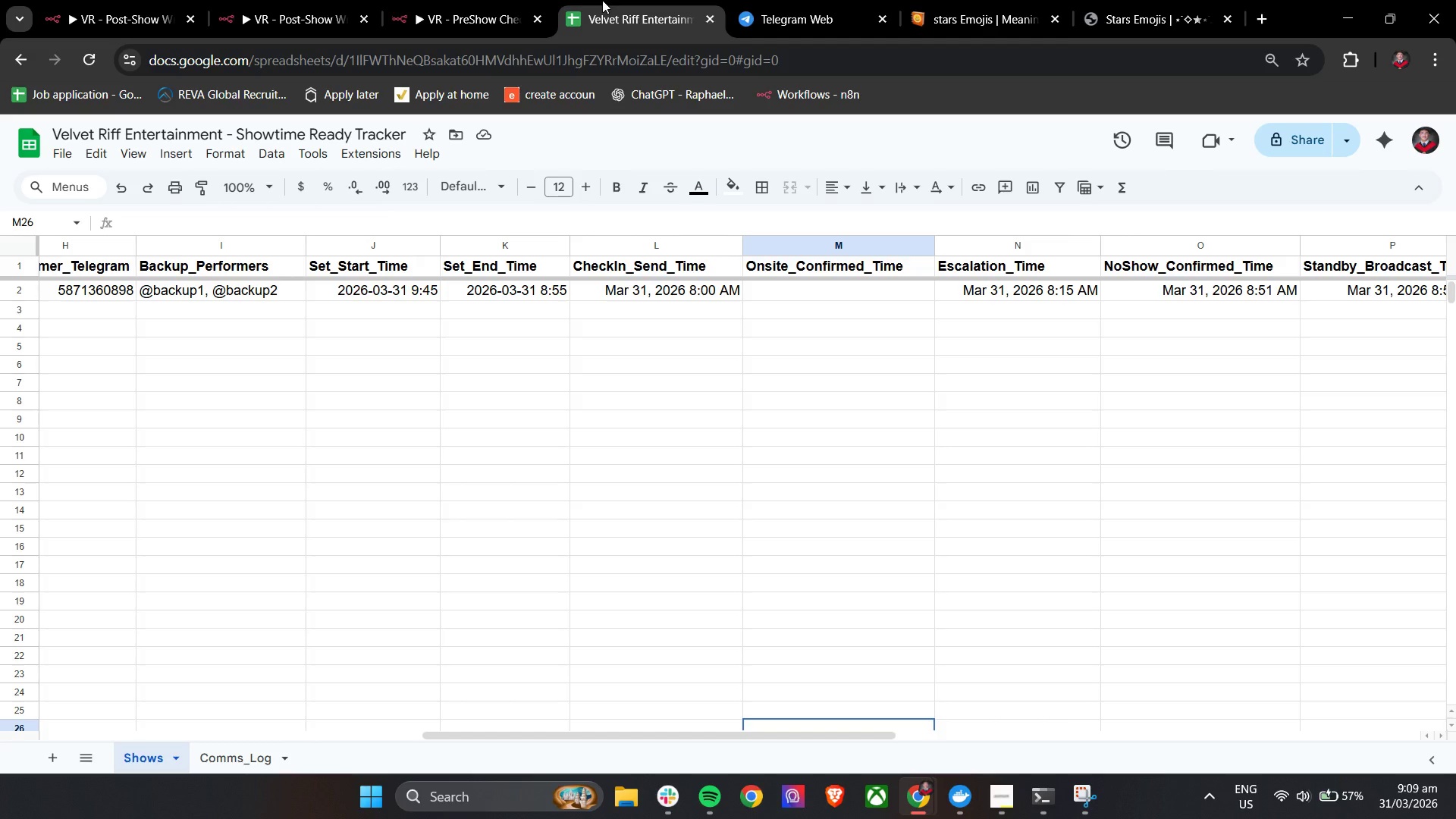 
hold_key(key=ShiftLeft, duration=1.12)
scroll: coordinate [999, 398], scroll_direction: down, amount: 12.0
 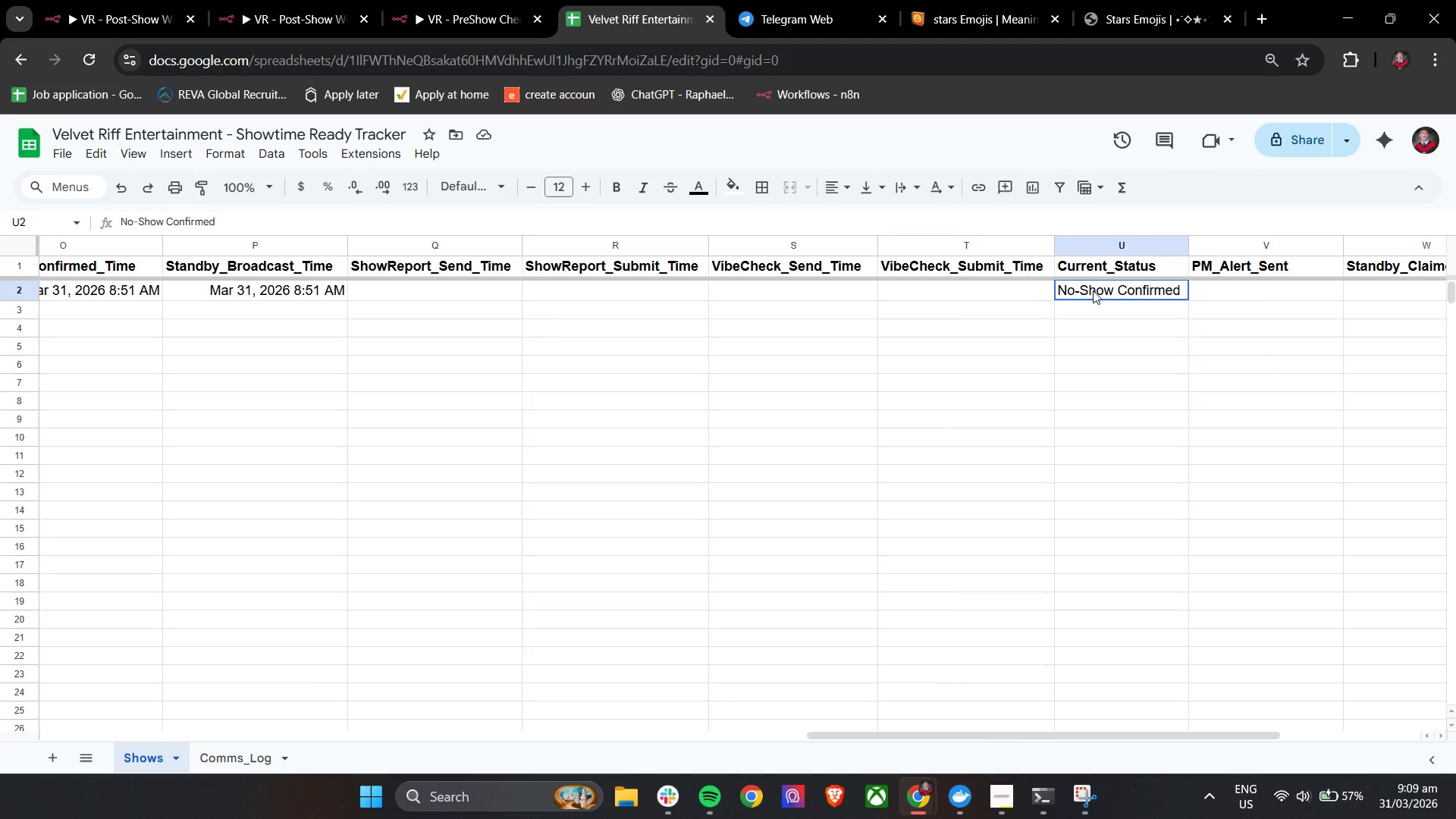 
double_click([1093, 290])
 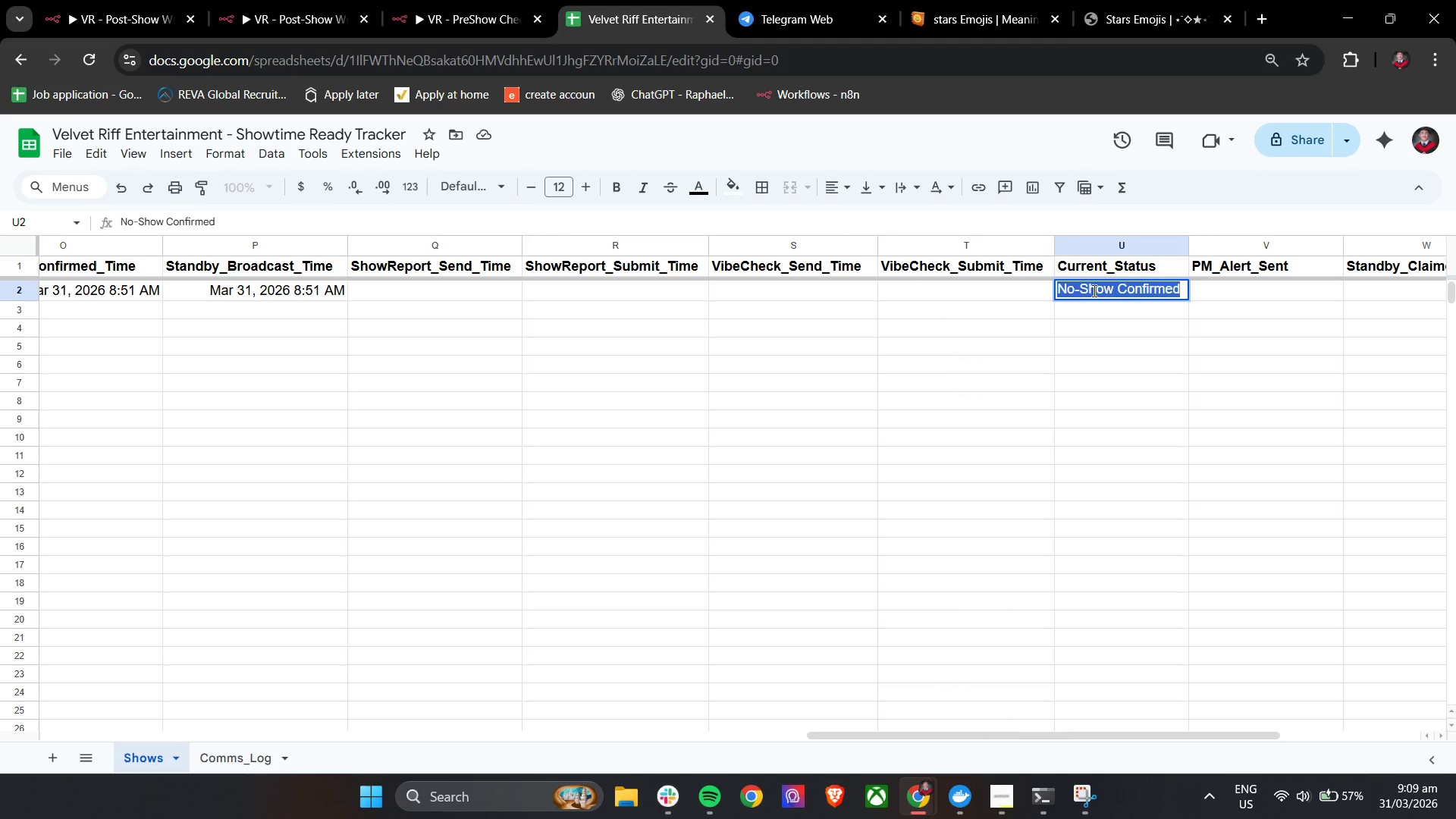 
triple_click([1093, 290])
 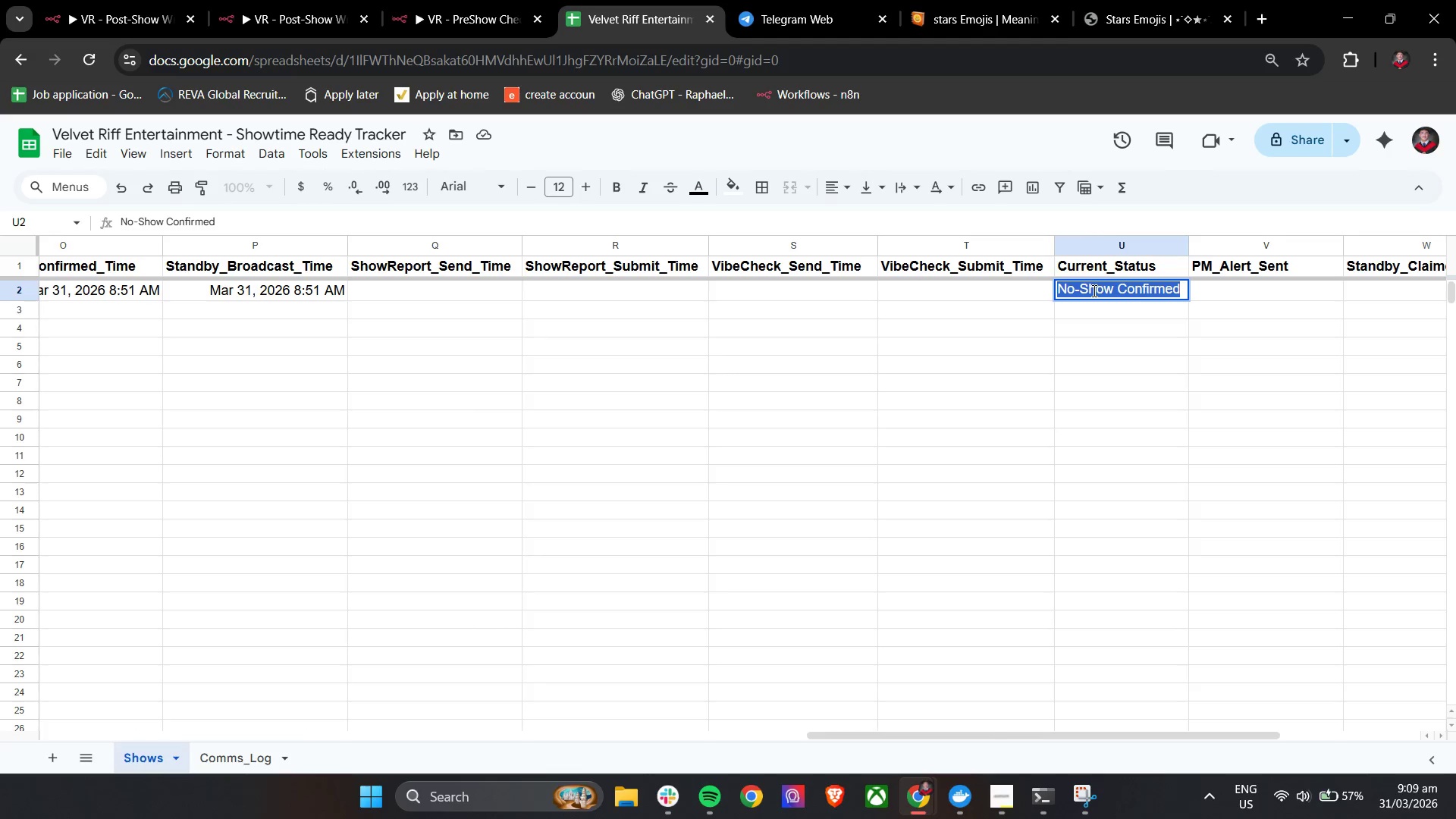 
type(C)
key(Backspace)
key(Backspace)
key(Backspace)
type(Completed)
 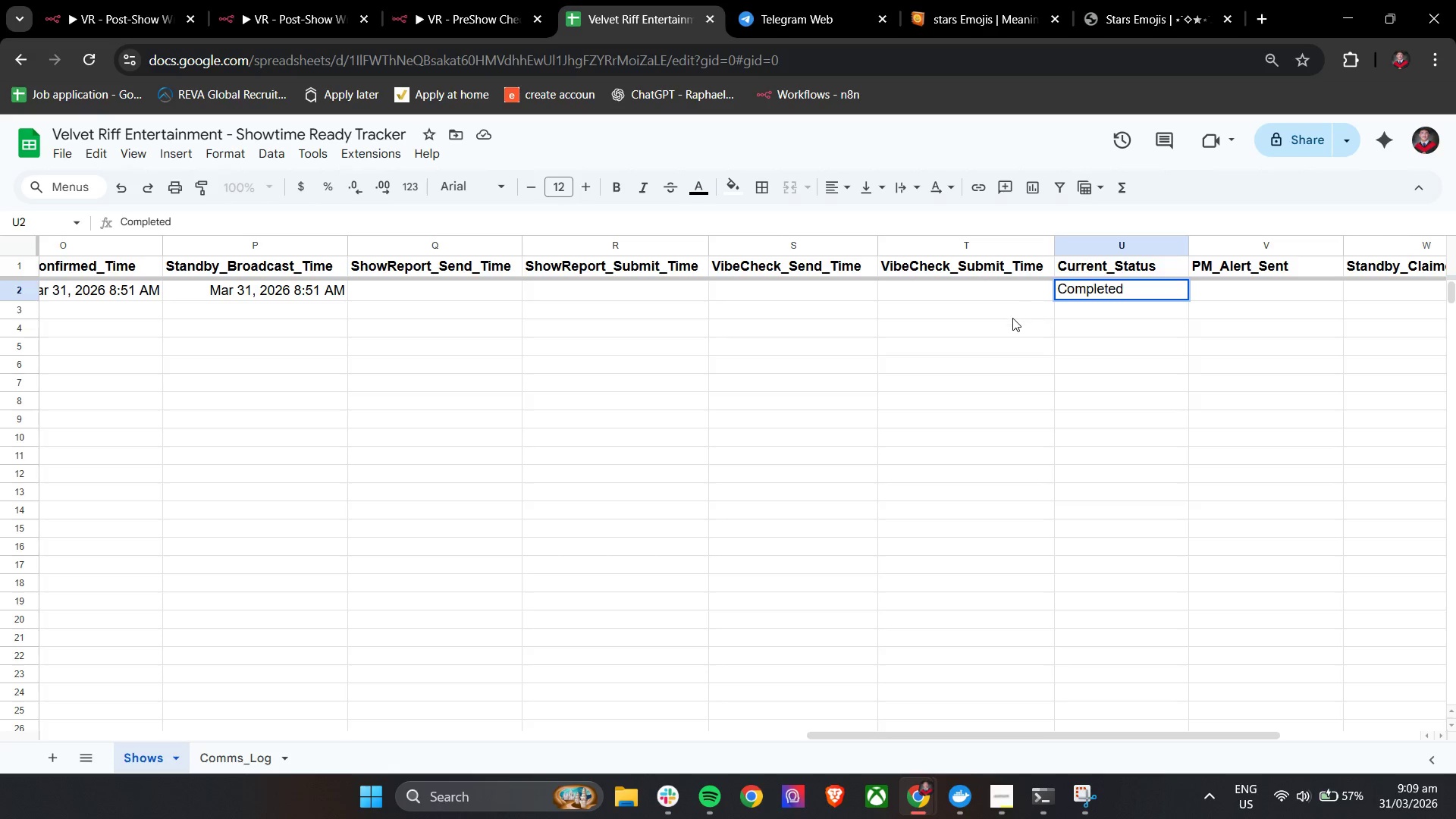 
left_click([1012, 318])
 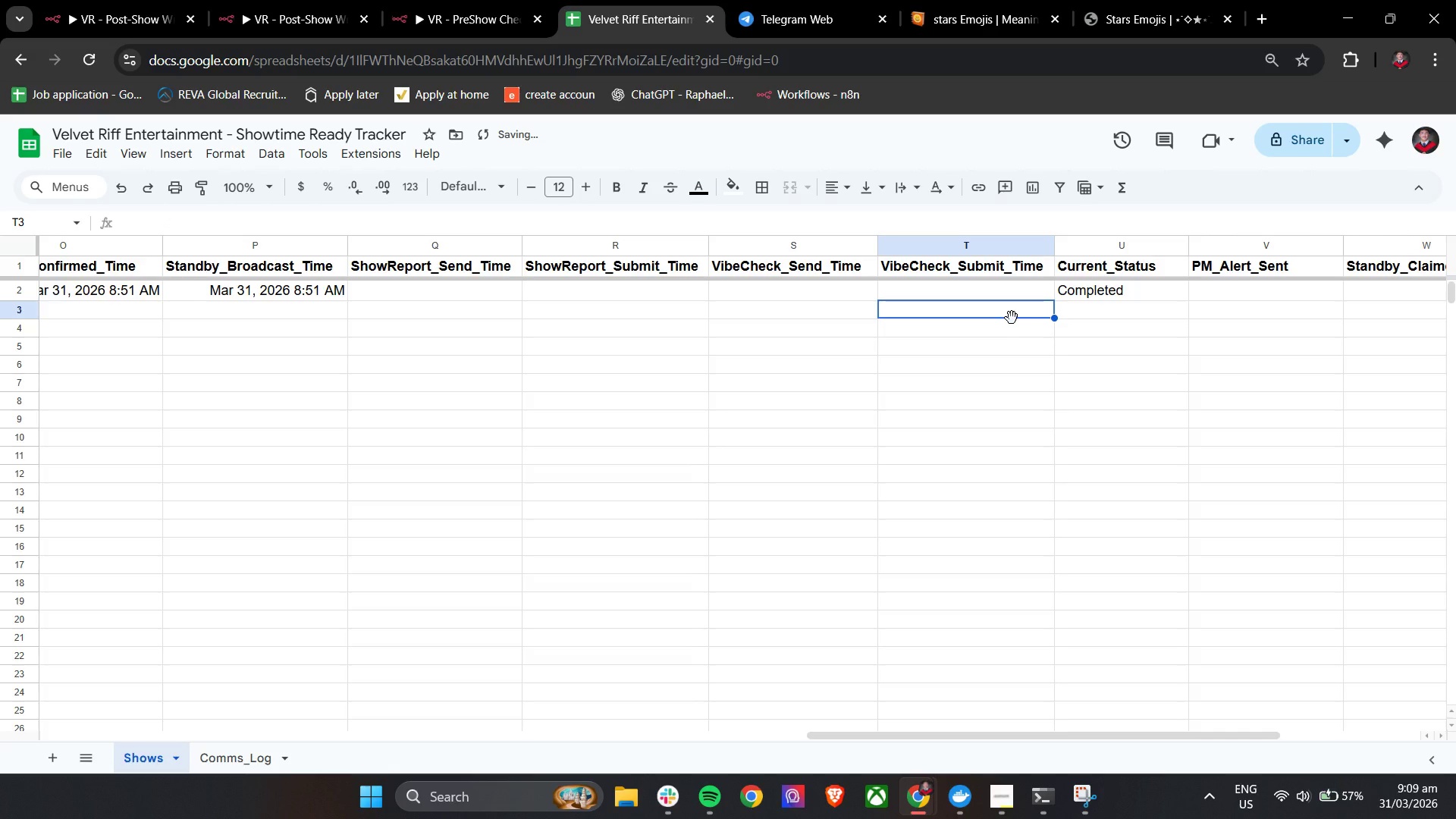 
hold_key(key=ShiftLeft, duration=1.5)
hold_key(key=ShiftLeft, duration=1.41)
scroll: coordinate [1012, 318], scroll_direction: up, amount: 4.0
 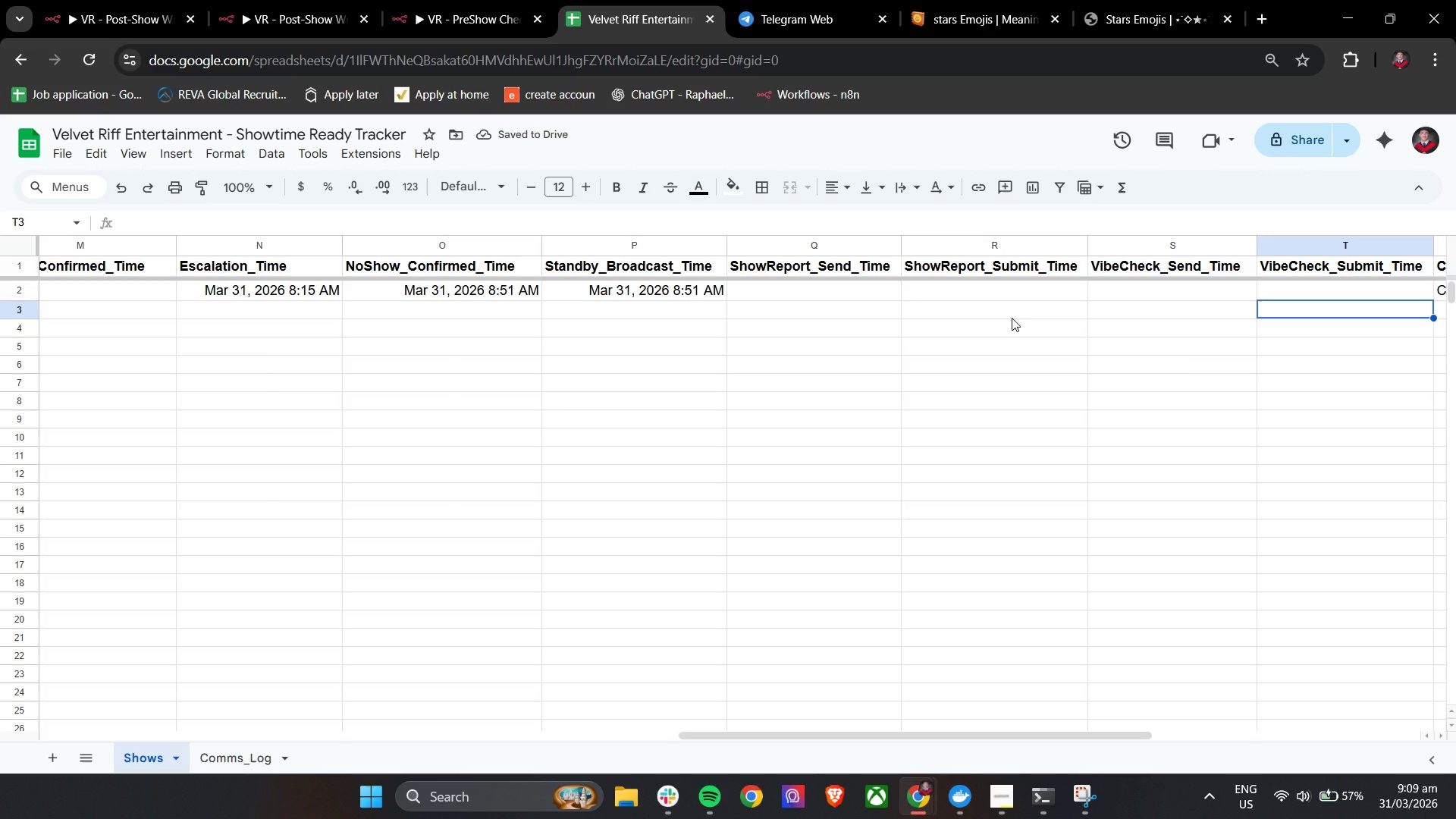 
left_click([287, 0])
 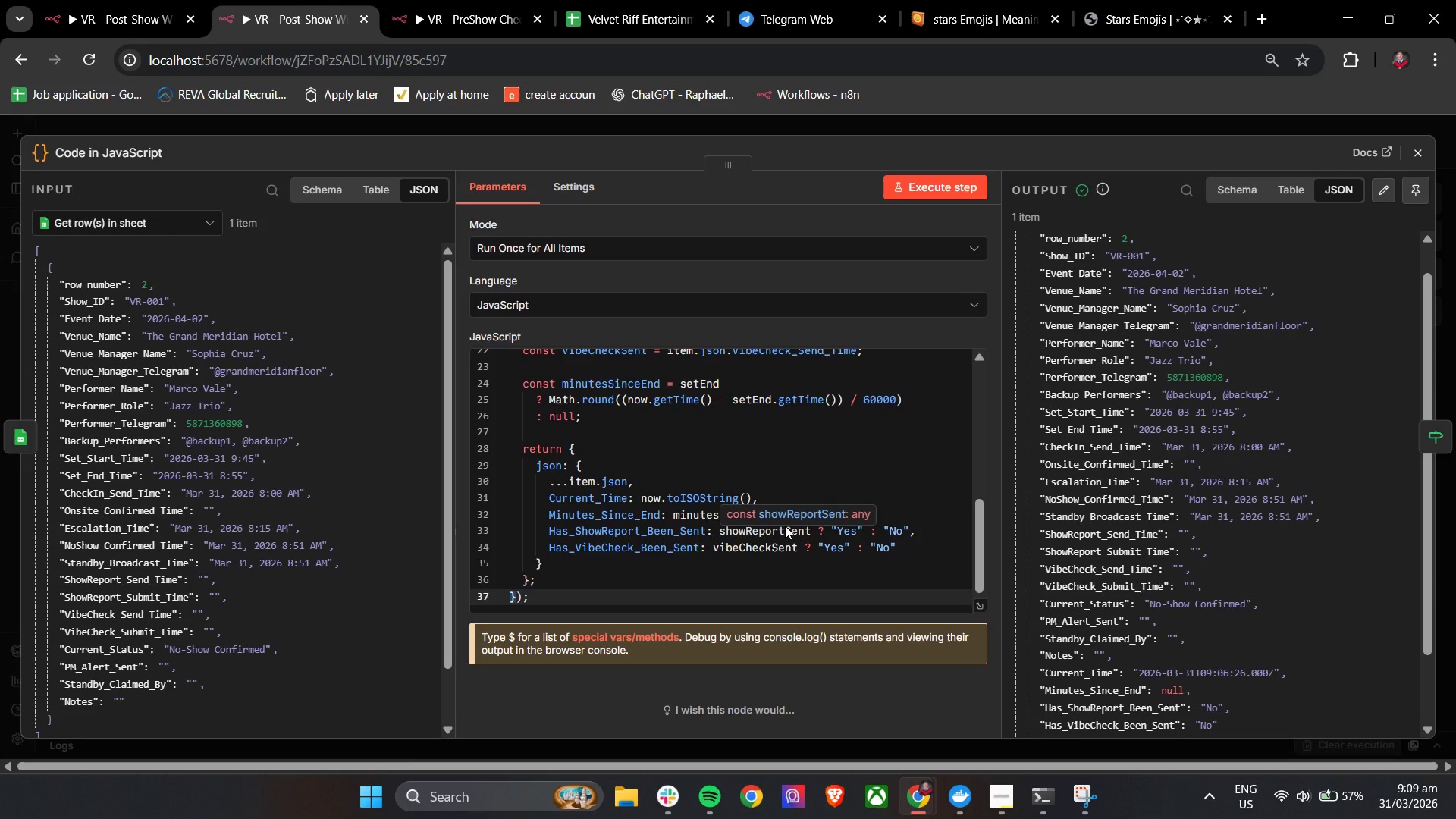 
wait(8.78)
 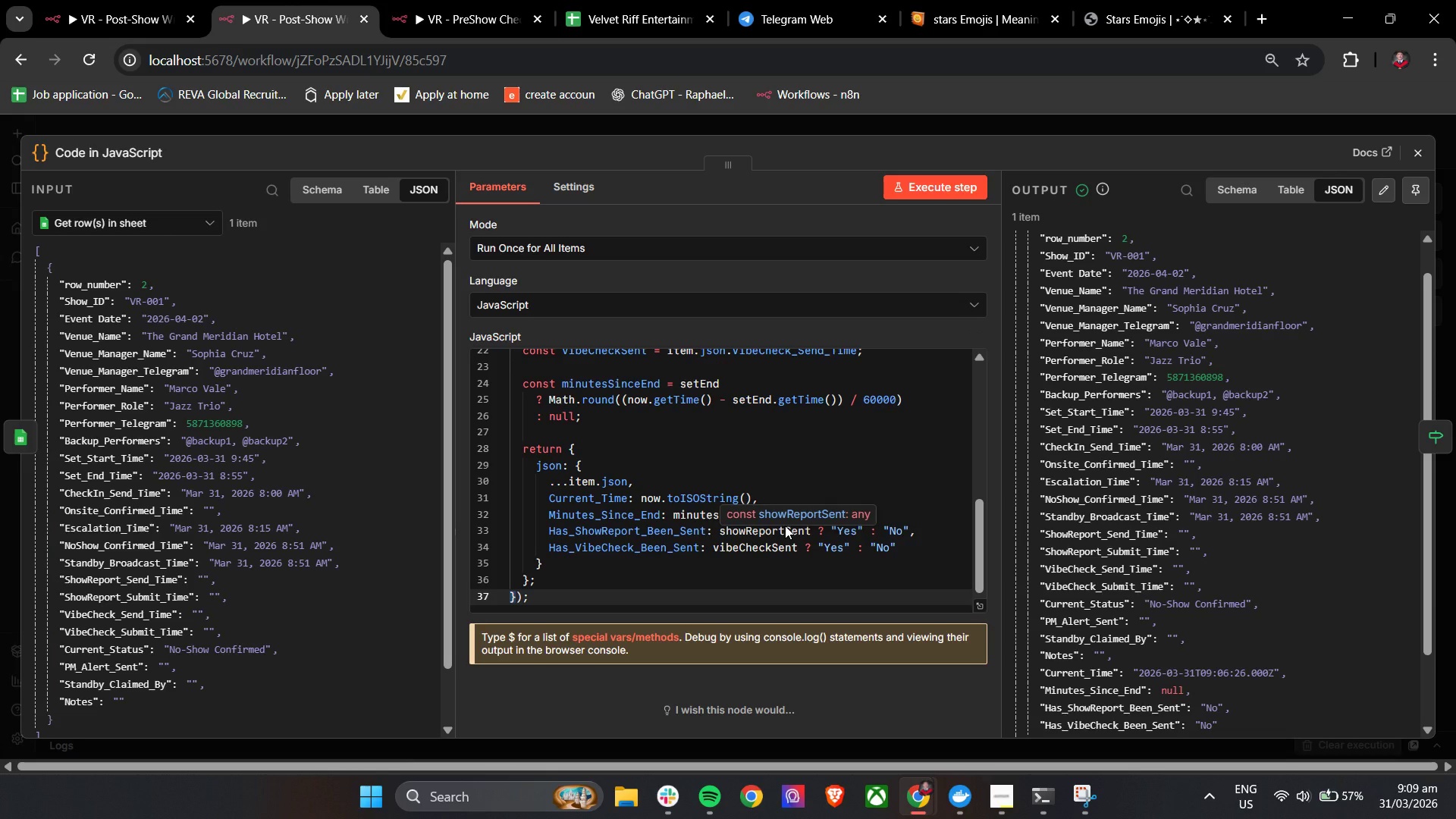 
left_click([488, 0])
 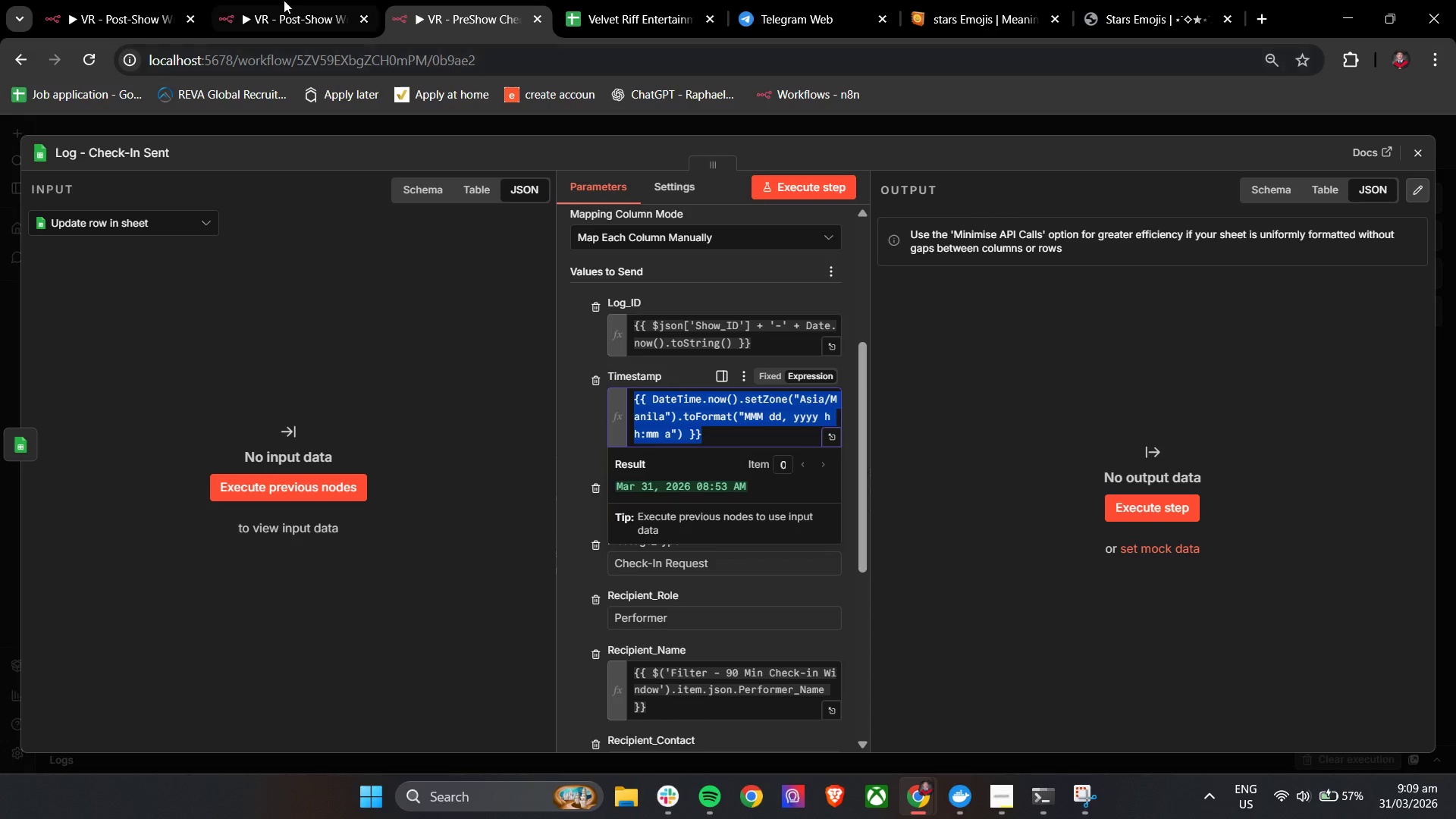 
left_click([278, 0])
 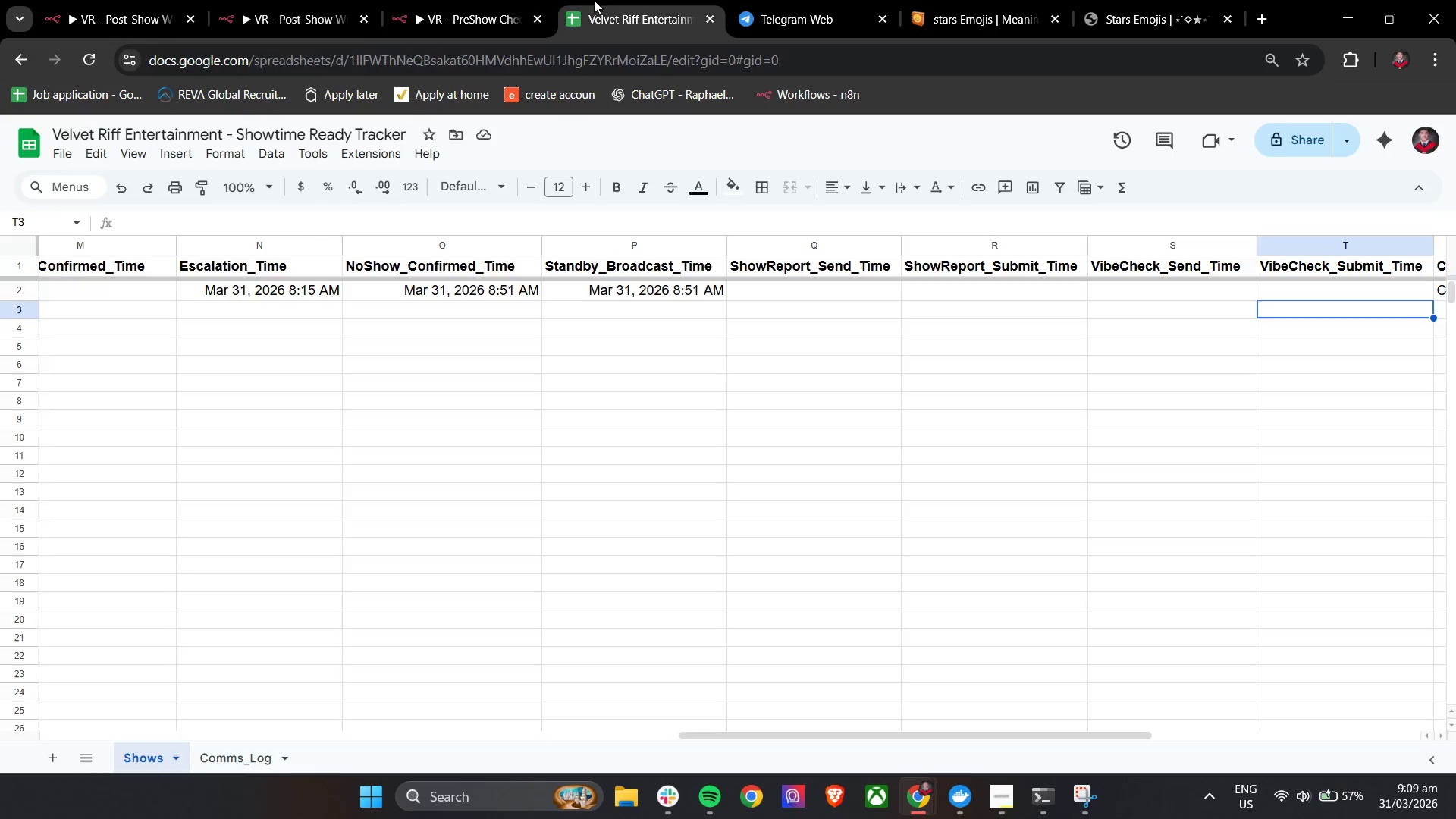 
hold_key(key=ShiftLeft, duration=1.52)
scroll: coordinate [650, 410], scroll_direction: down, amount: 5.0
 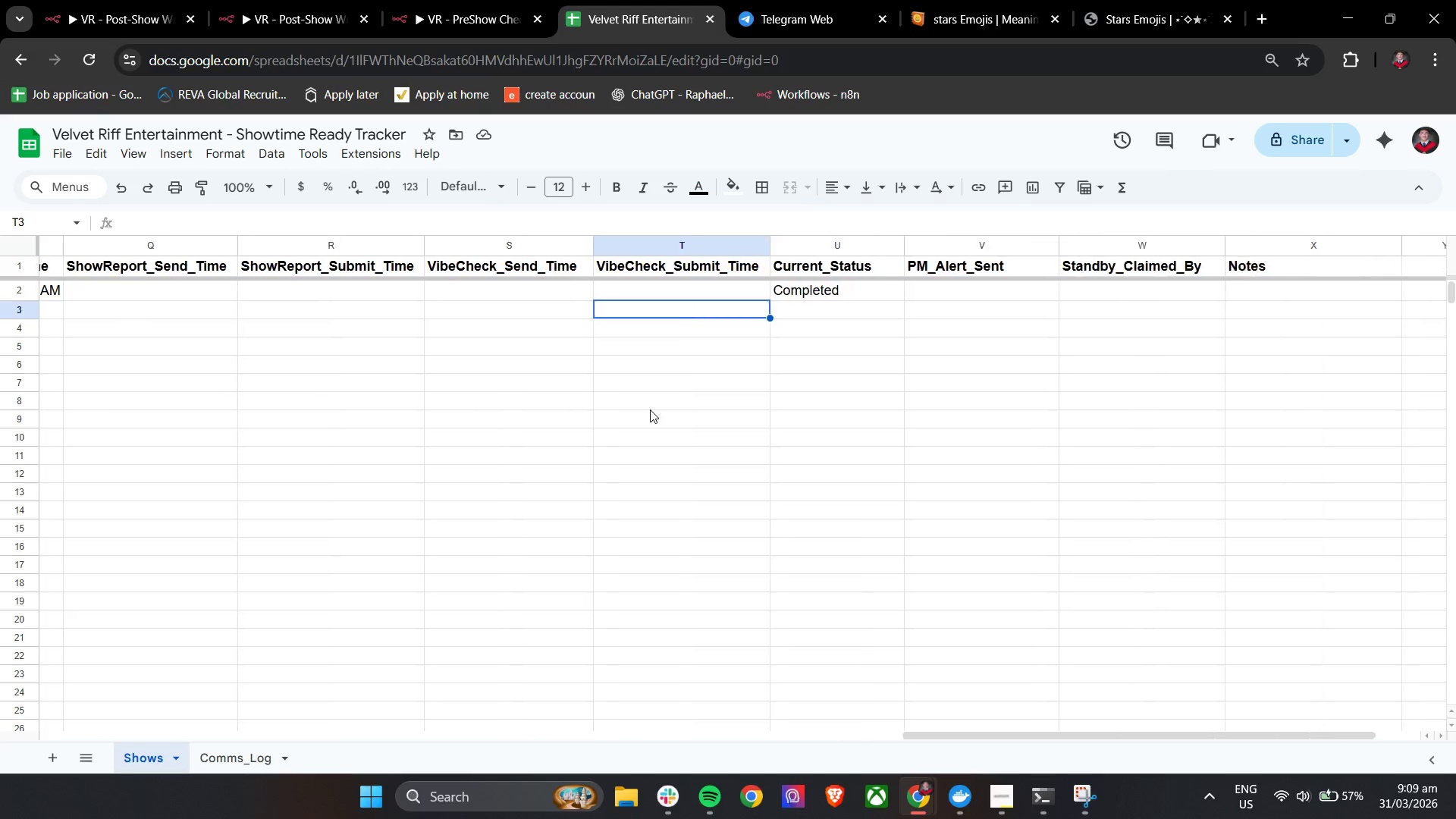 
hold_key(key=ShiftLeft, duration=1.16)
scroll: coordinate [650, 410], scroll_direction: up, amount: 7.0
 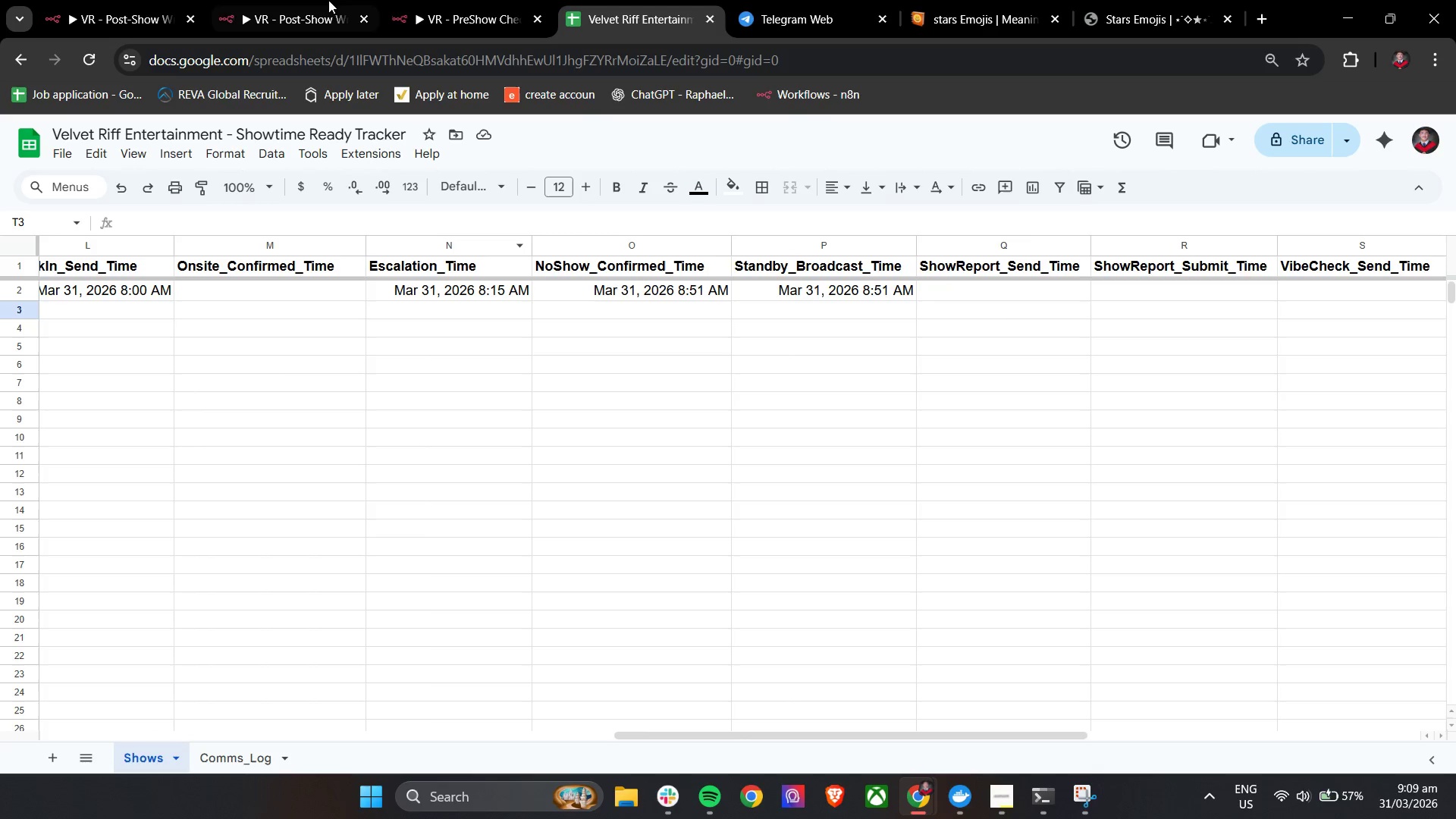 
left_click([301, 0])
 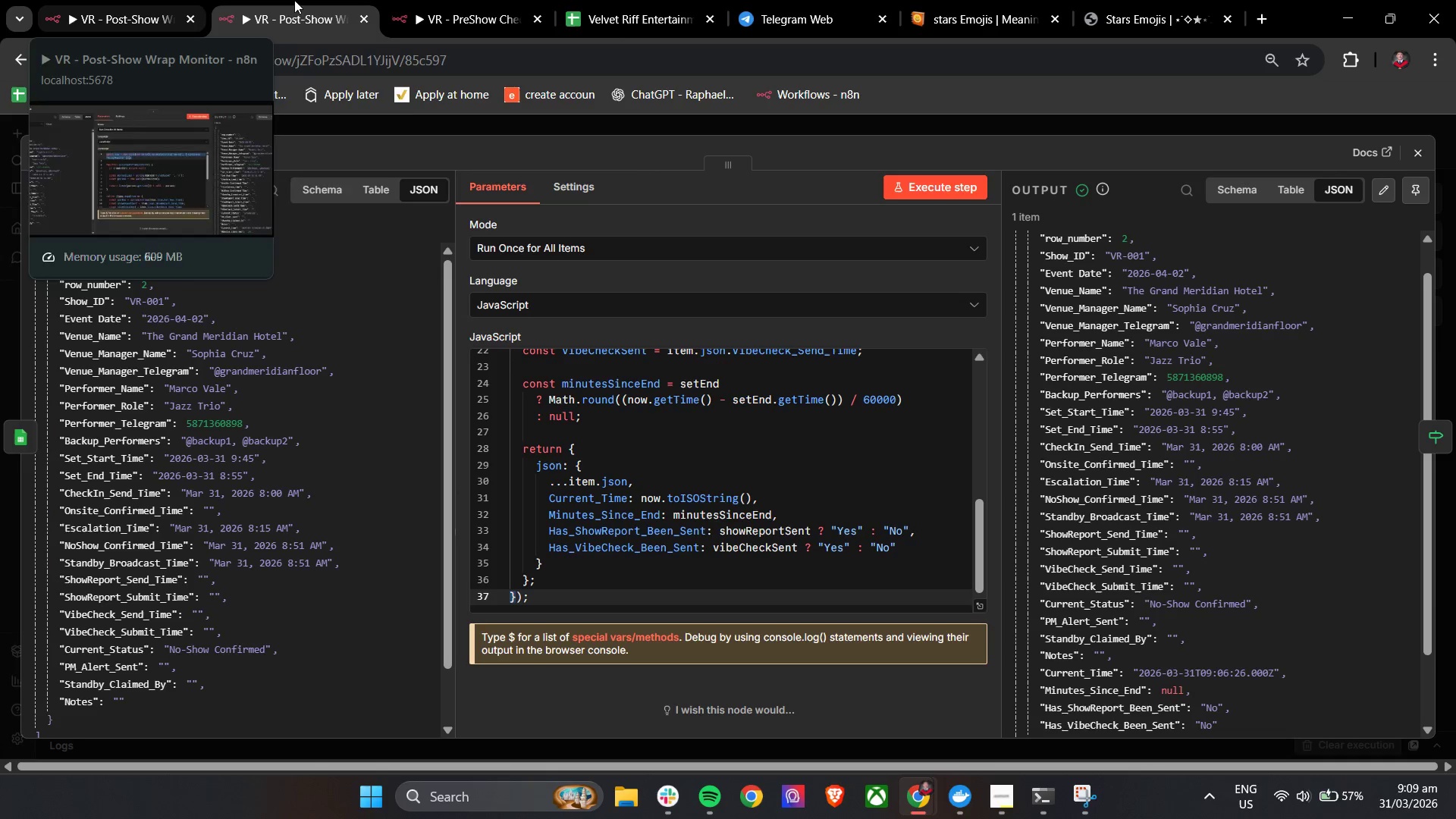 
left_click([1417, 152])
 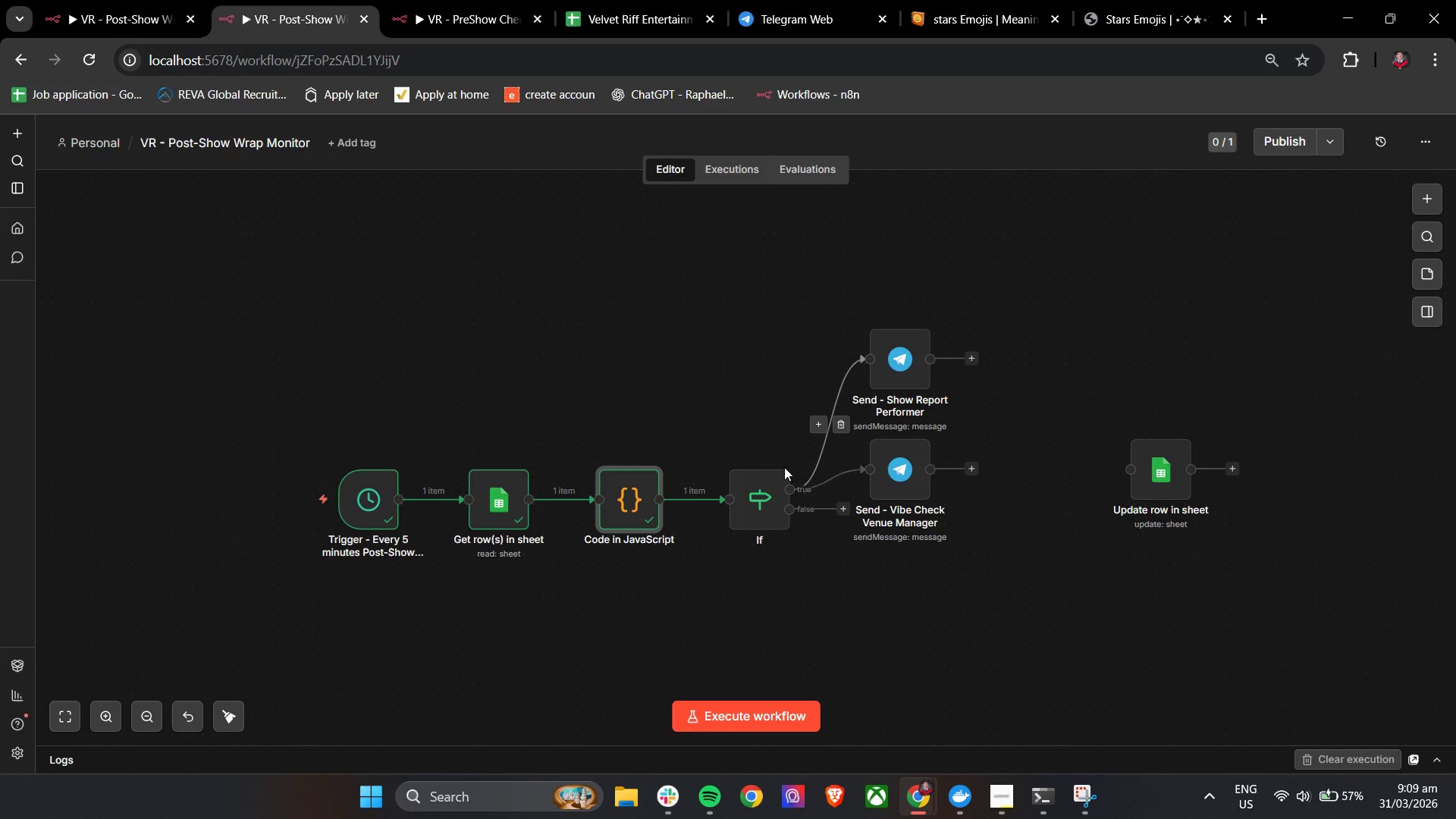 
double_click([627, 486])
 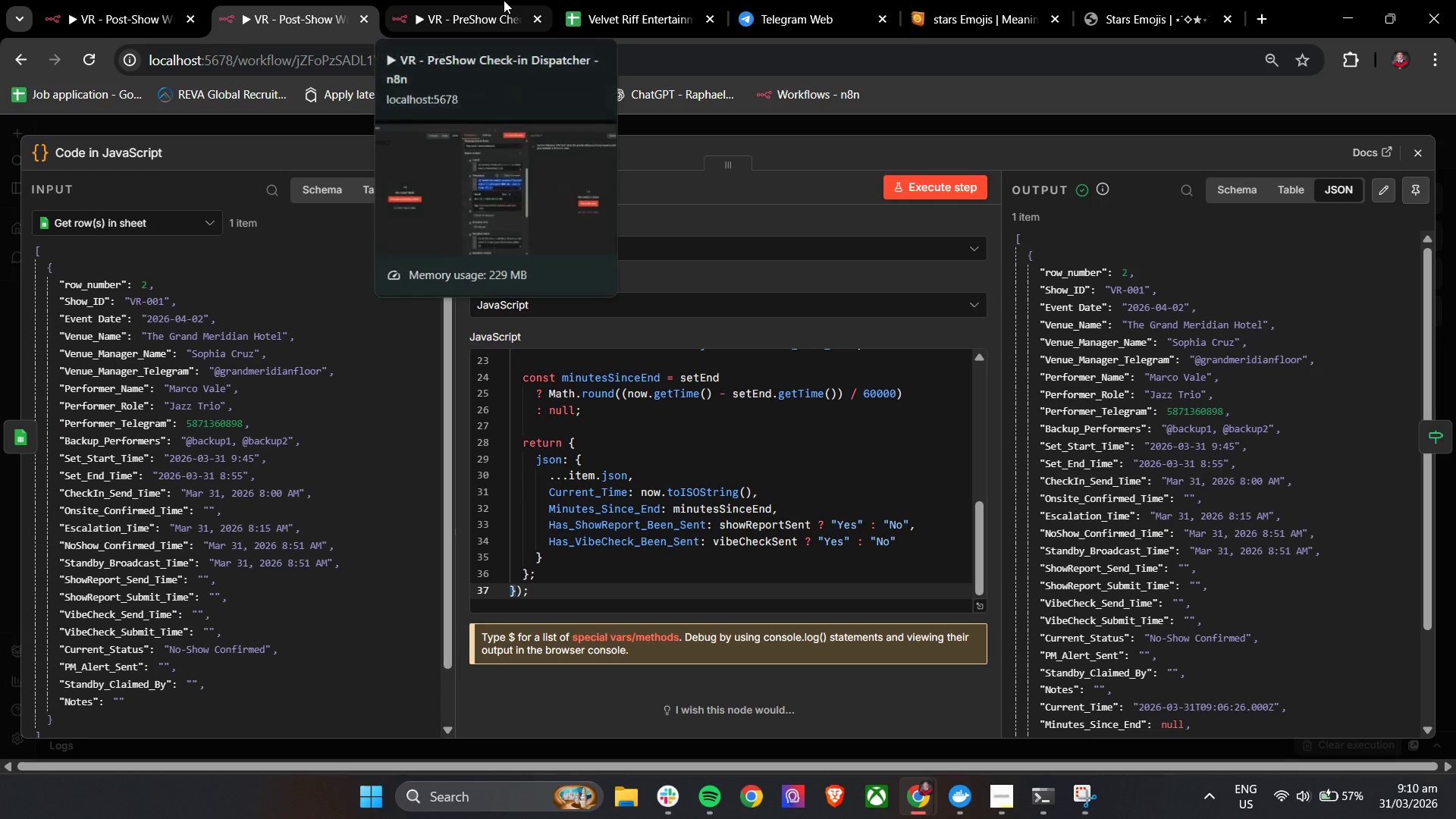 
wait(5.42)
 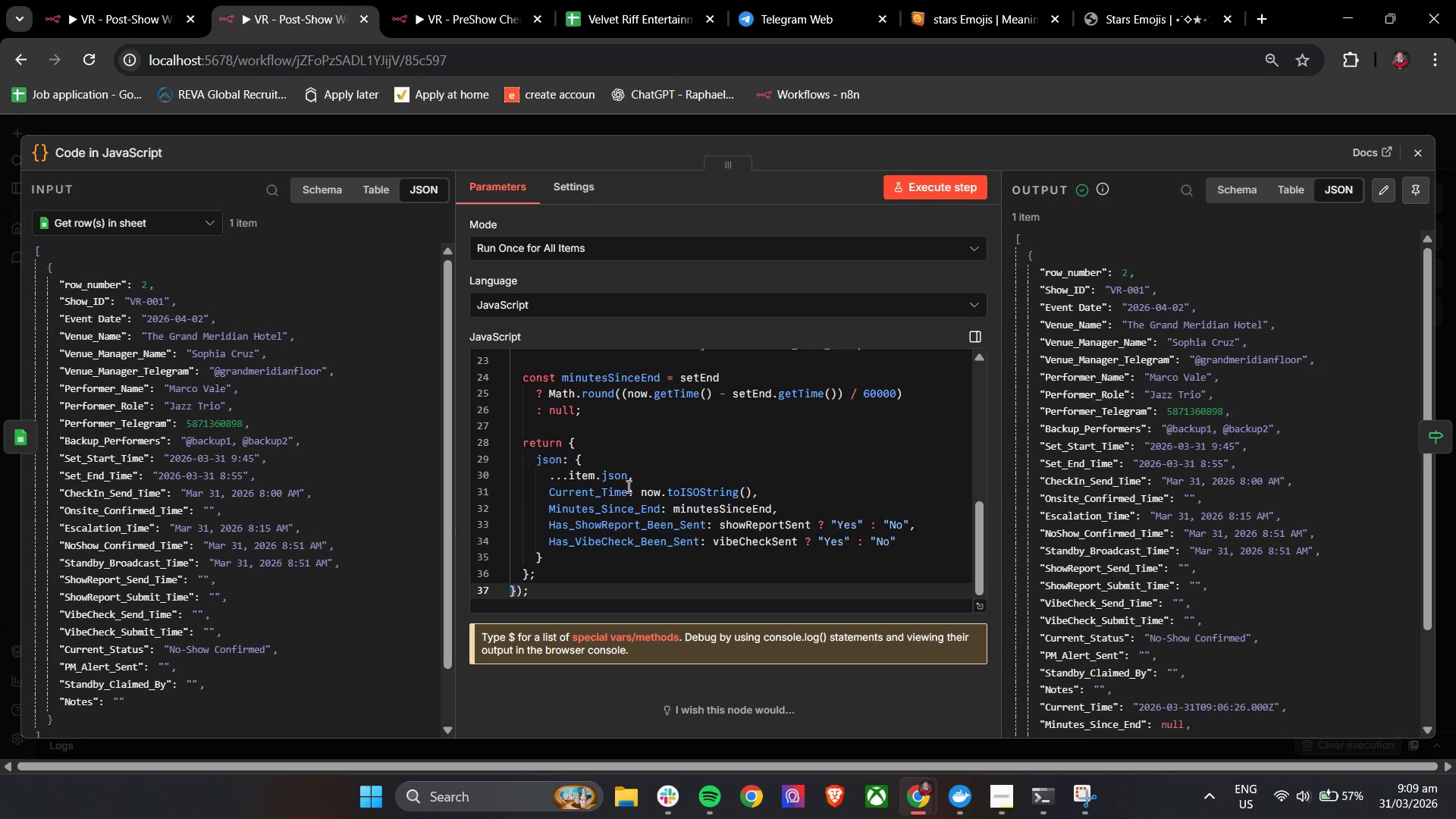 
left_click([485, 7])
 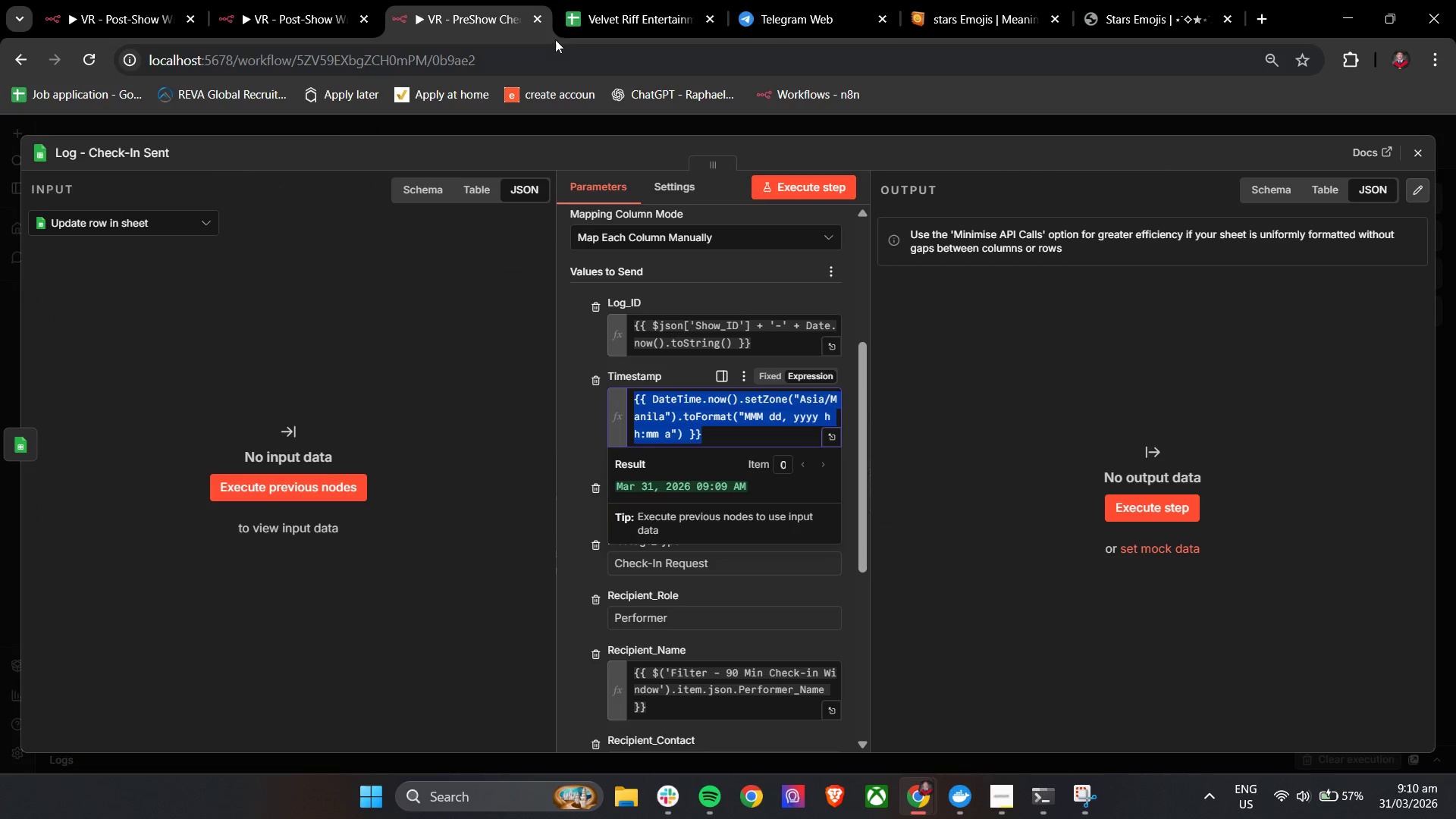 
left_click([597, 0])
 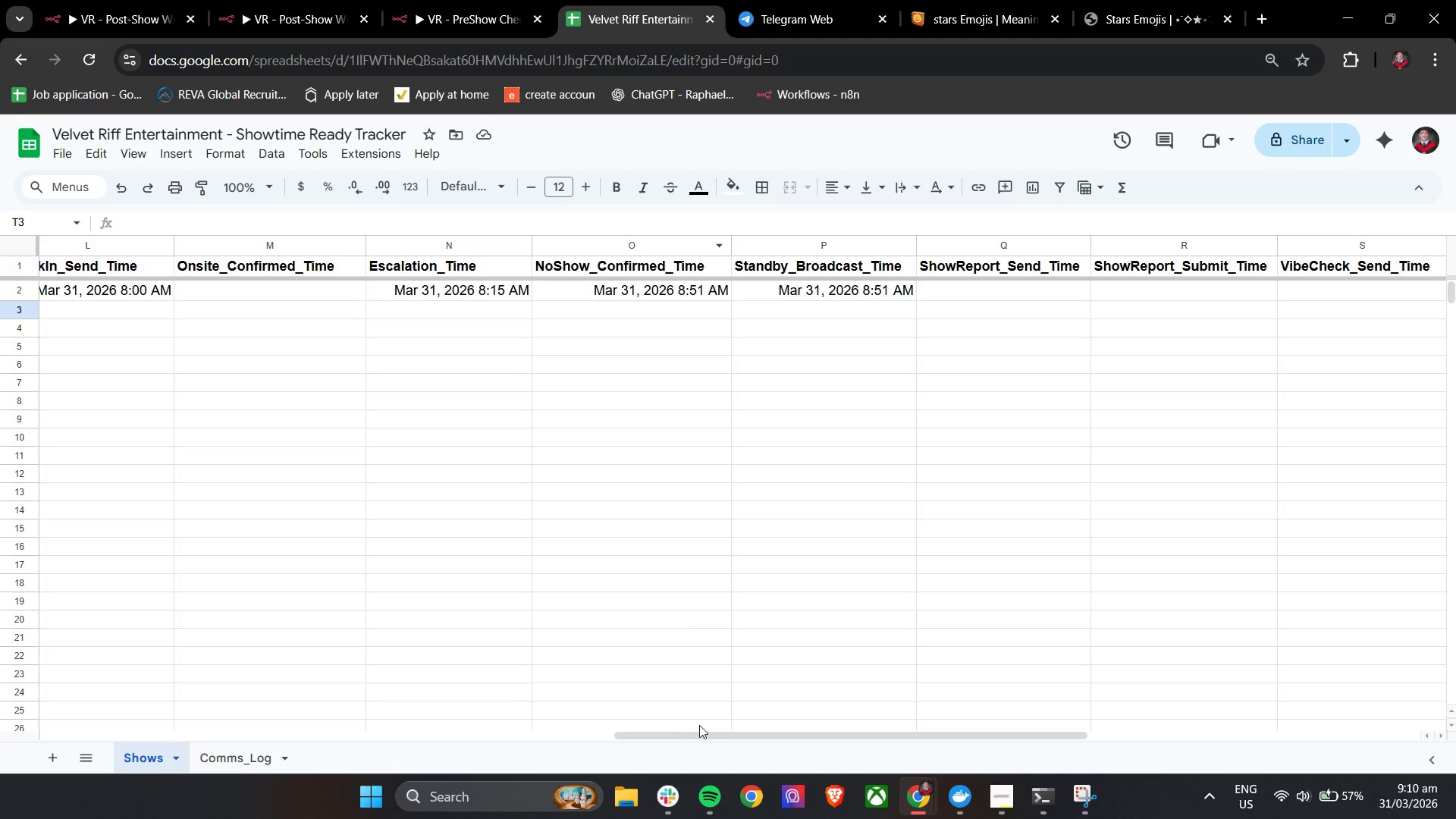 
left_click_drag(start_coordinate=[692, 733], to_coordinate=[482, 736])
 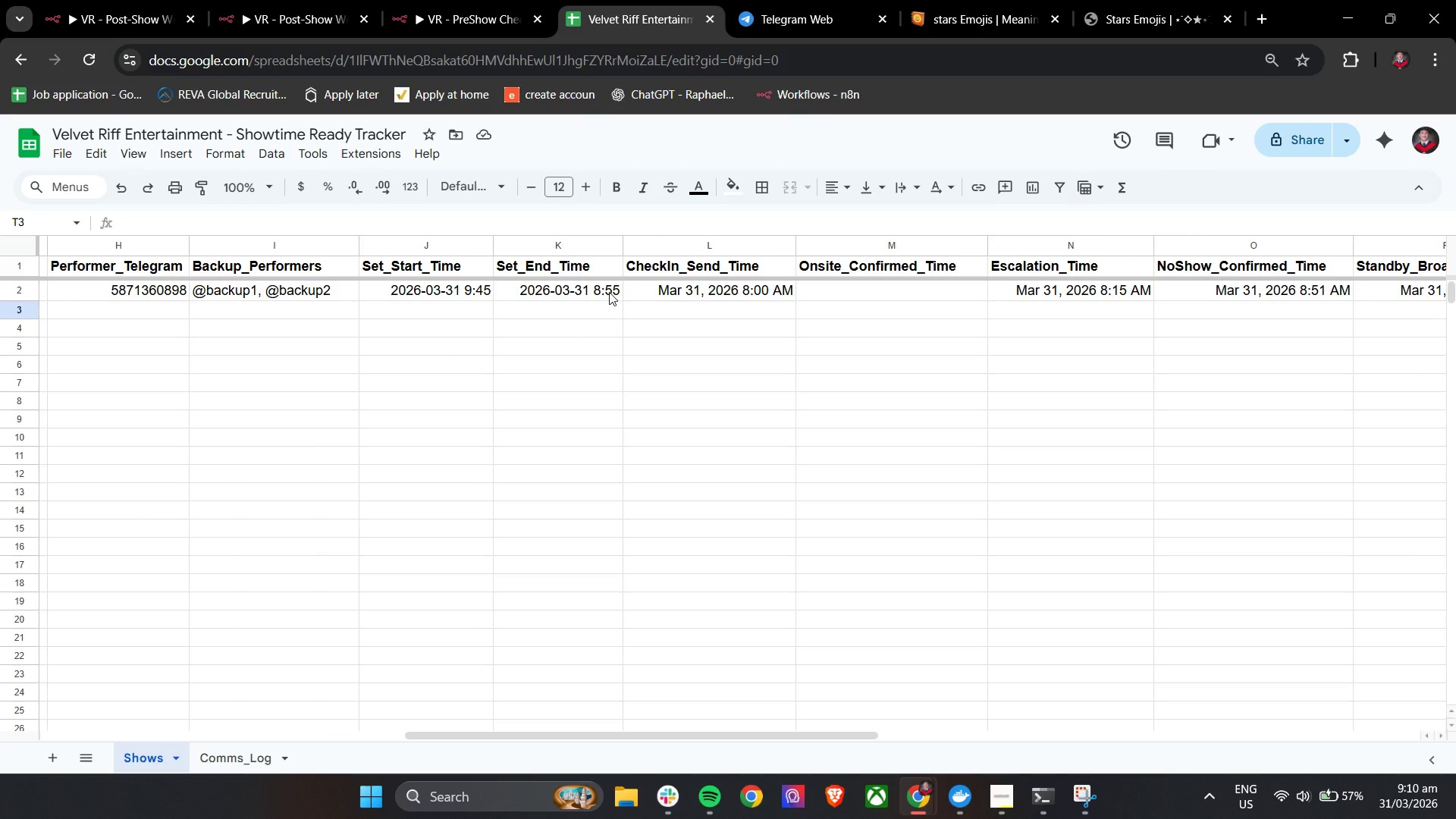 
double_click([609, 292])
 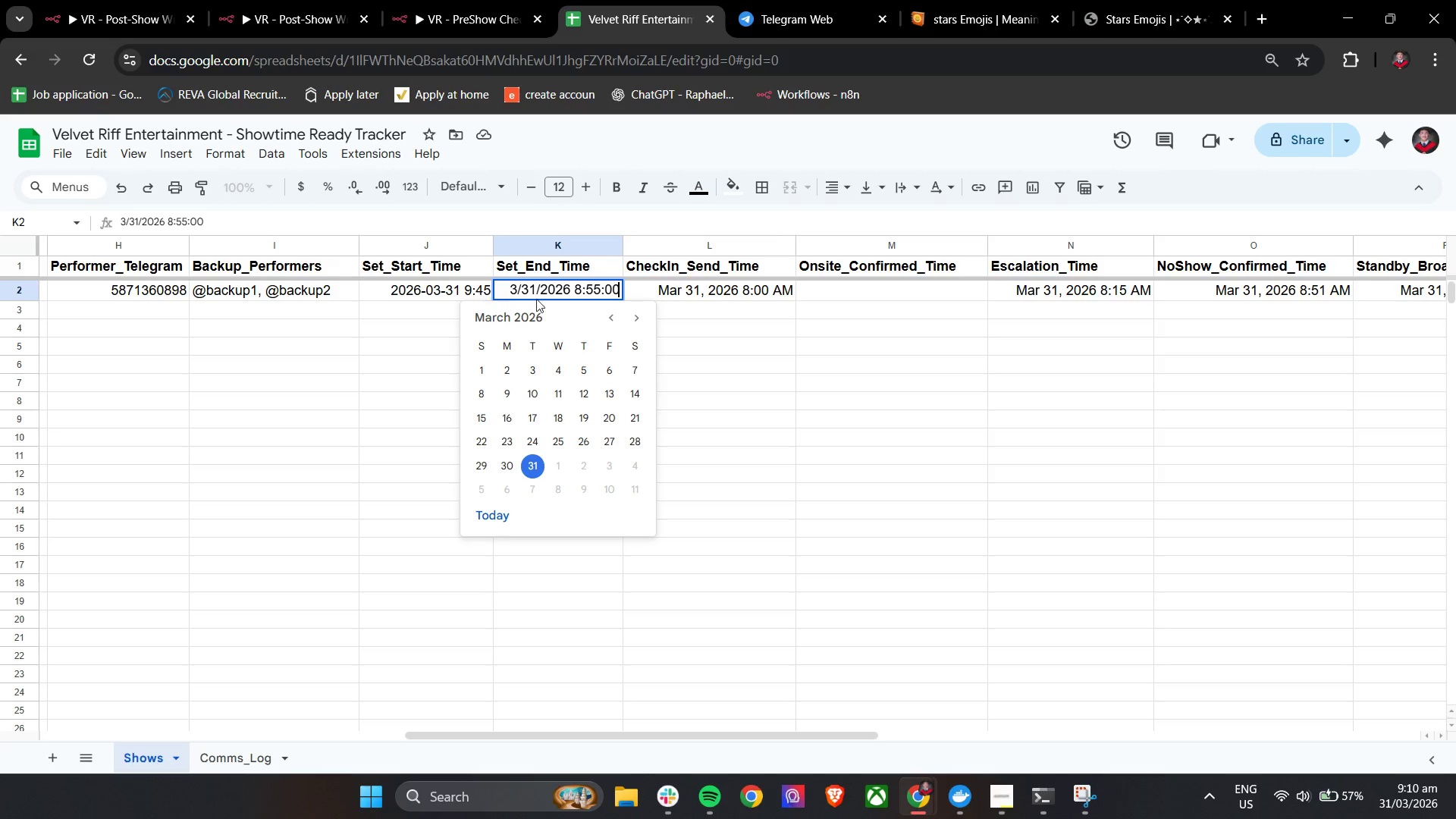 
left_click([601, 294])
 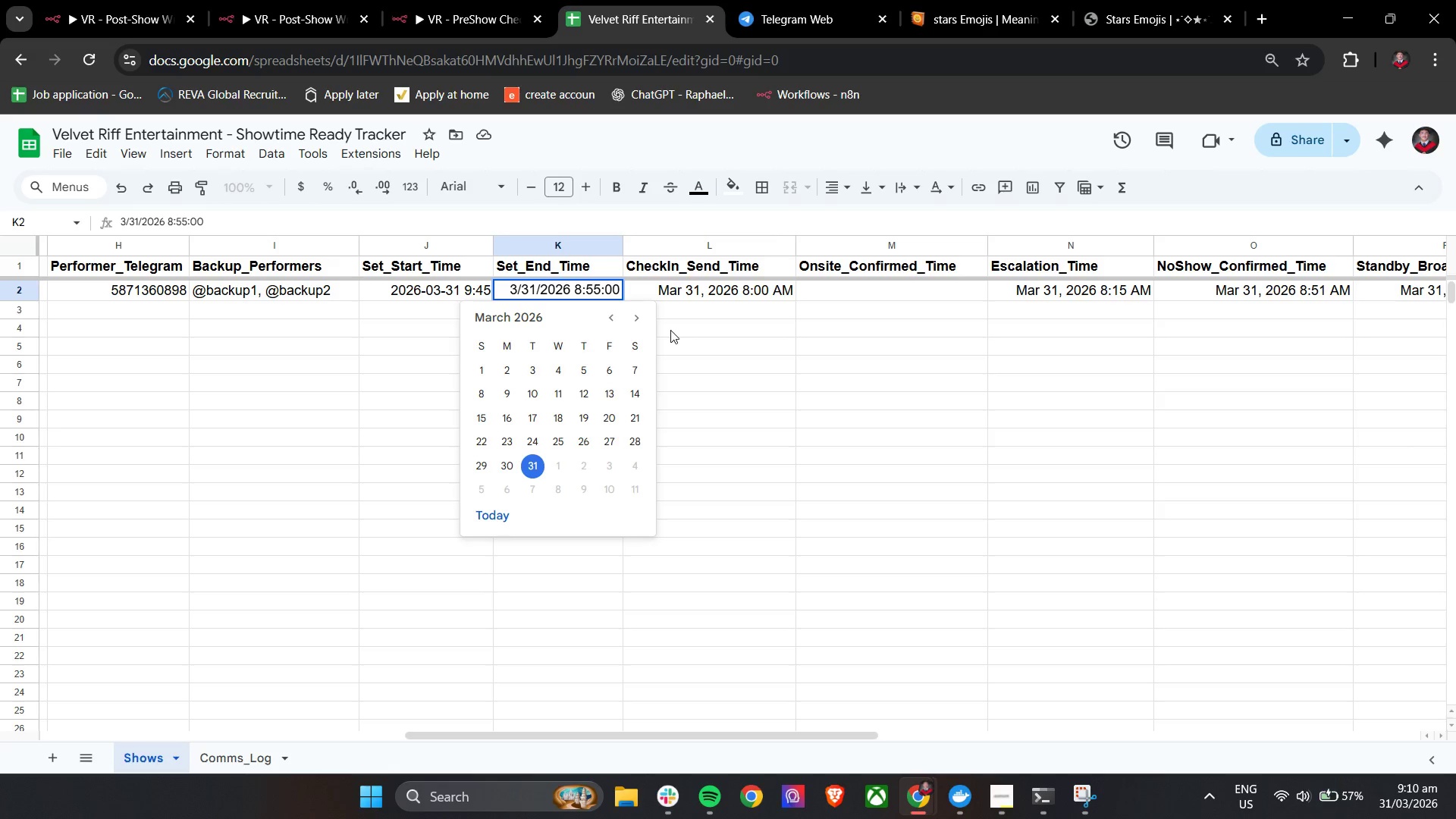 
left_click([709, 330])
 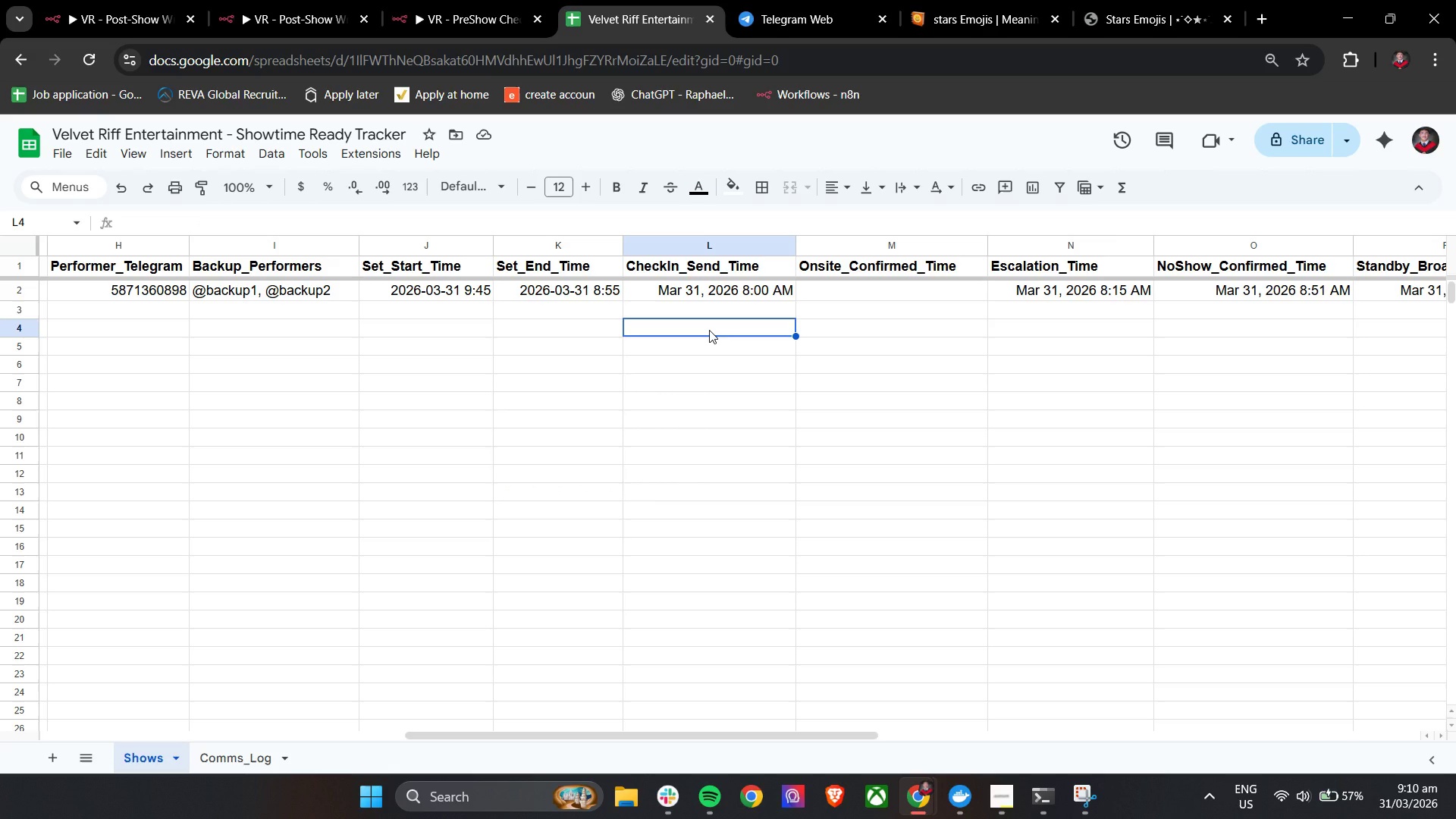 
wait(33.91)
 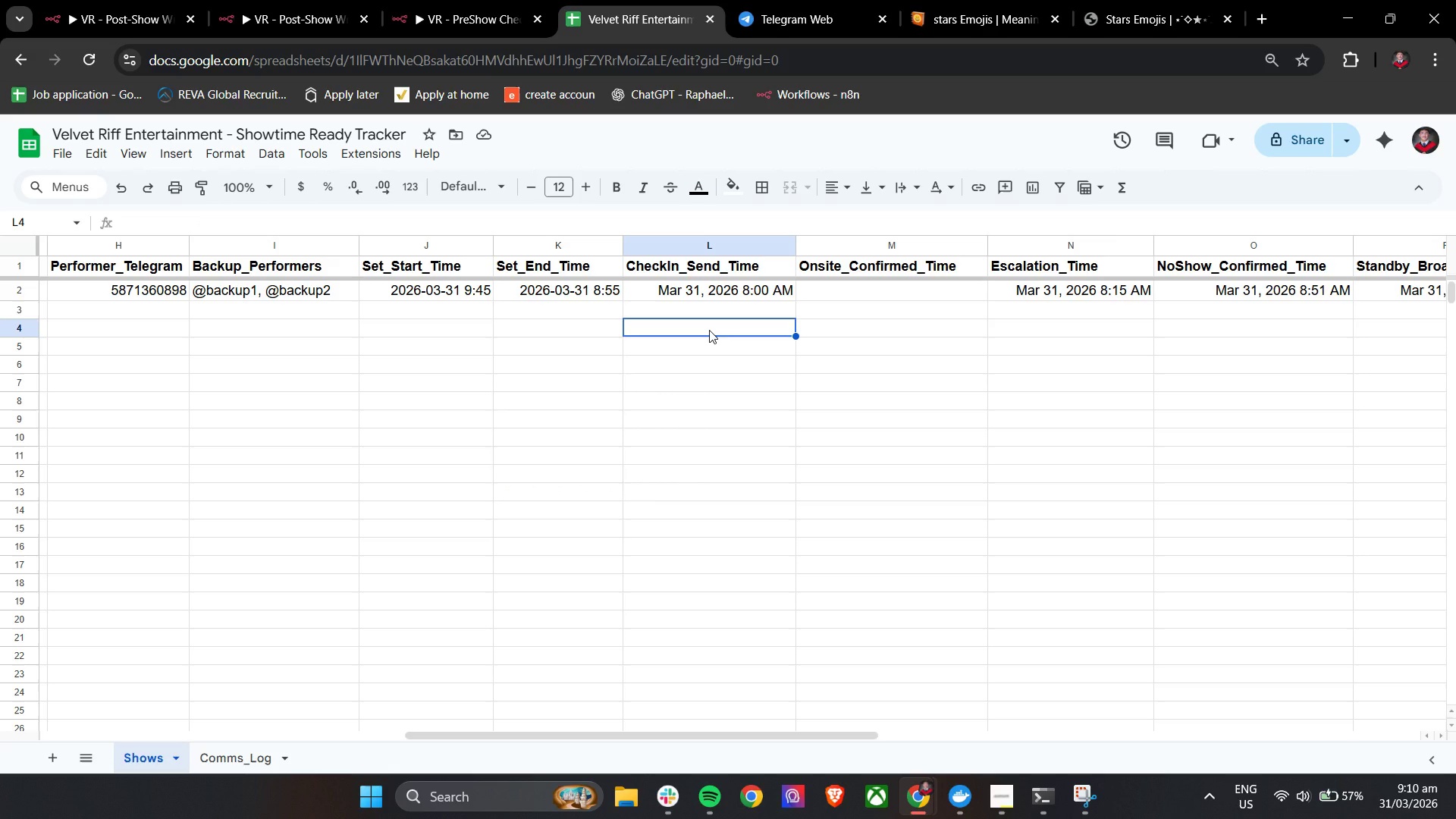 
left_click([267, 0])
 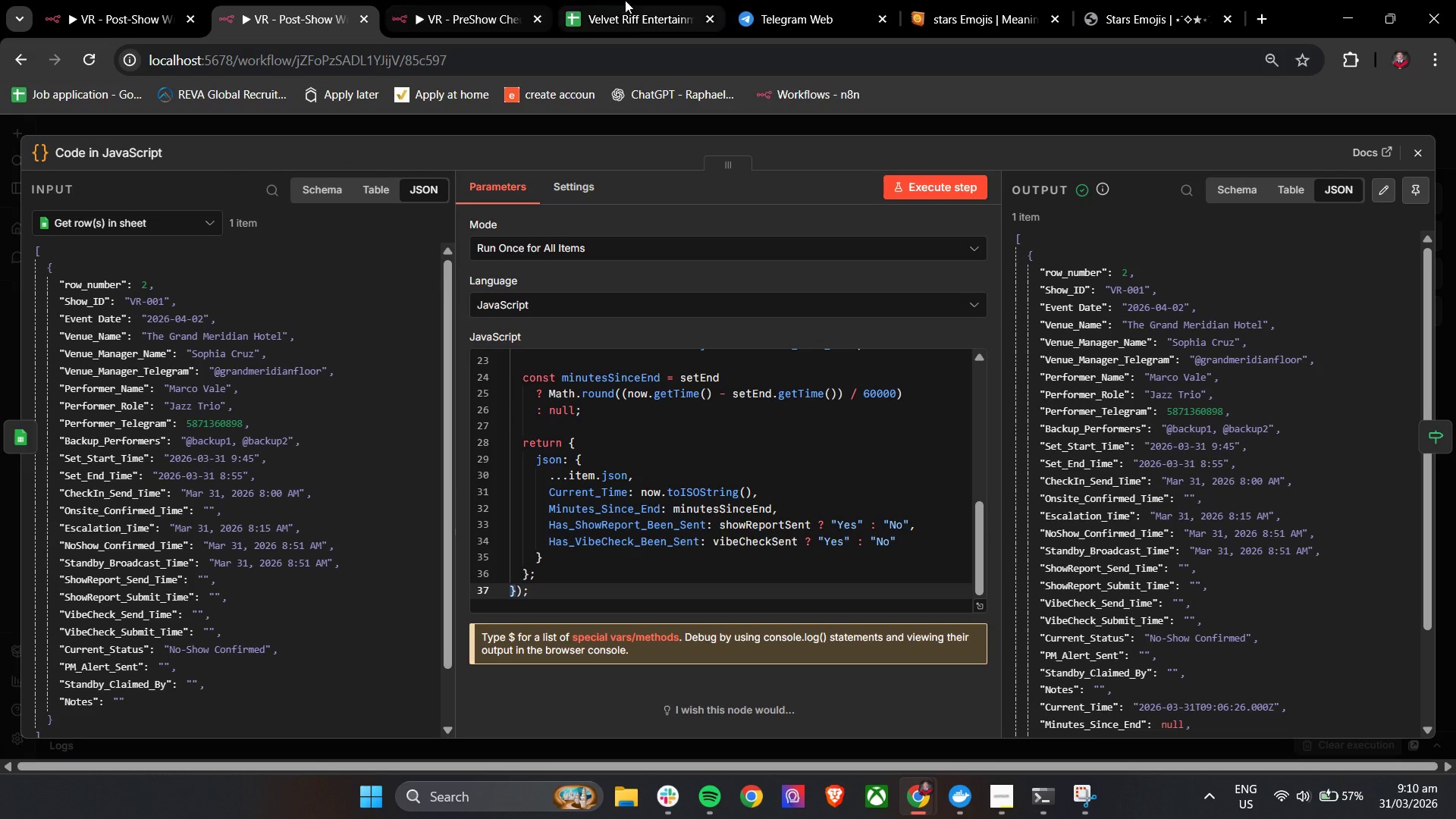 
left_click([625, 0])
 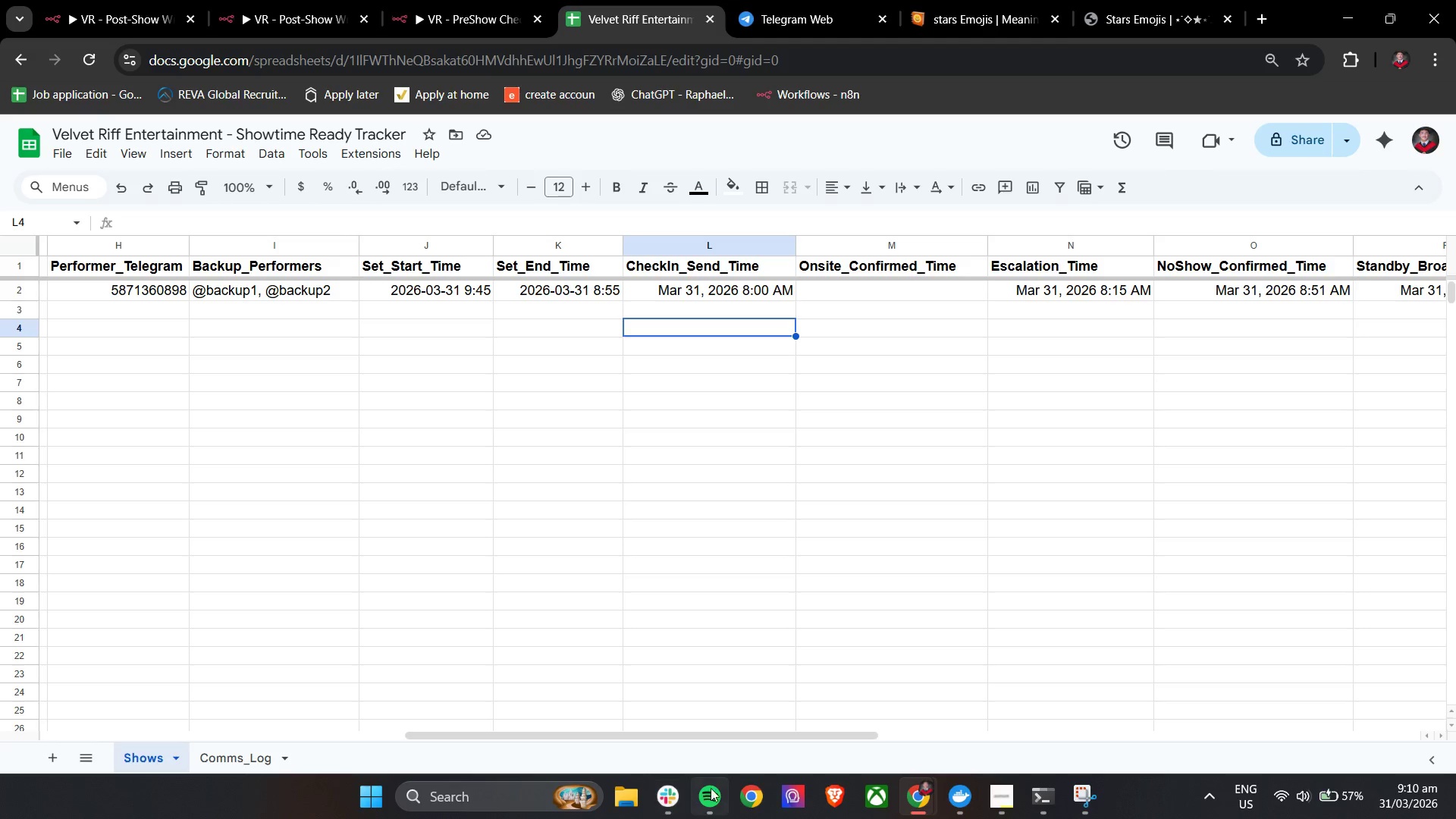 
left_click([713, 788])
 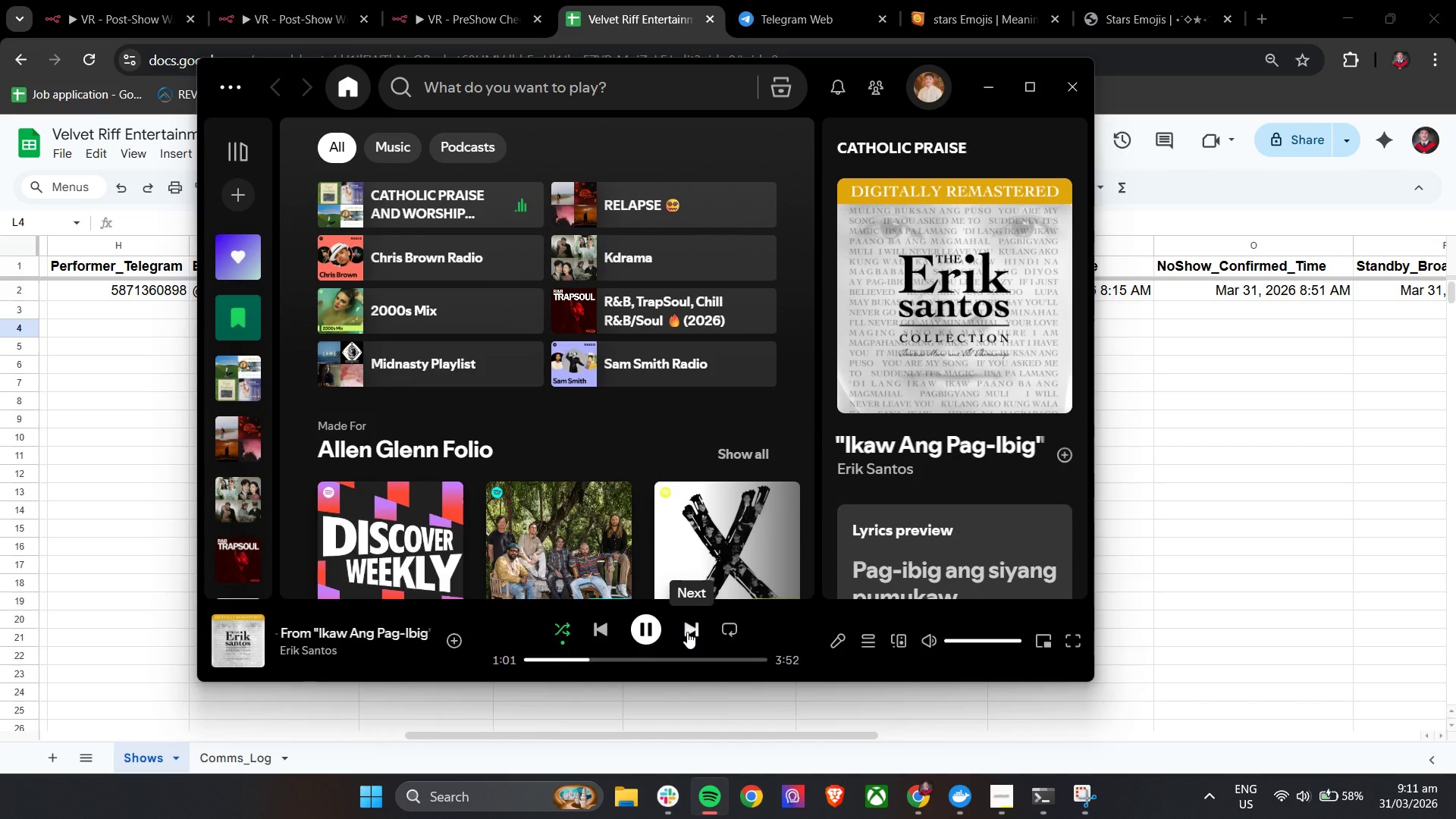 
left_click([687, 632])
 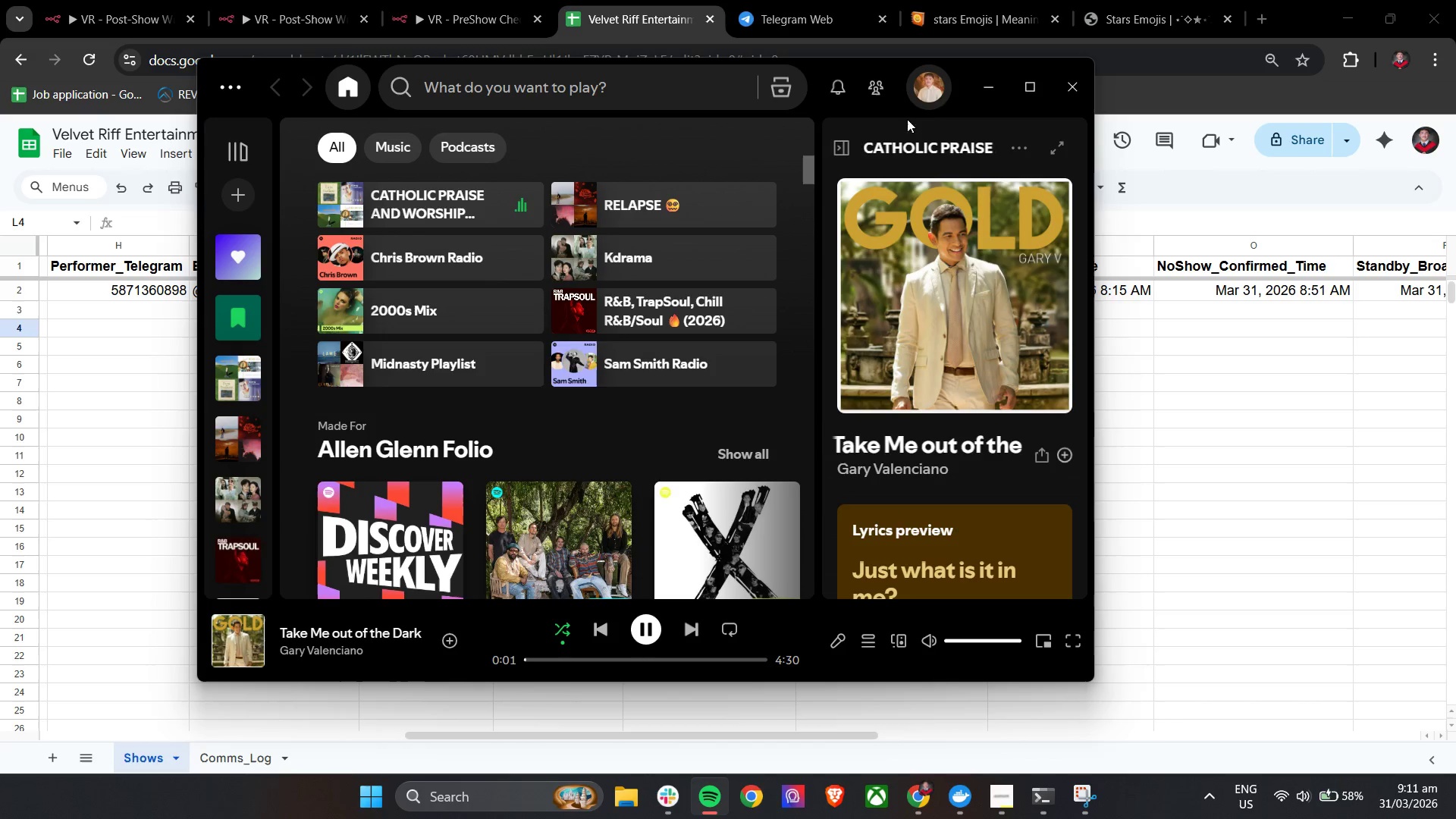 
left_click([985, 83])
 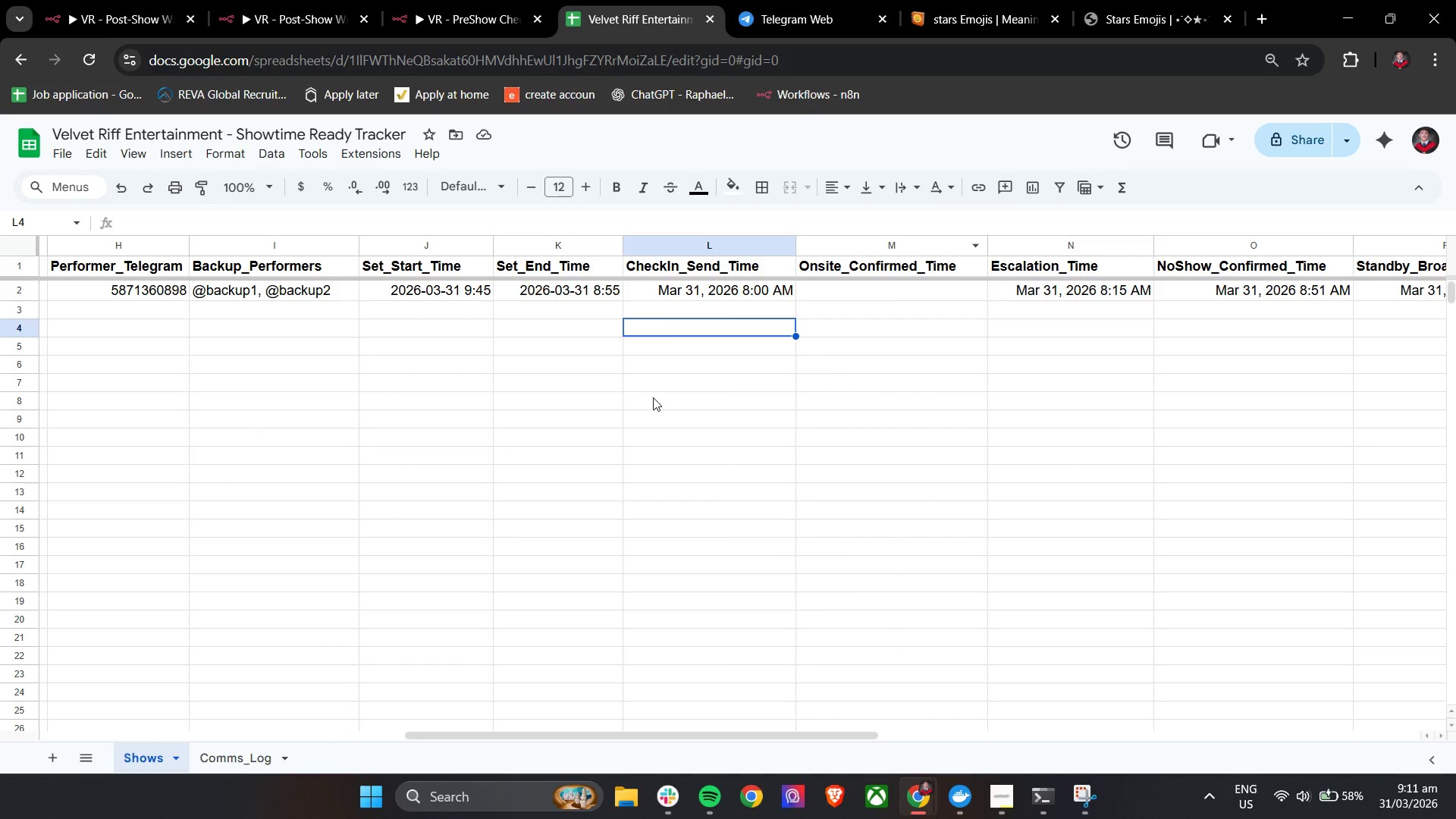 
scroll: coordinate [653, 397], scroll_direction: up, amount: 3.0
 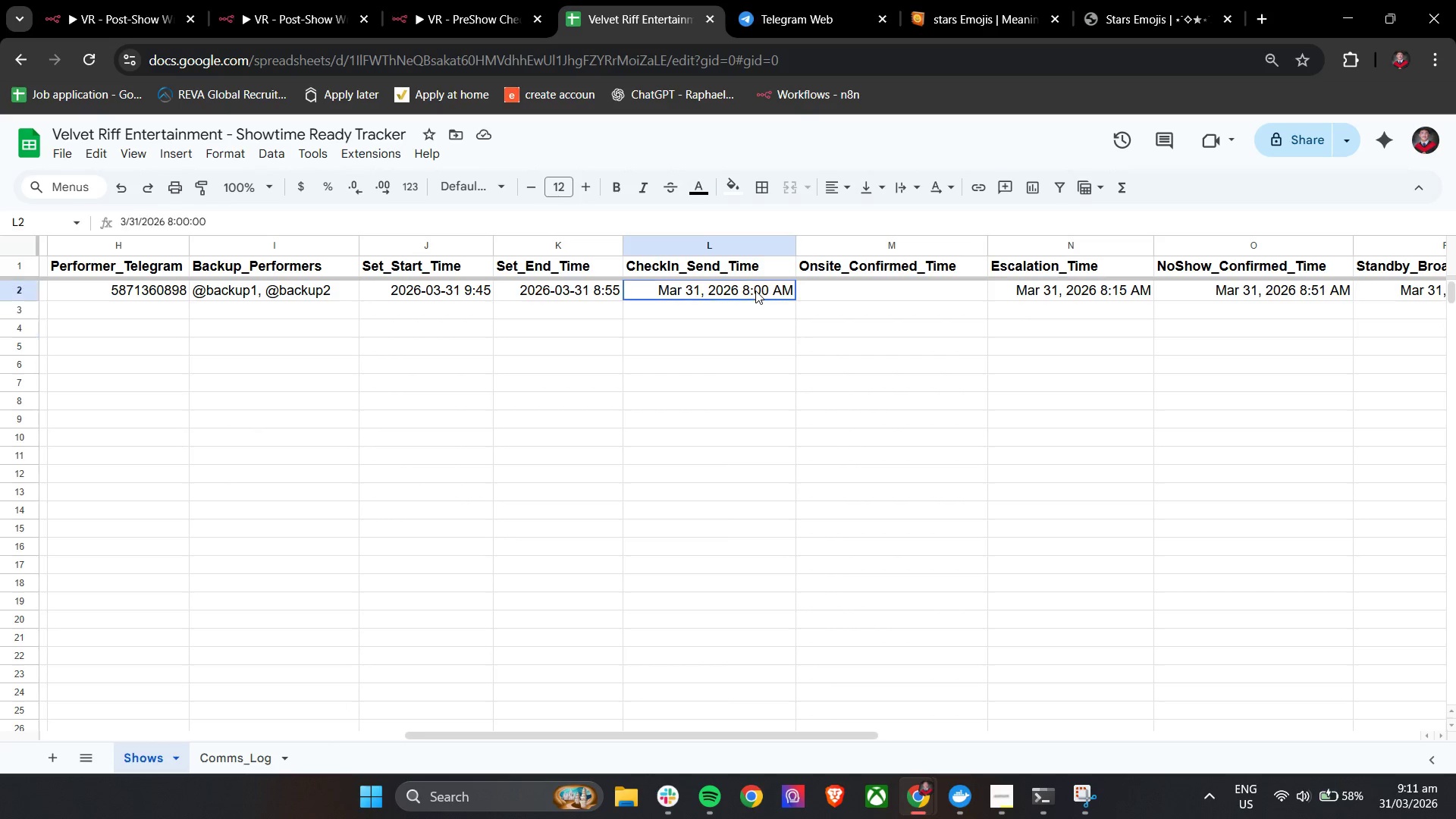 
double_click([755, 290])
 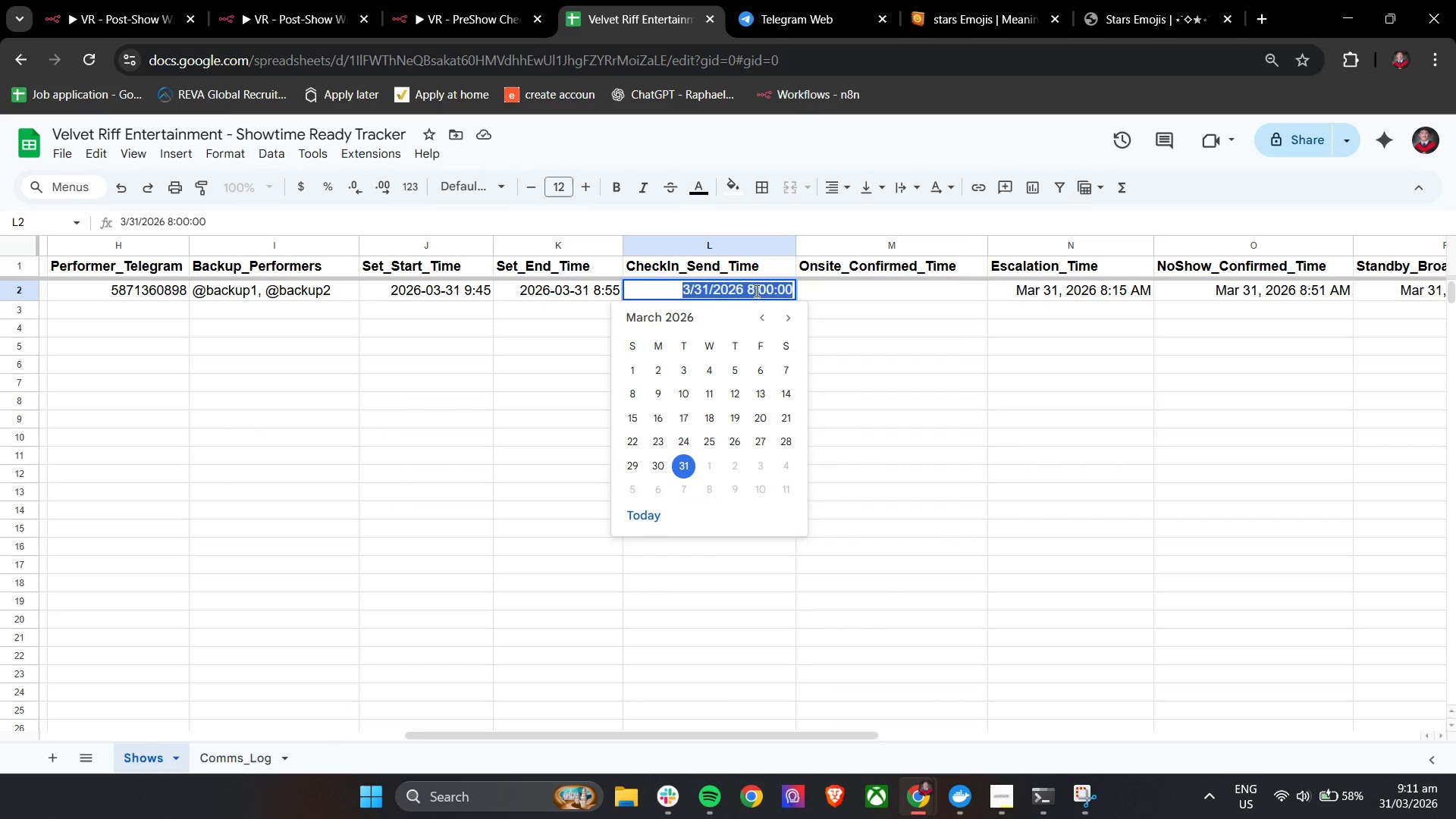 
triple_click([755, 290])
 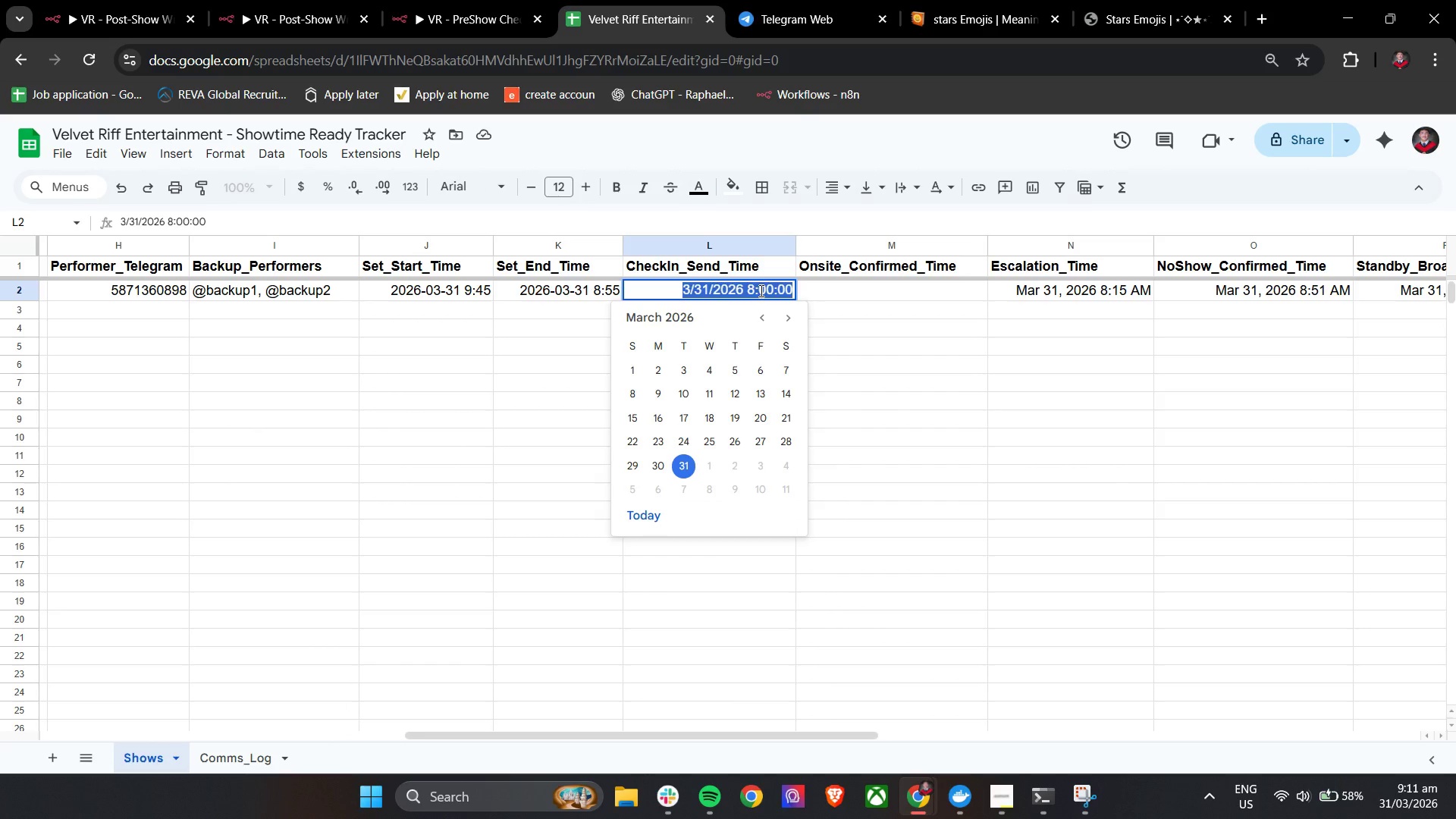 
left_click([760, 290])
 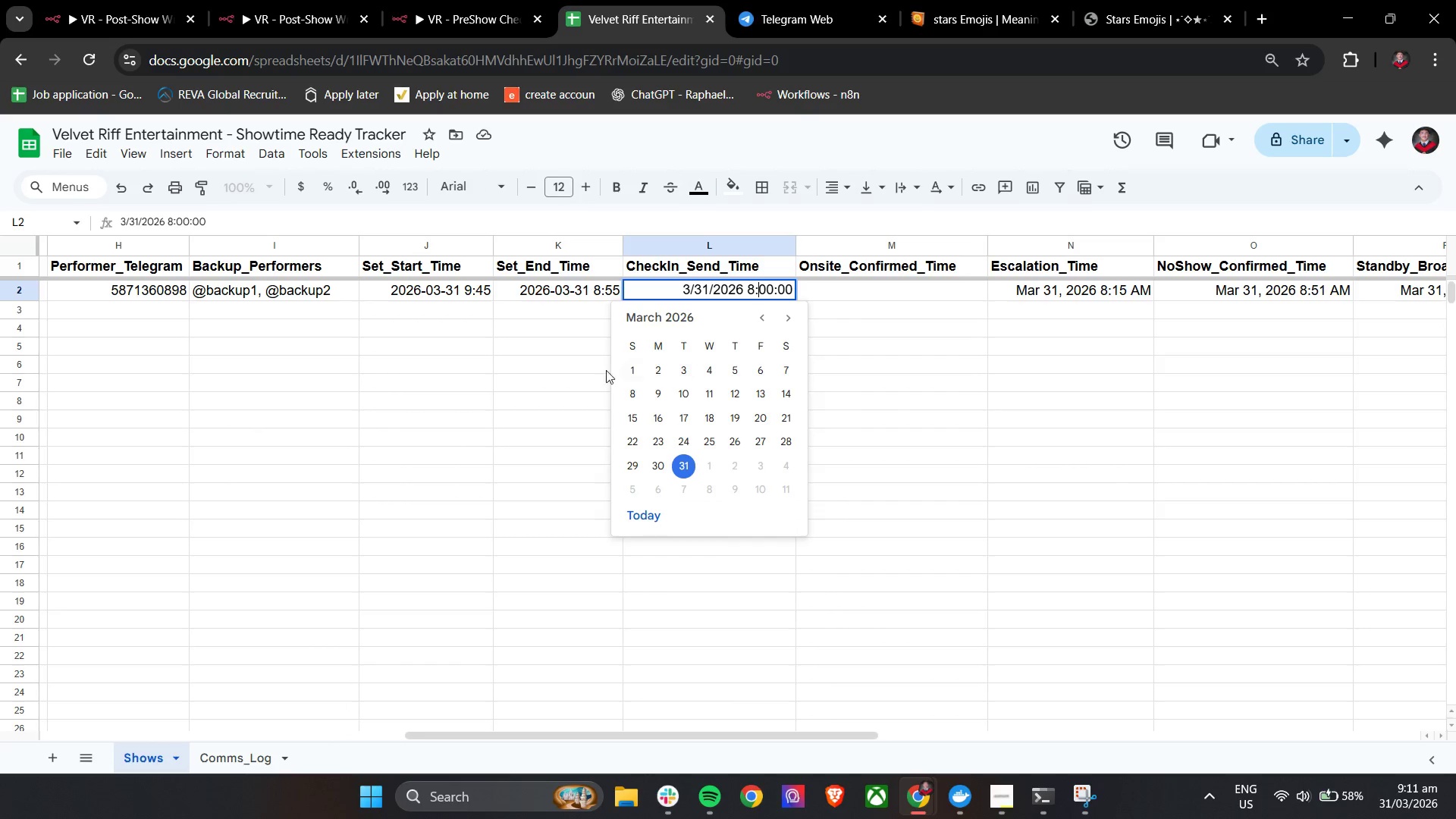 
left_click([551, 369])
 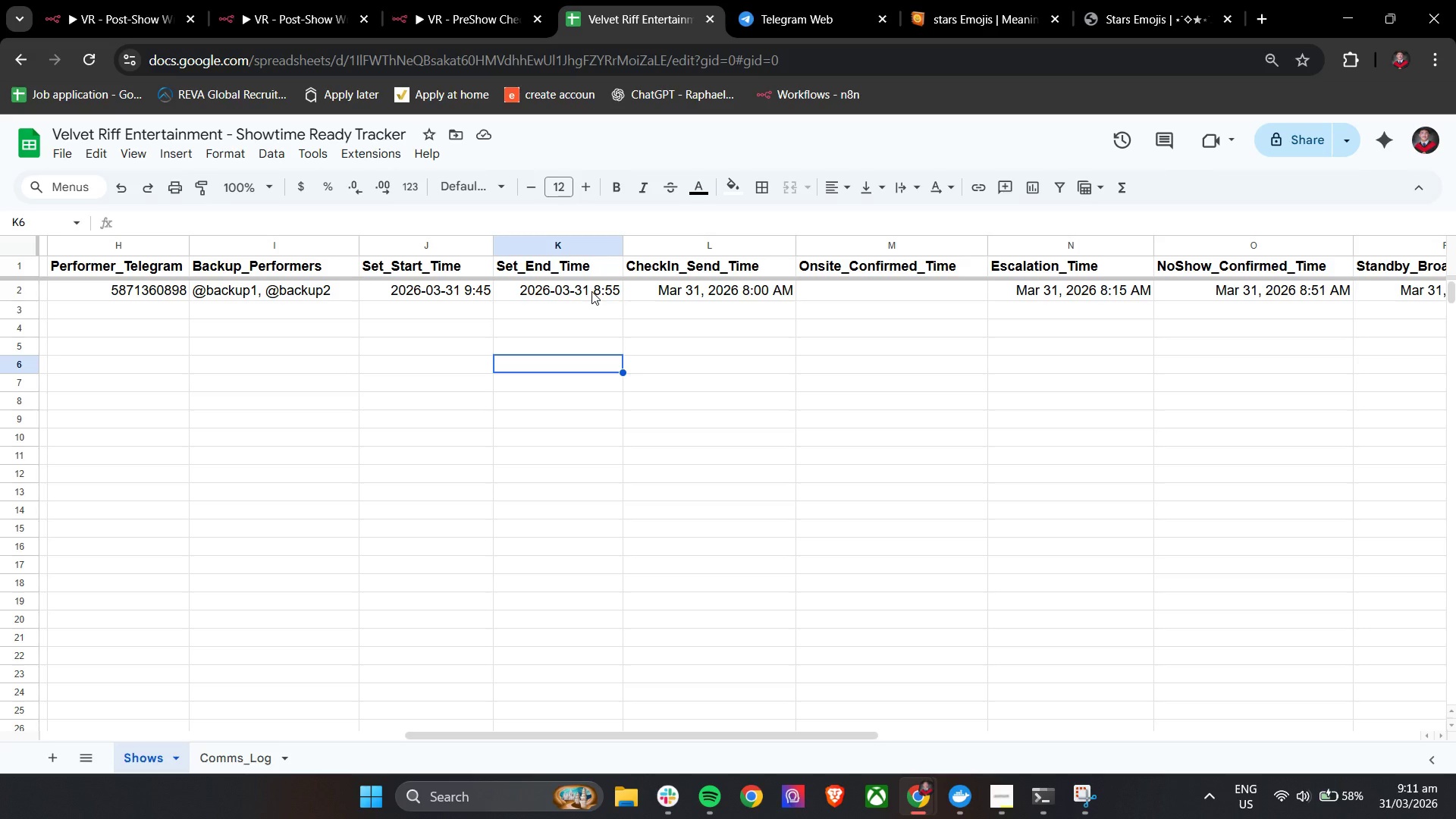 
wait(24.95)
 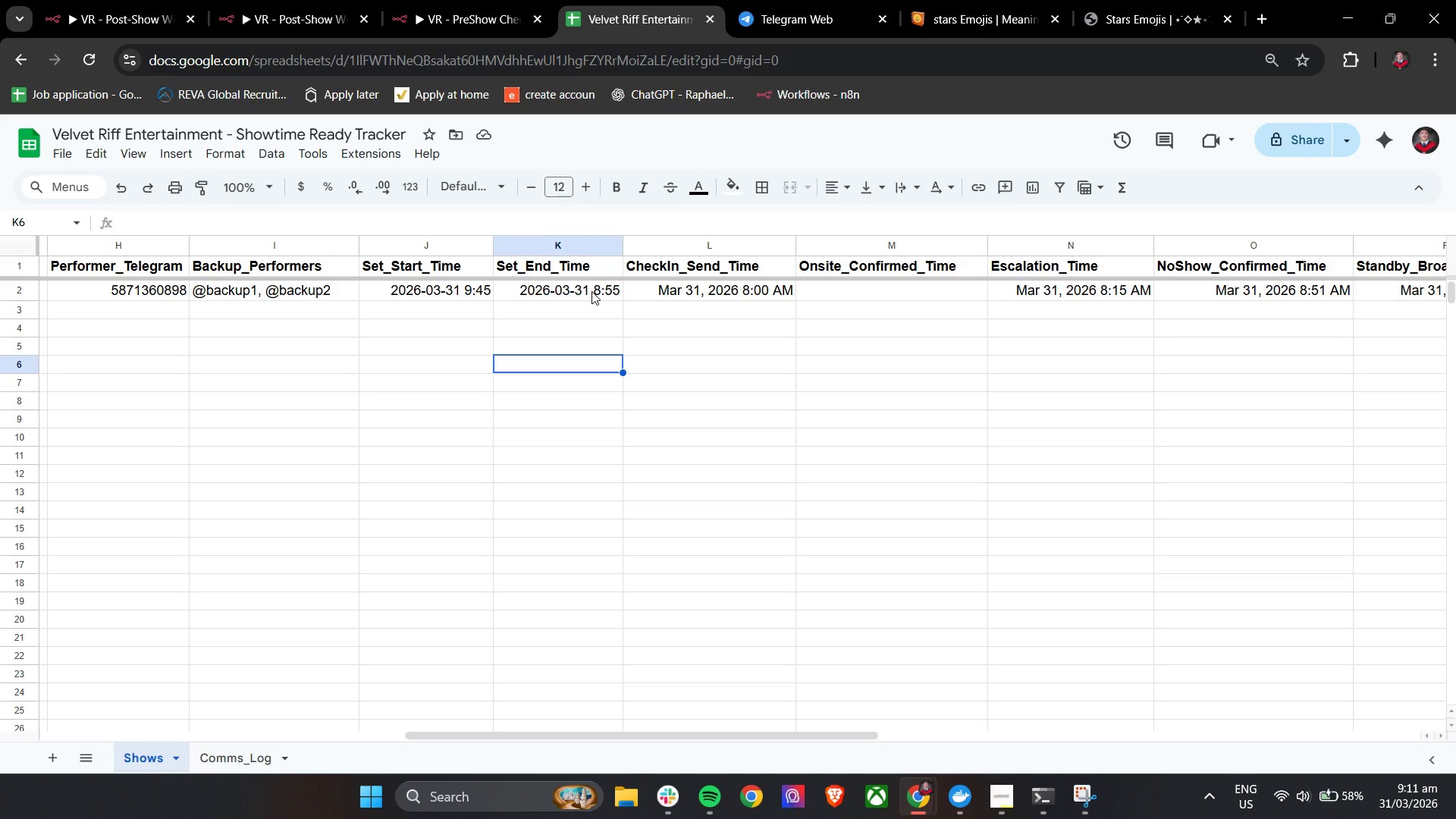 
left_click([467, 0])
 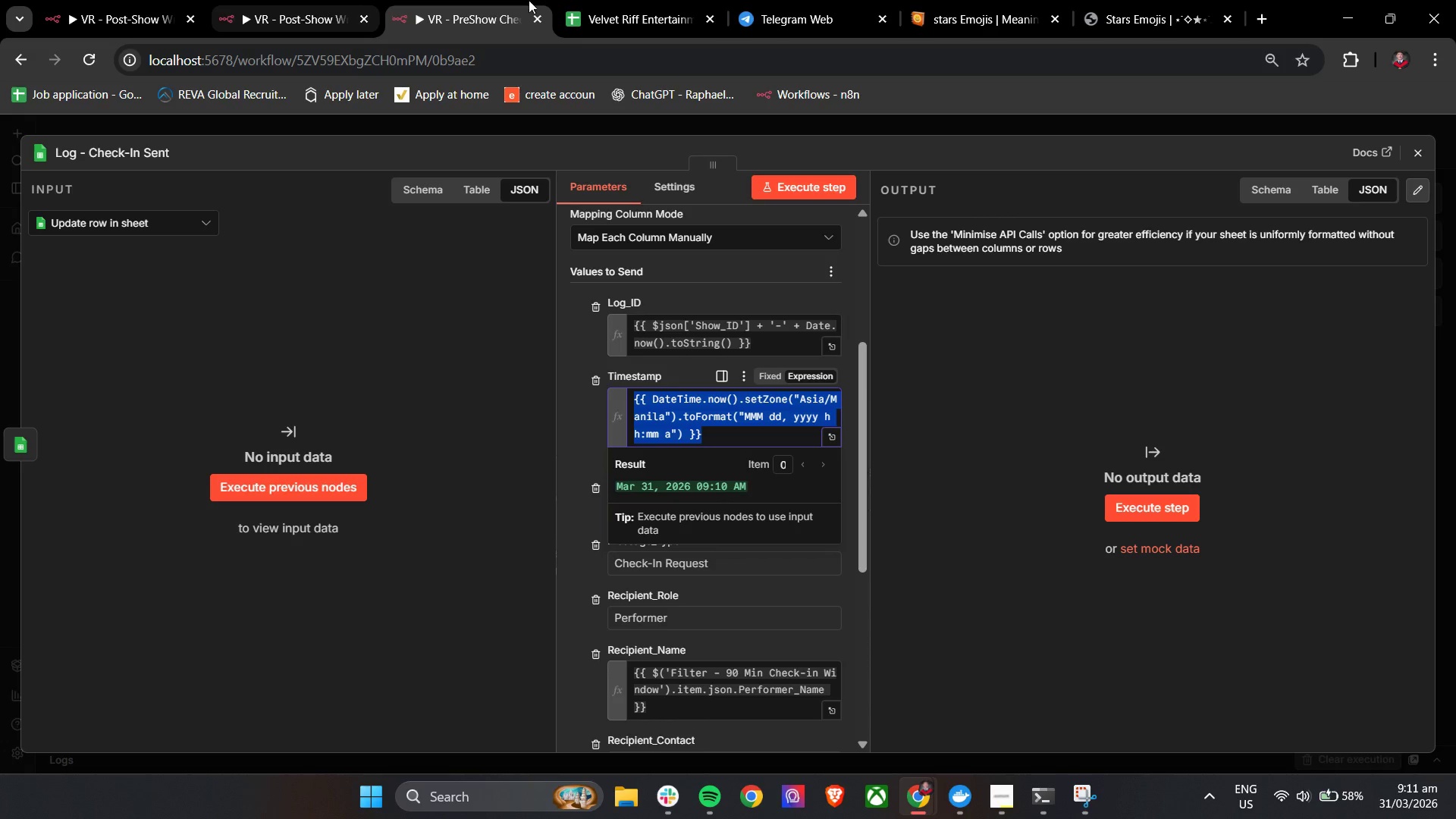 
left_click([617, 0])
 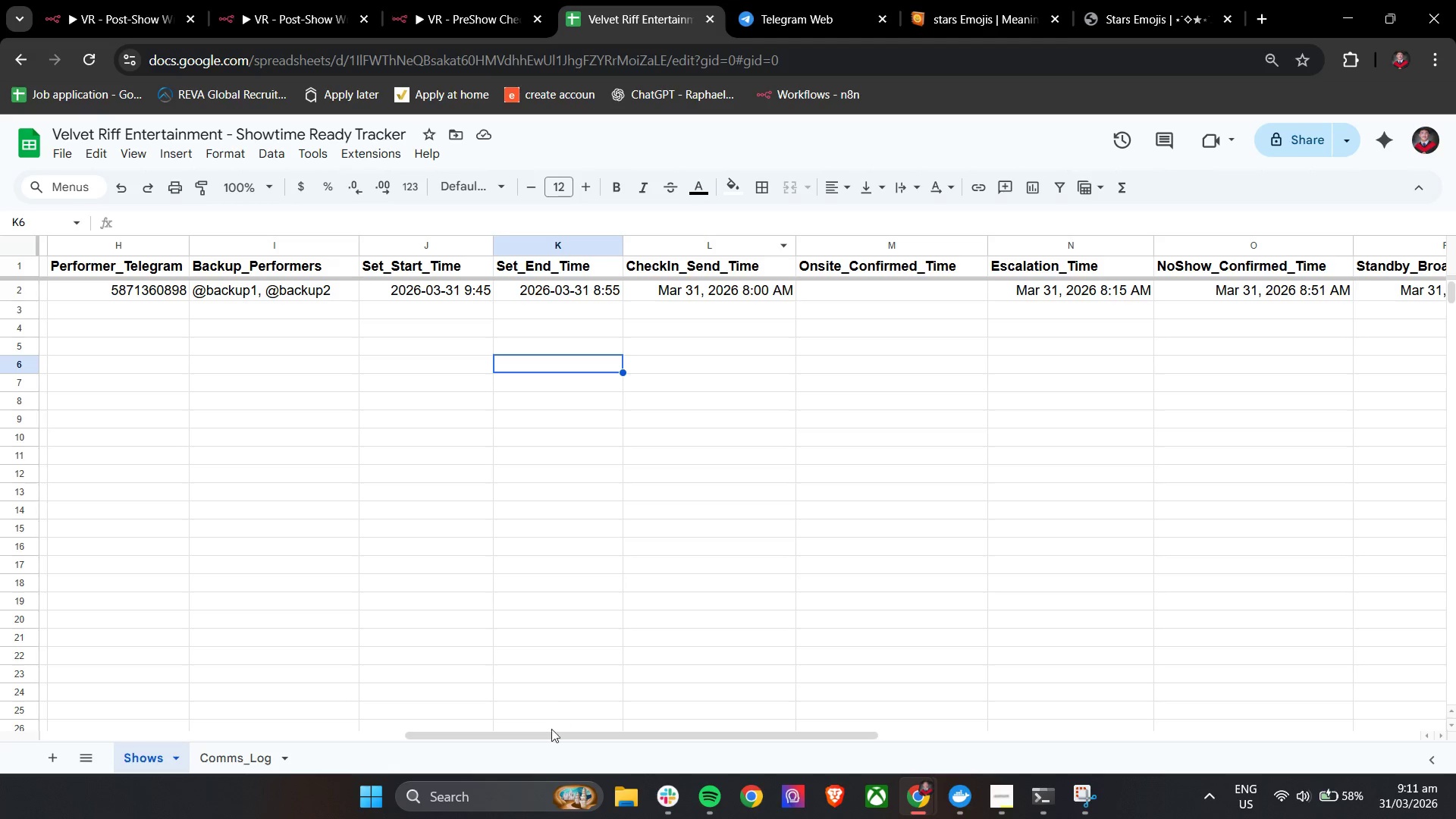 
left_click_drag(start_coordinate=[551, 732], to_coordinate=[557, 732])
 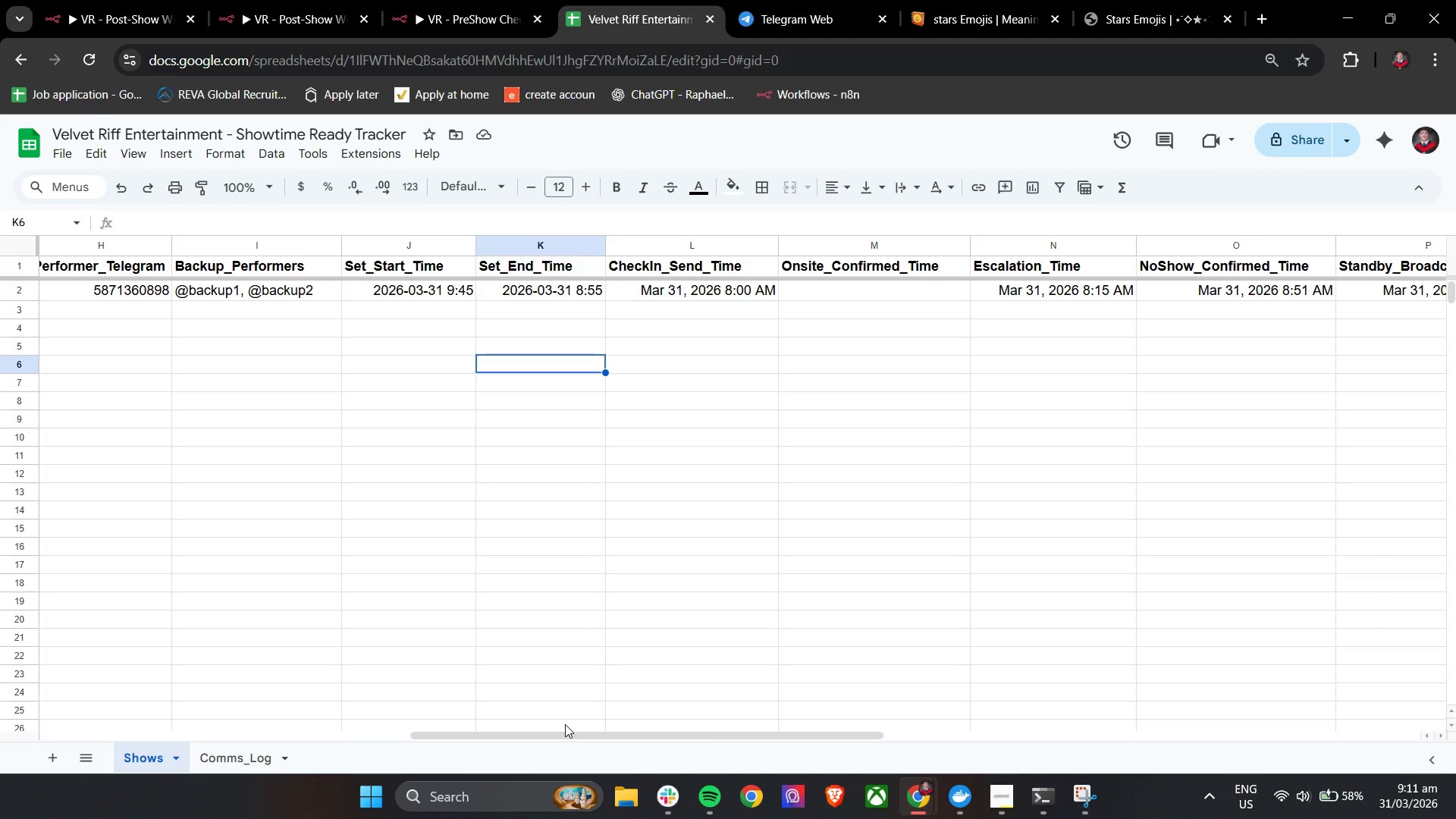 
hold_key(key=ShiftLeft, duration=0.83)
 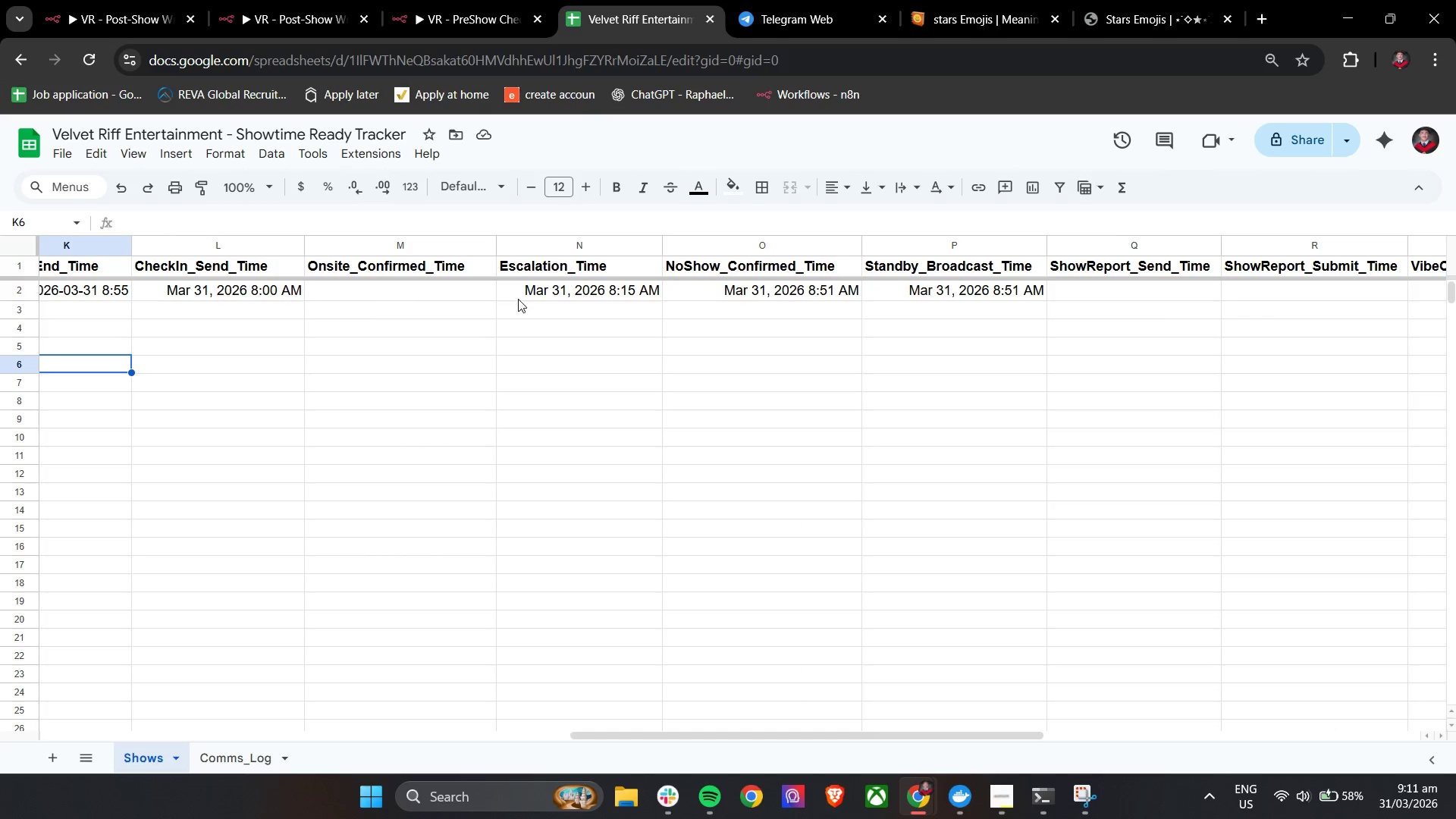 
hold_key(key=ShiftLeft, duration=22.41)
 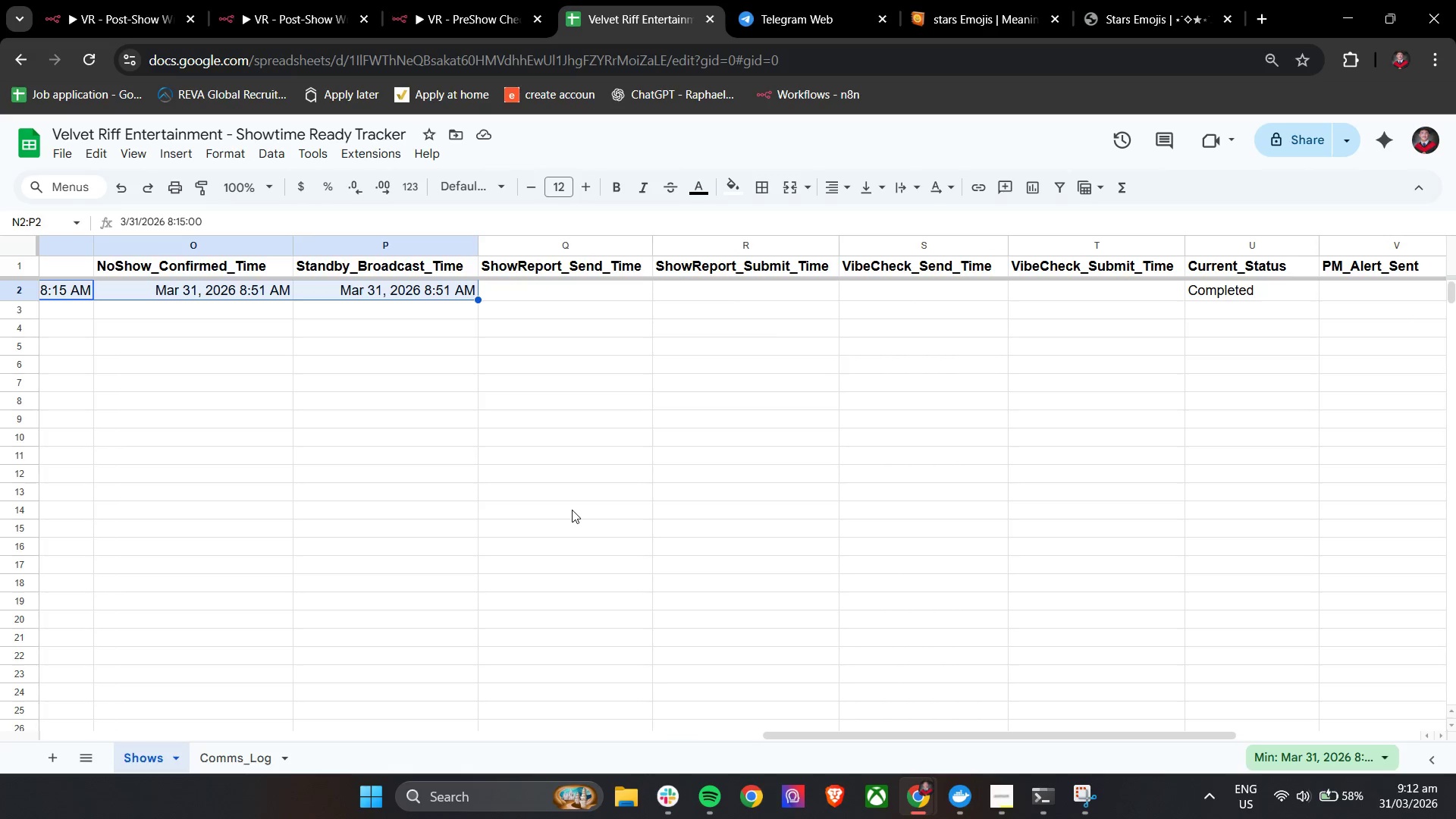 
scroll: coordinate [697, 545], scroll_direction: down, amount: 5.0
 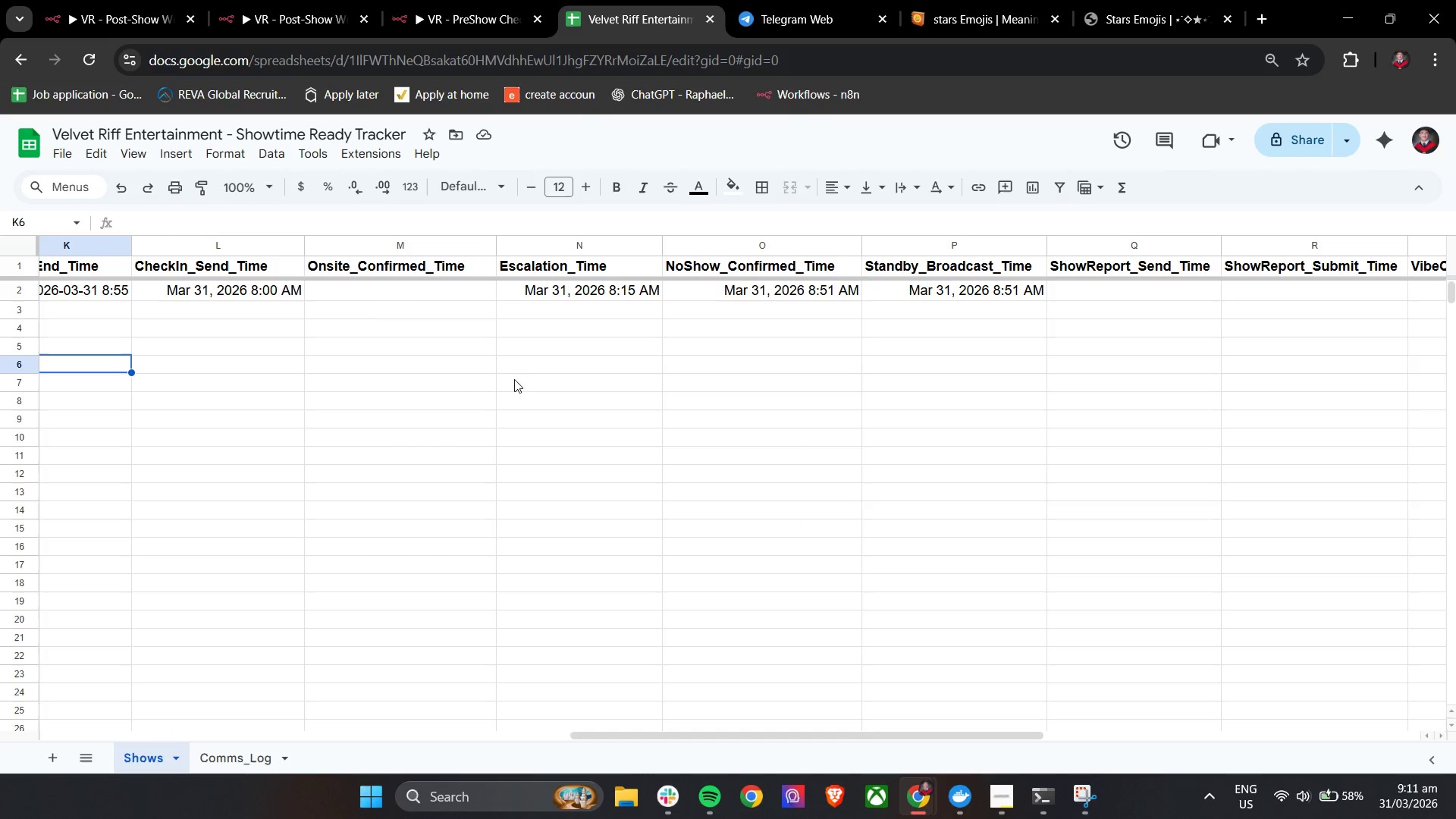 
left_click_drag(start_coordinate=[520, 297], to_coordinate=[959, 300])
 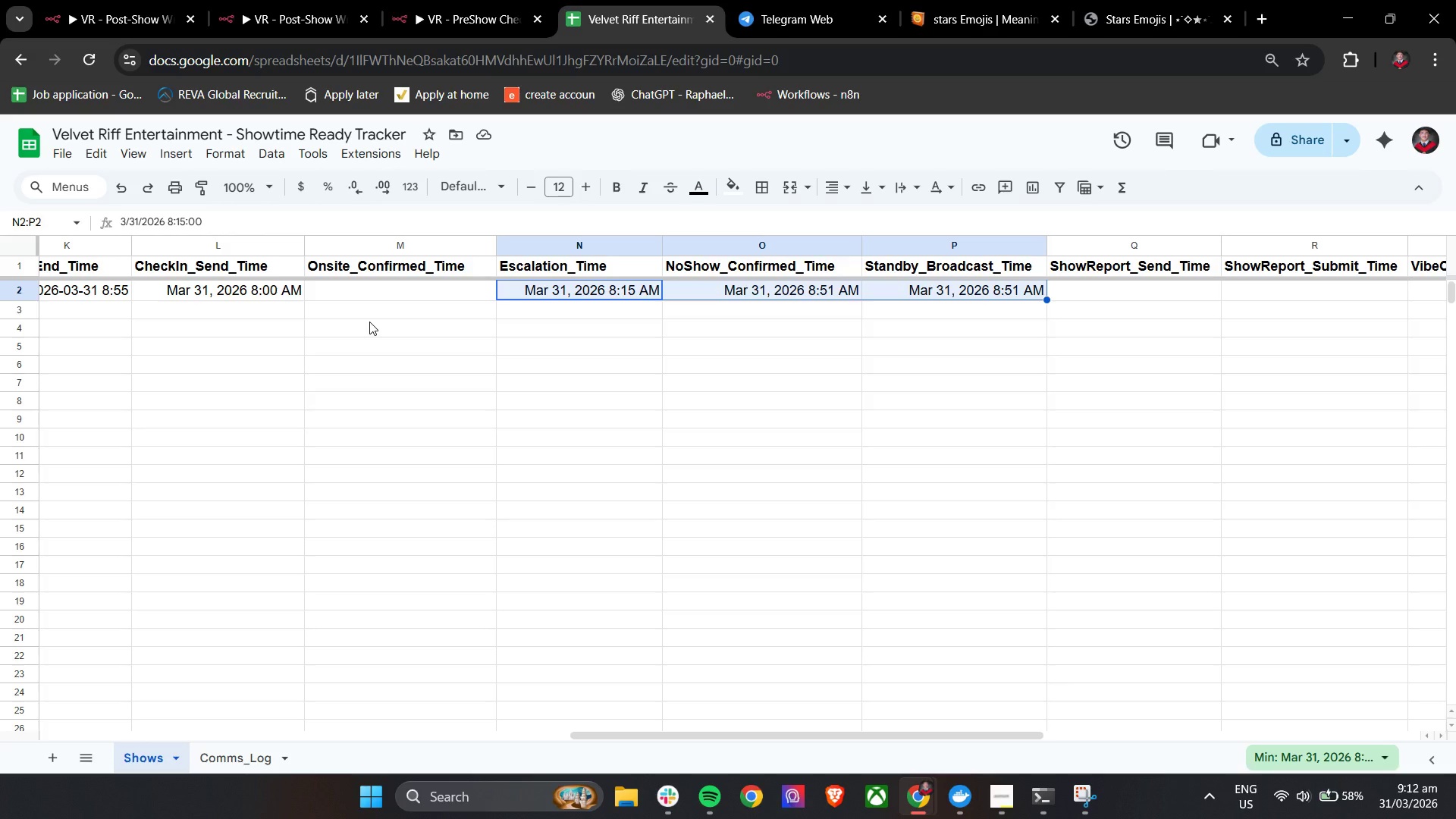 
hold_key(key=ShiftLeft, duration=1.51)
scroll: coordinate [572, 510], scroll_direction: down, amount: 6.0
 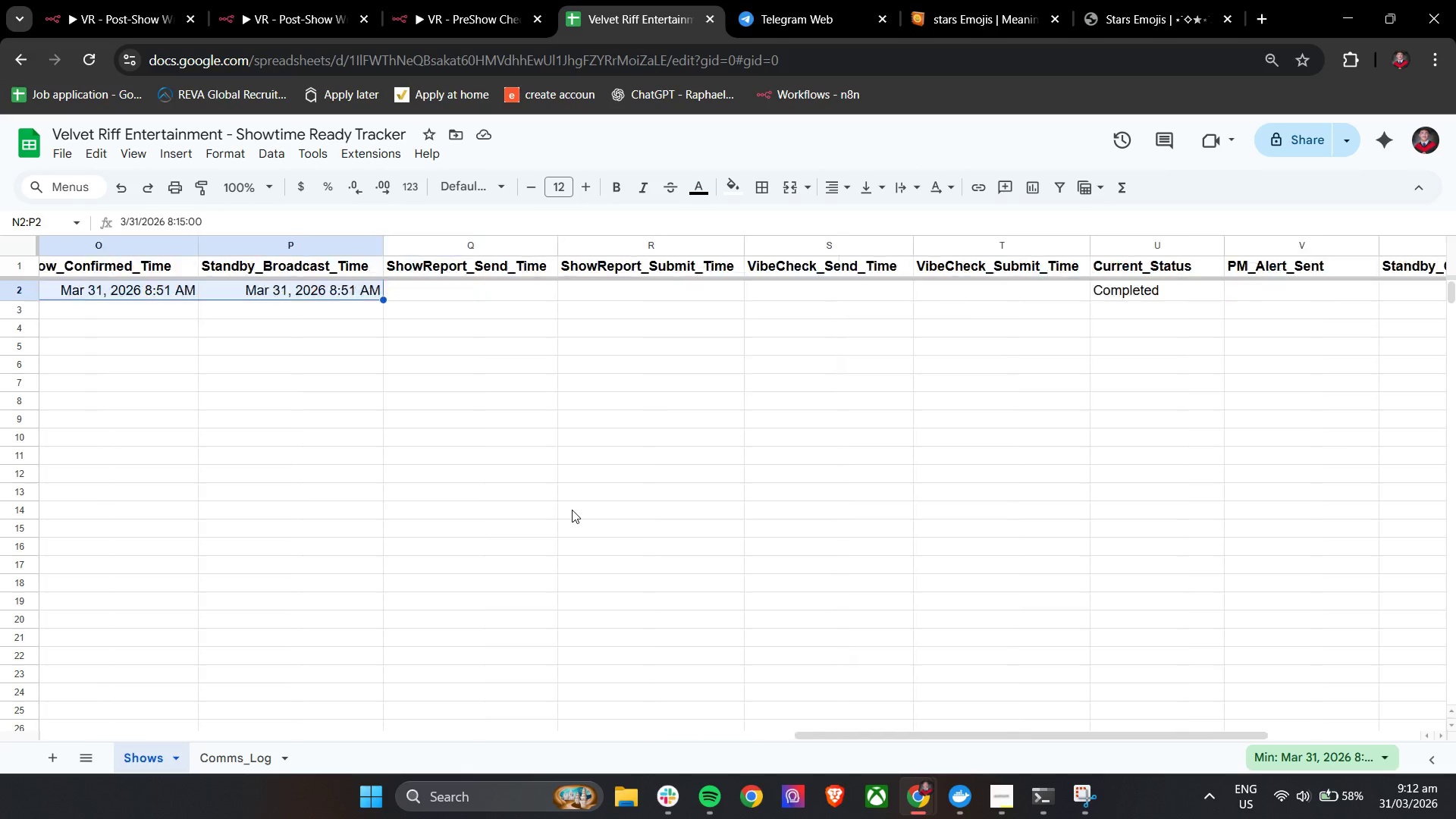 
hold_key(key=ShiftLeft, duration=1.52)
scroll: coordinate [572, 510], scroll_direction: up, amount: 11.0
 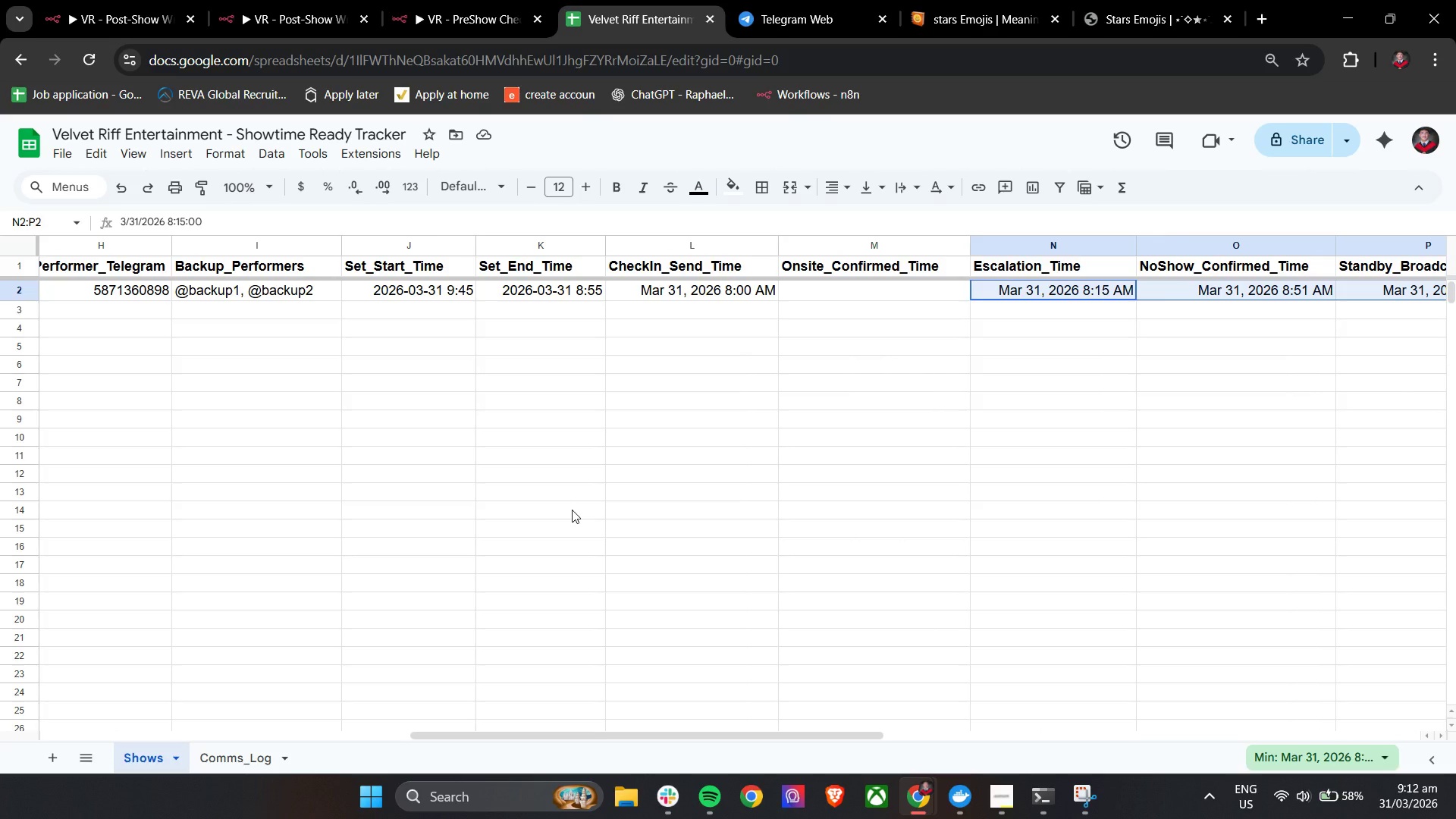 
hold_key(key=ShiftLeft, duration=1.17)
 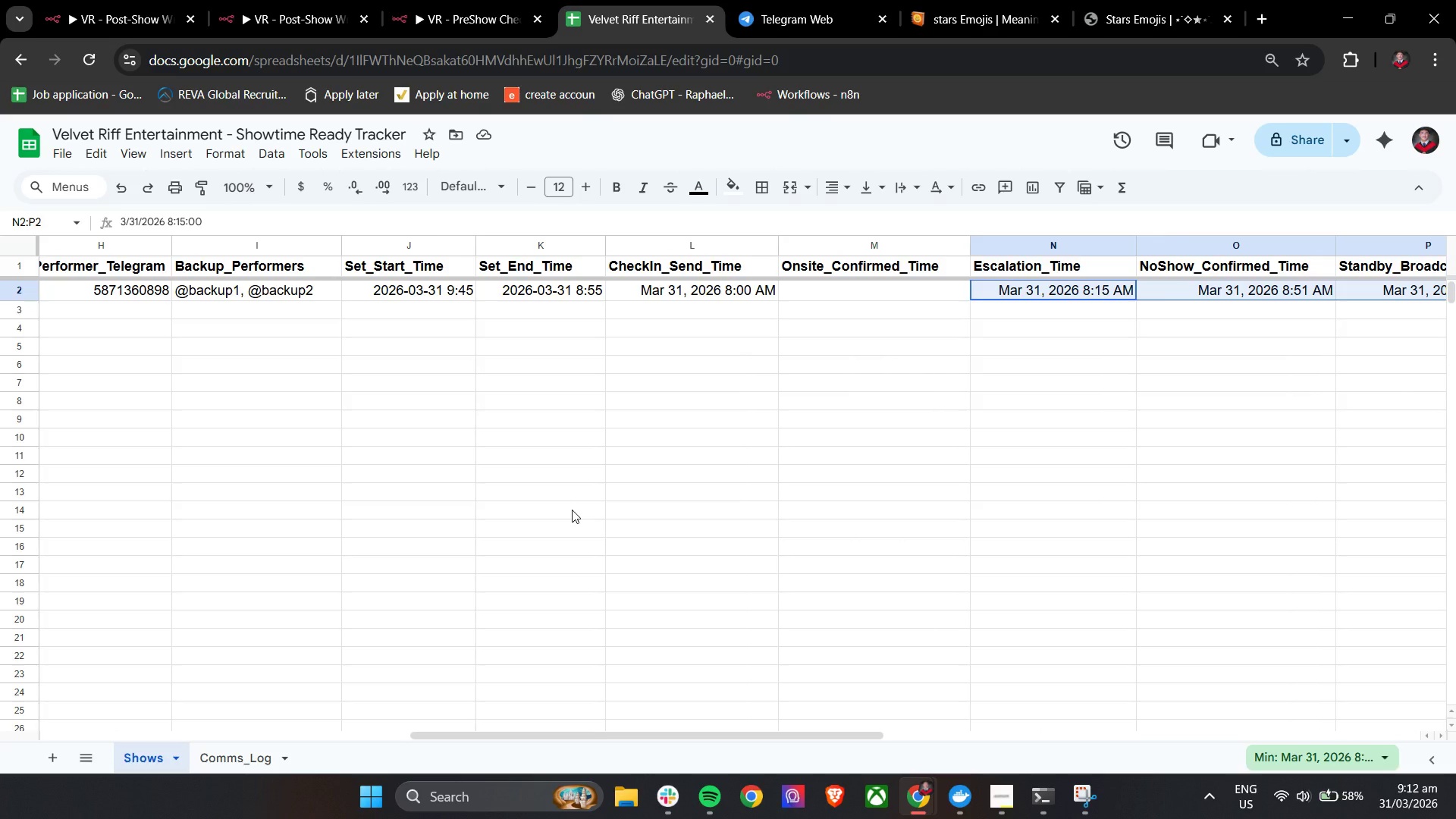 
key(Backspace)
 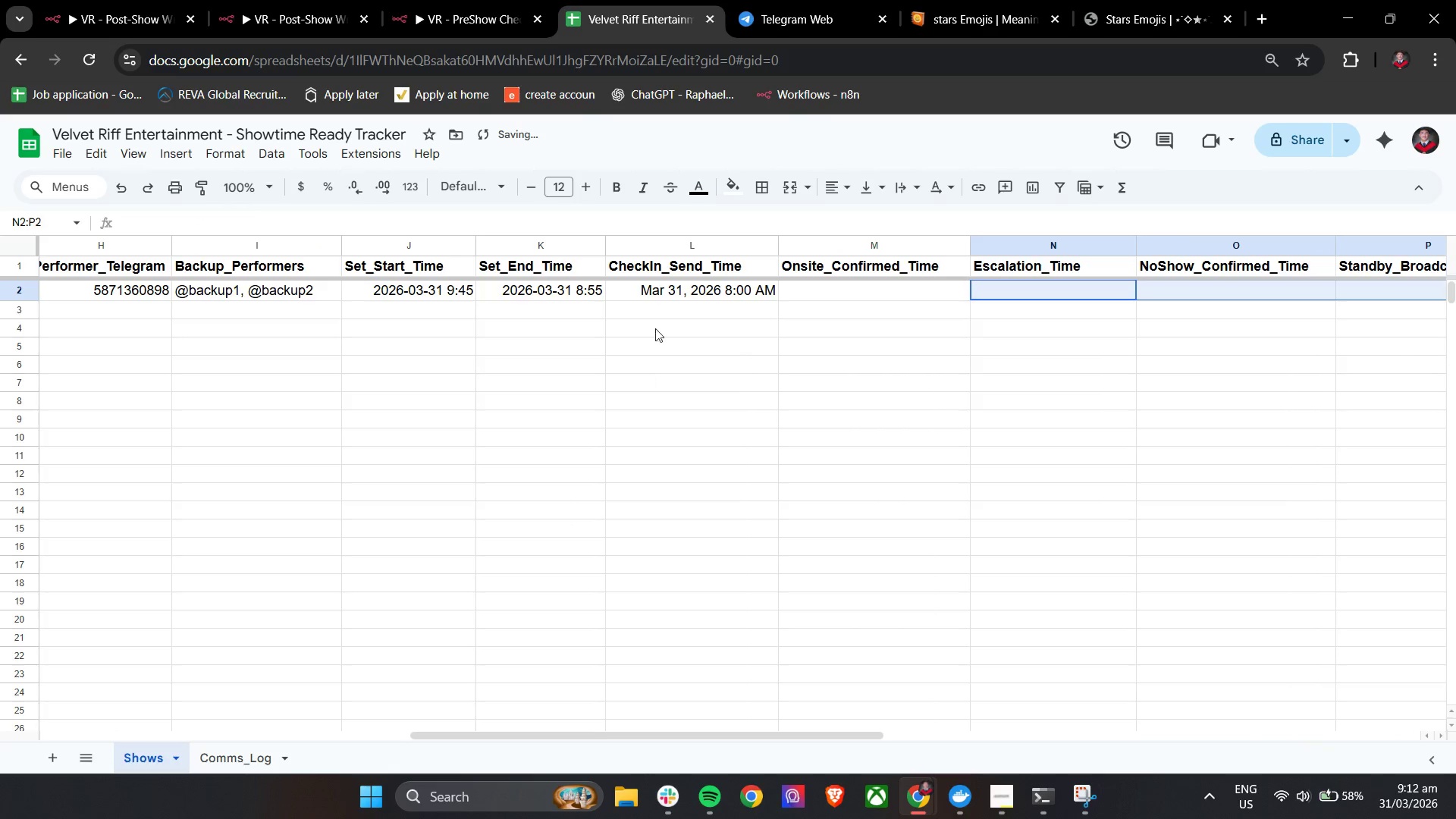 
left_click([672, 293])
 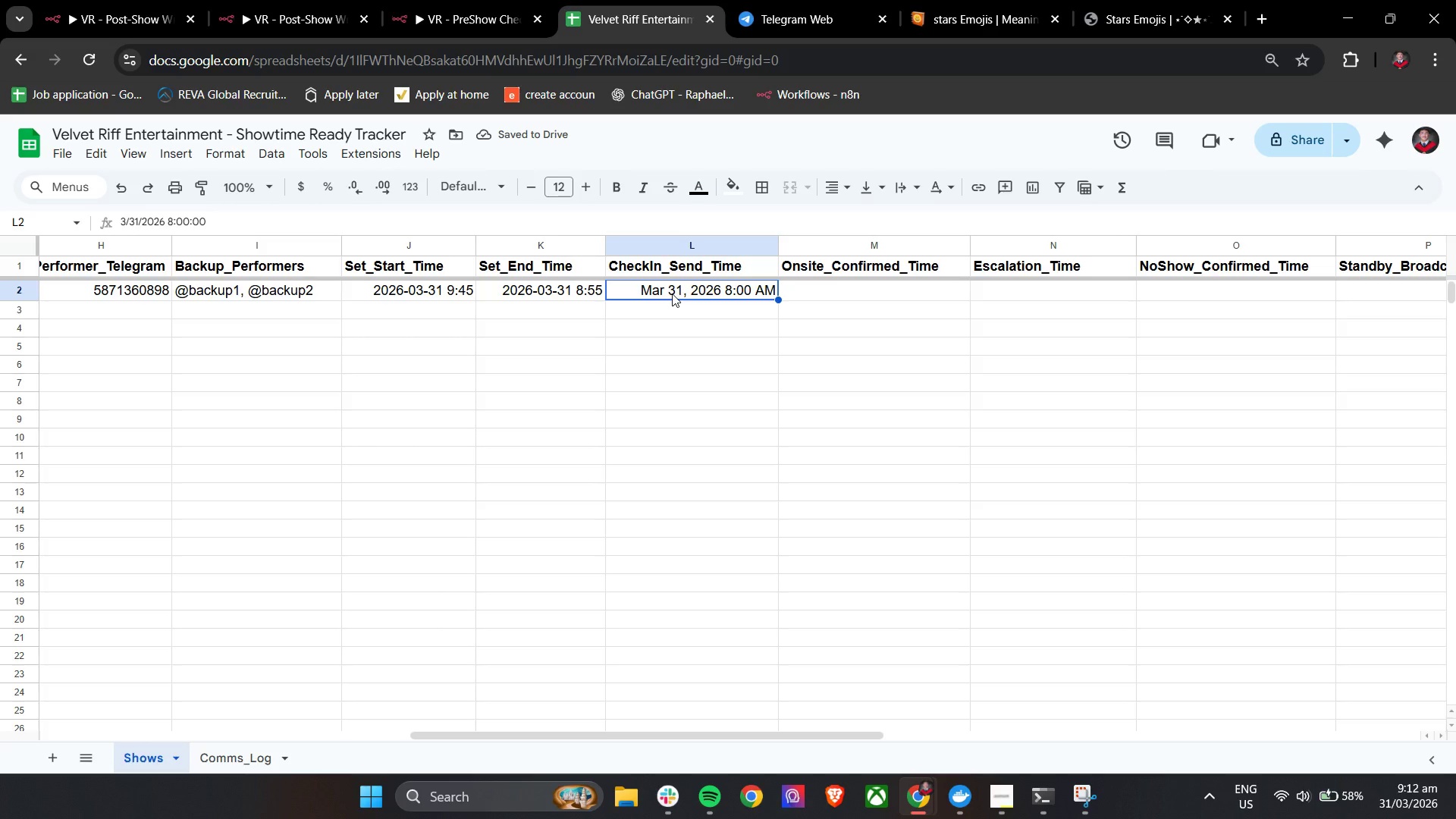 
key(Backspace)
 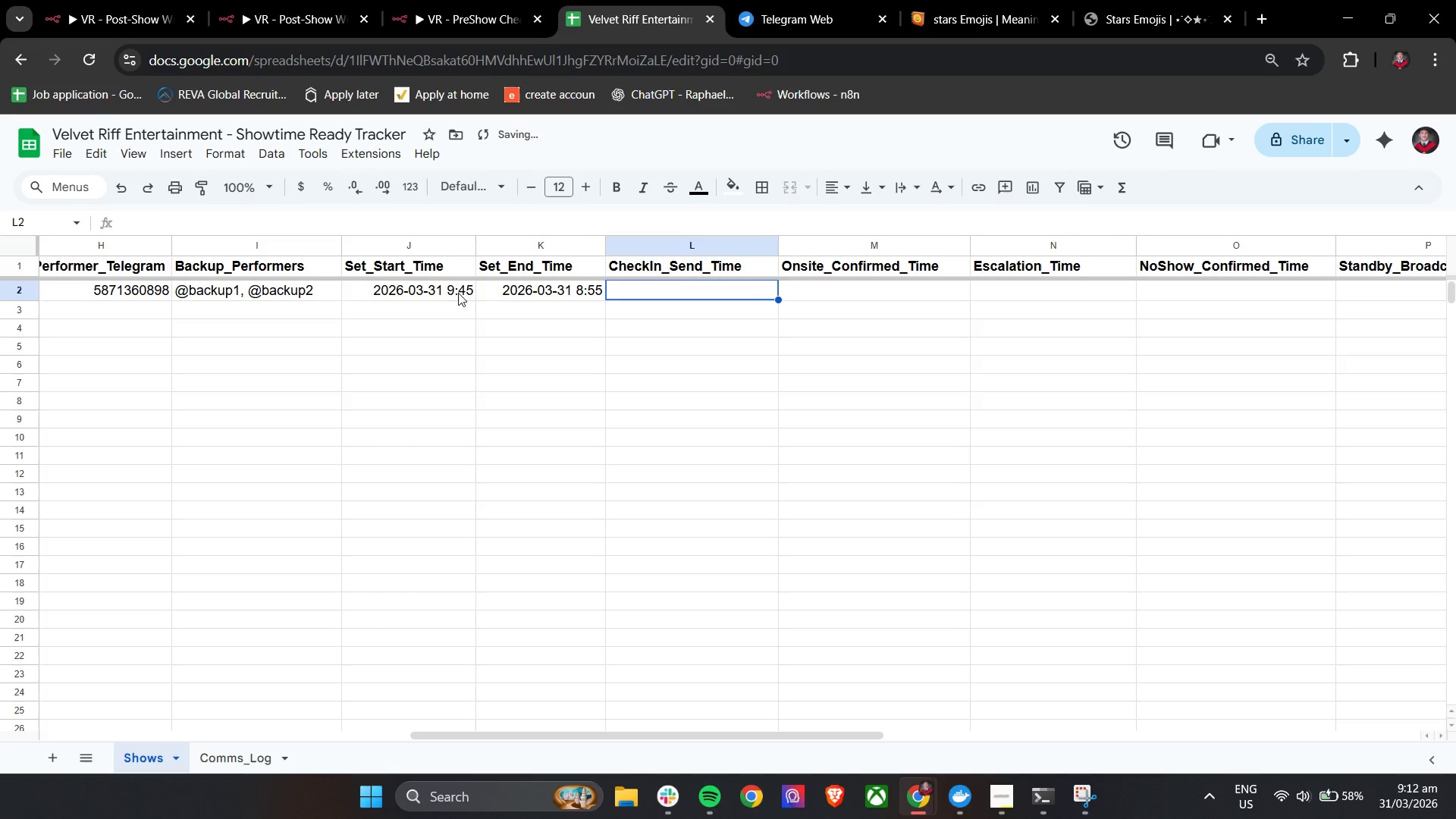 
double_click([457, 293])
 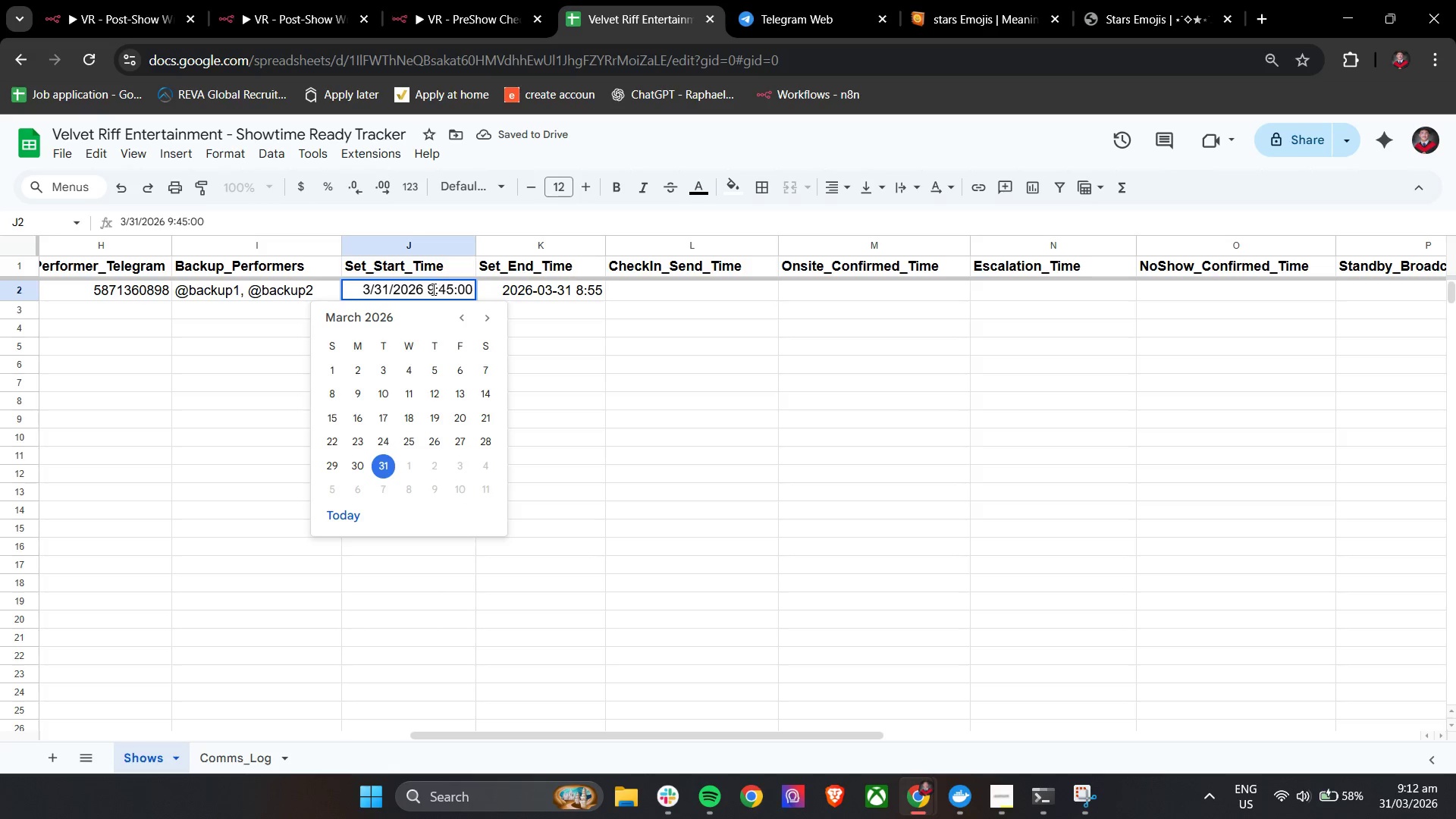 
left_click([432, 289])
 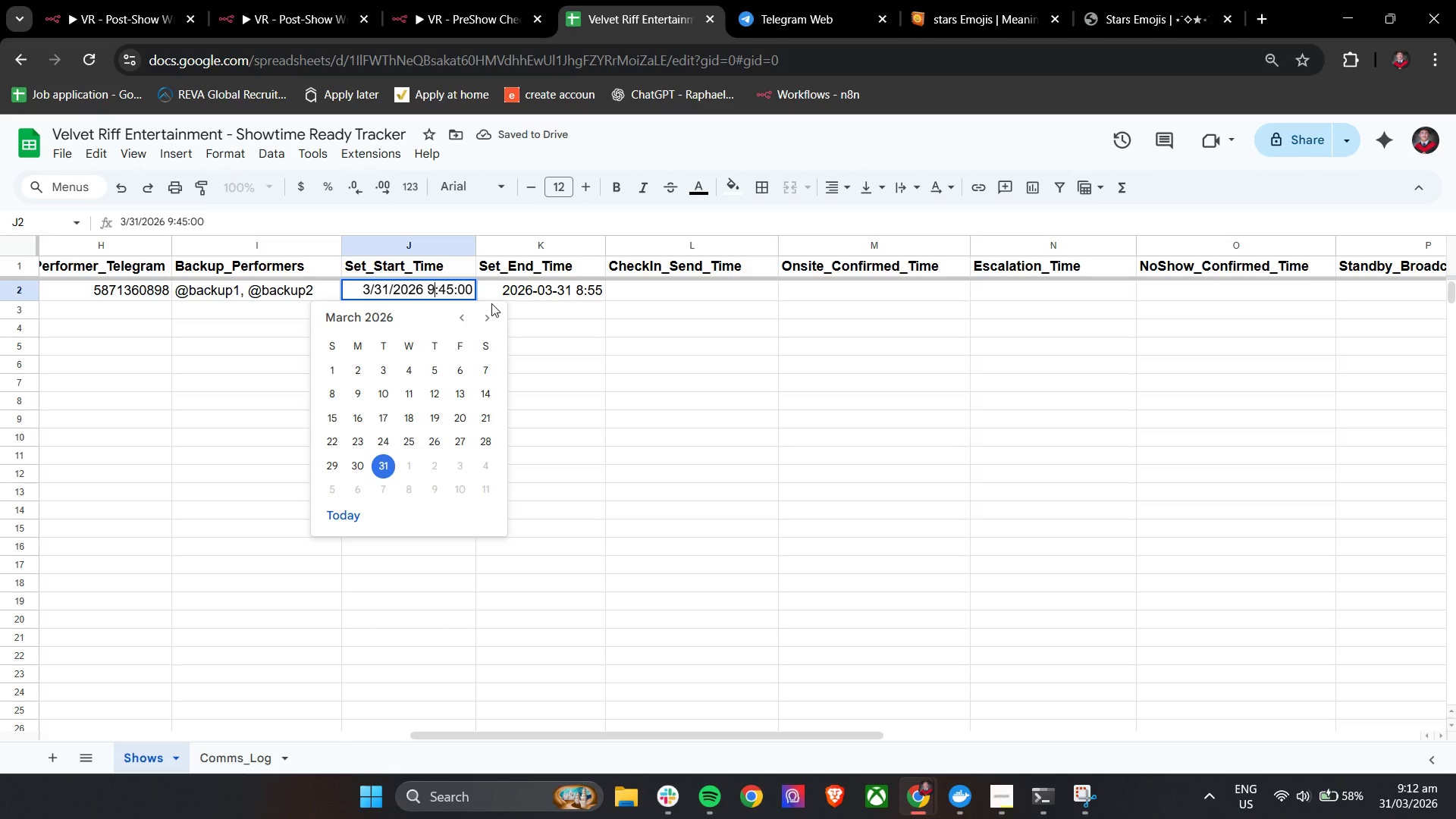 
key(Backspace)
 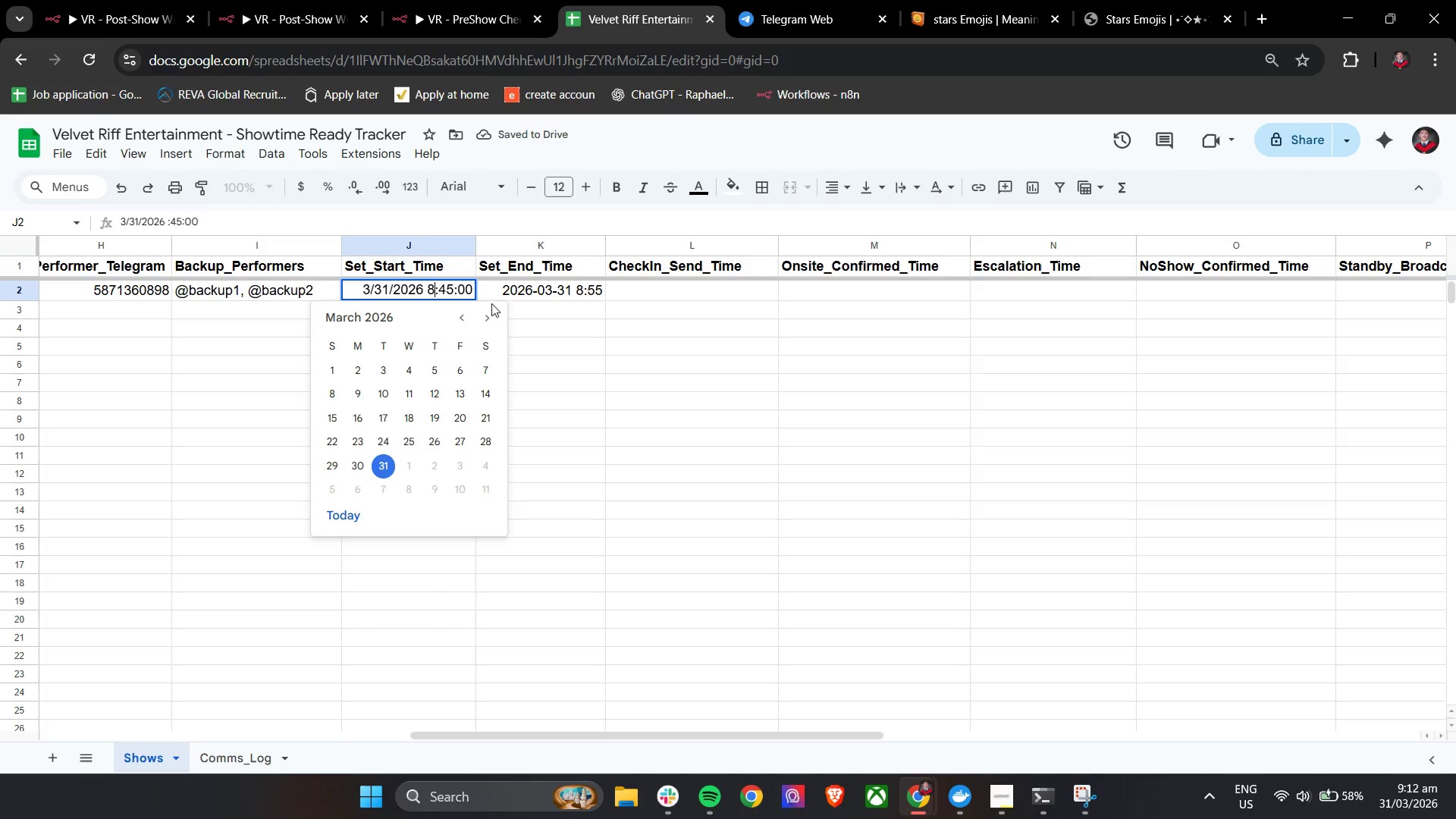 
key(8)
 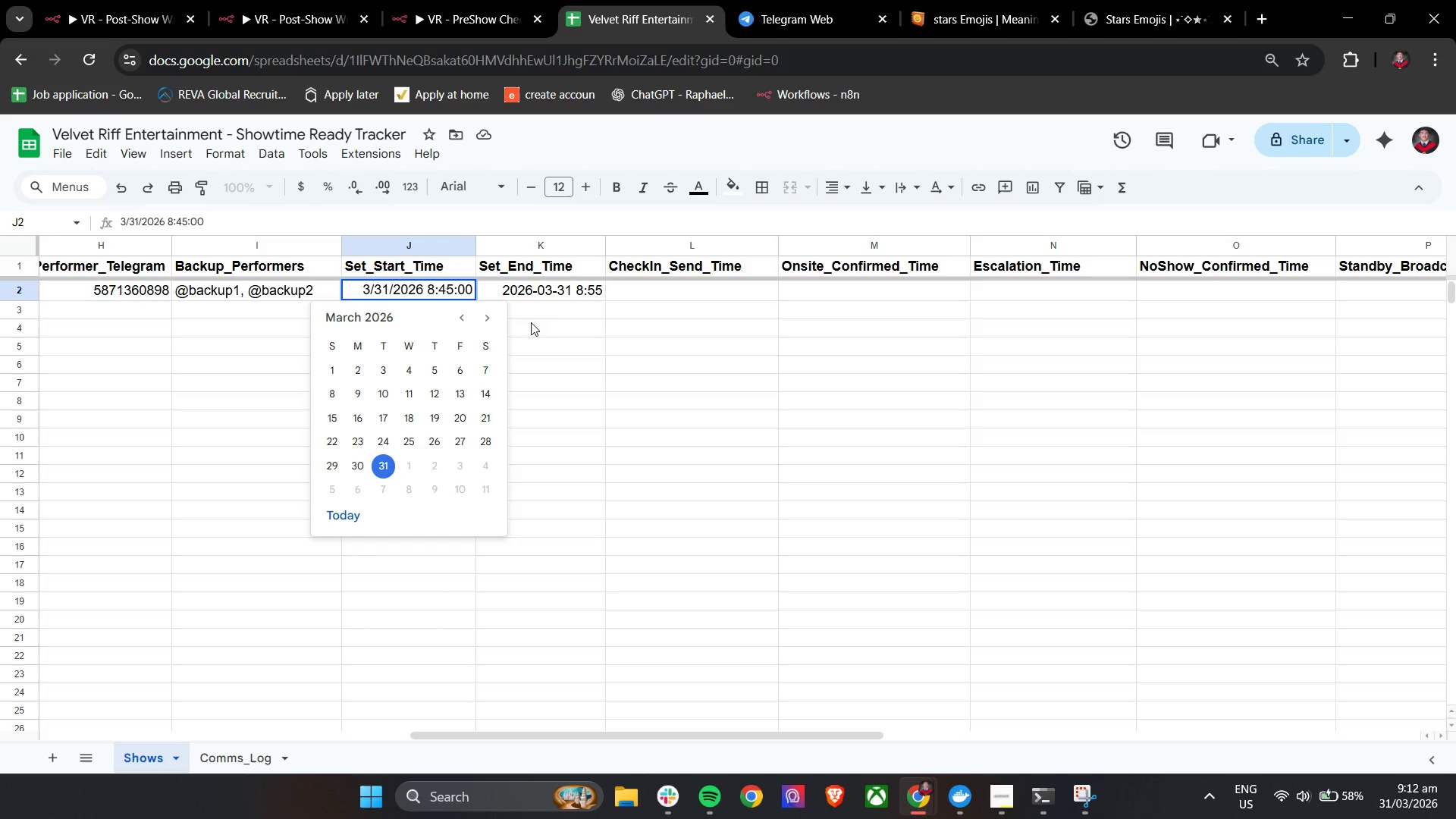 
left_click([554, 323])
 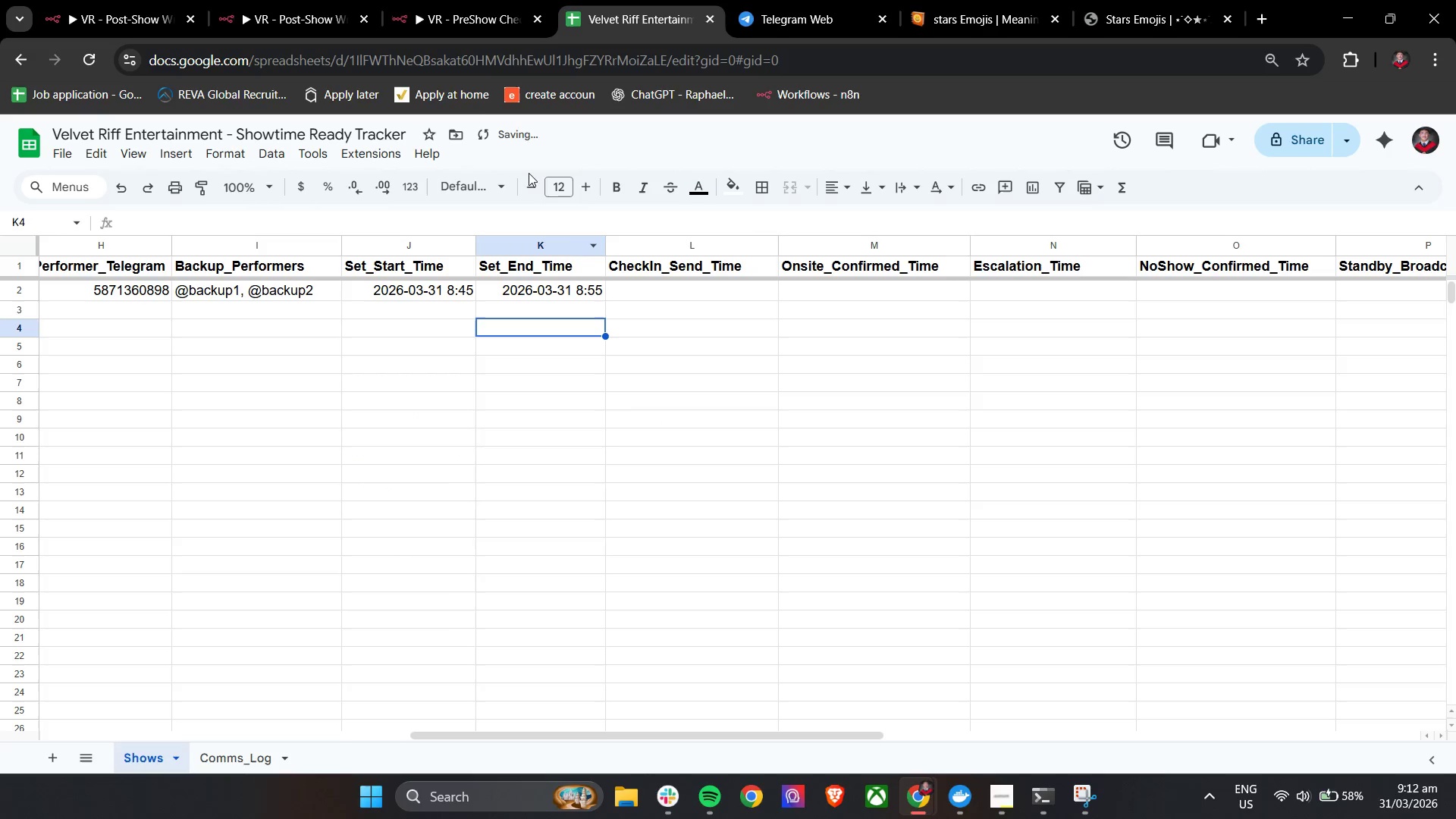 
left_click([297, 0])
 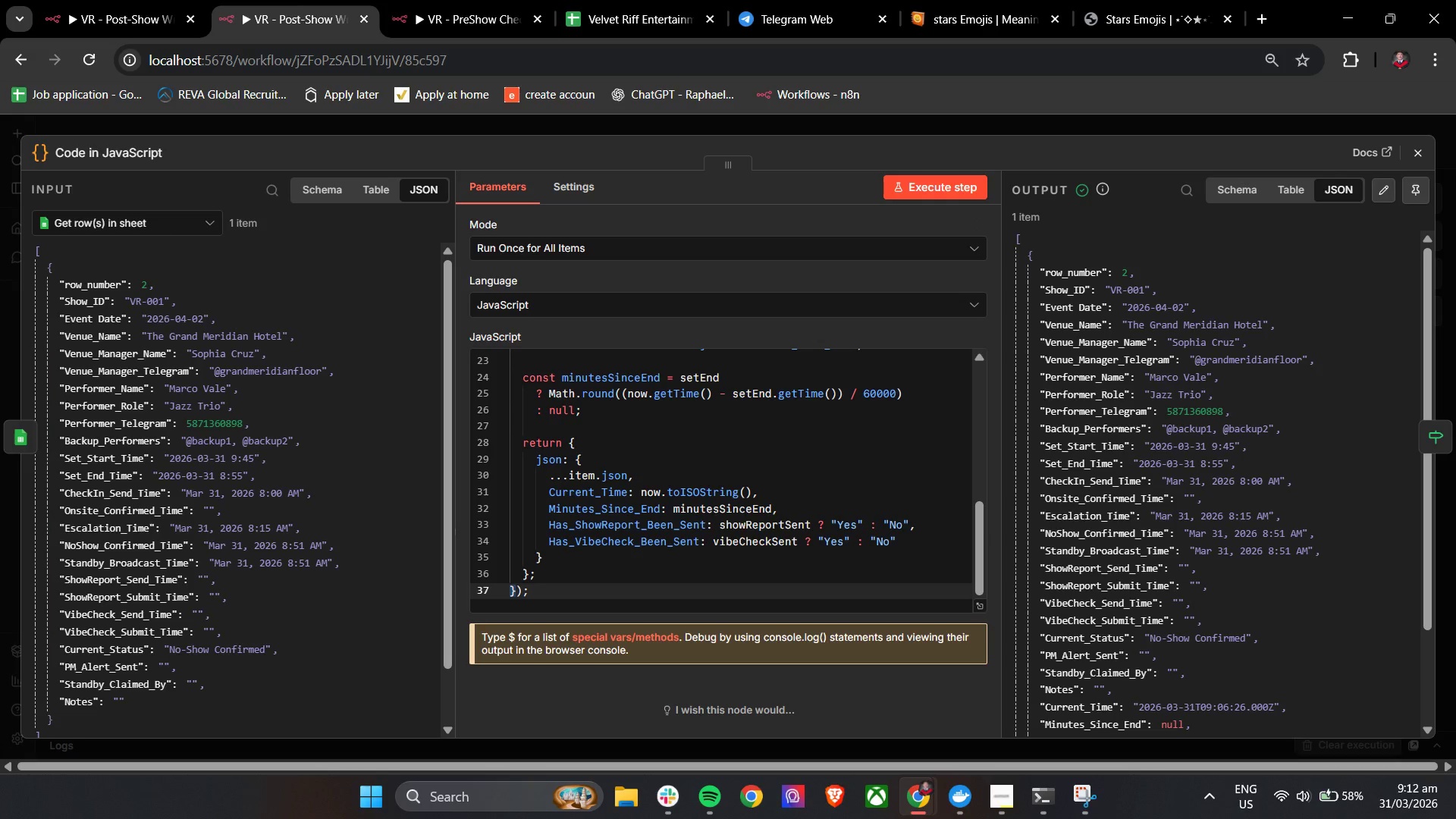 
left_click([1422, 155])
 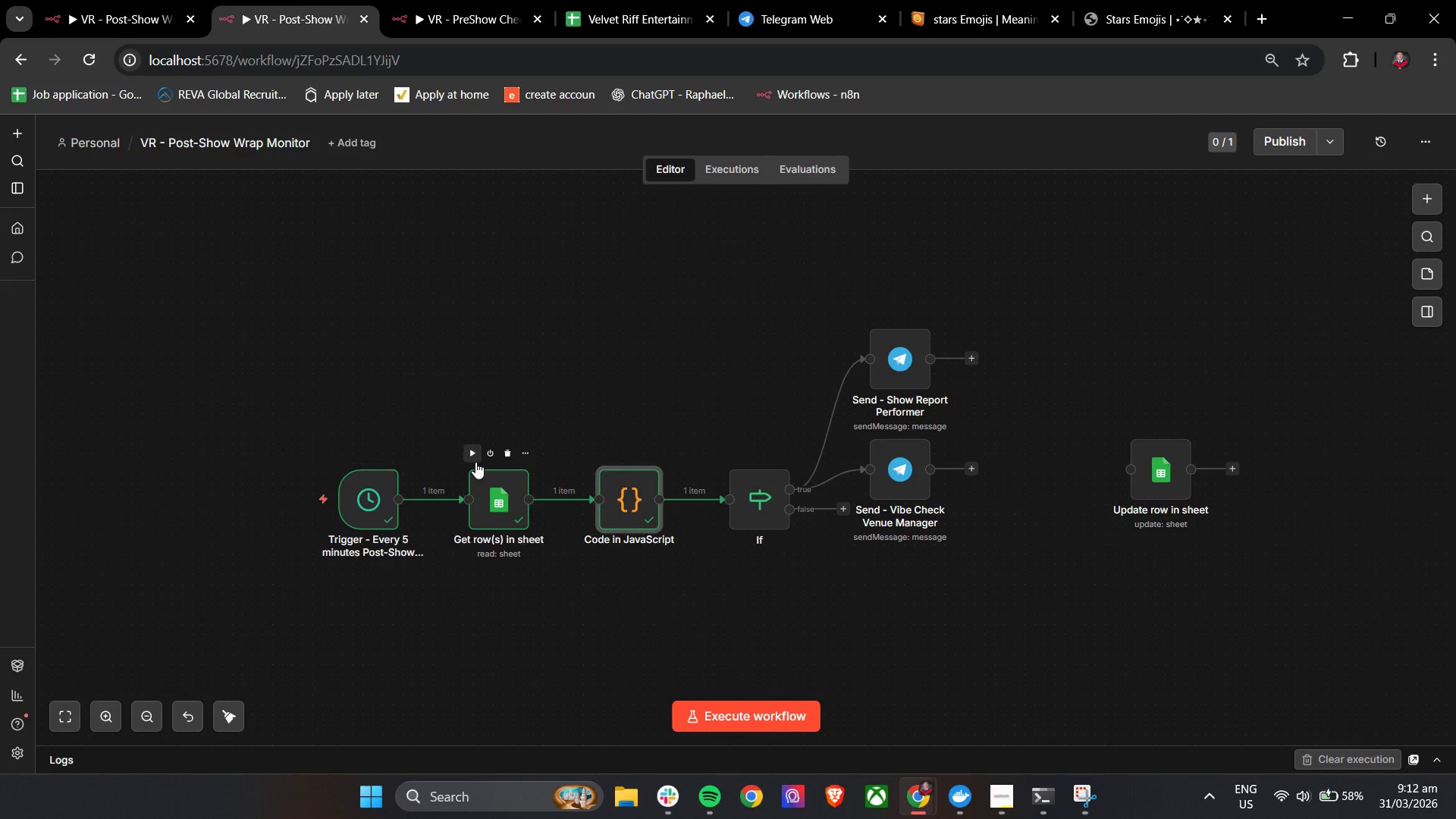 
left_click([472, 461])
 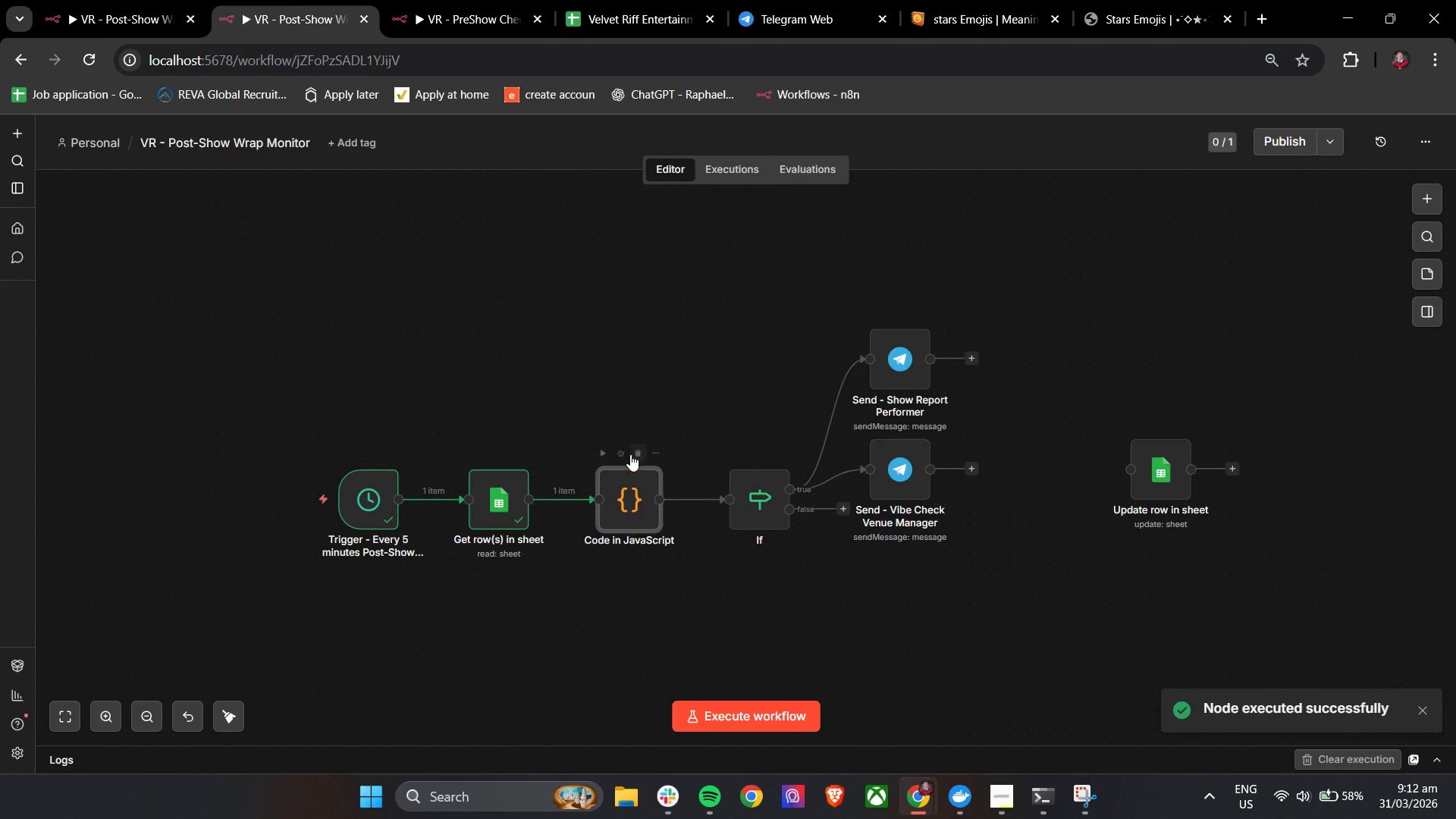 
left_click([598, 450])
 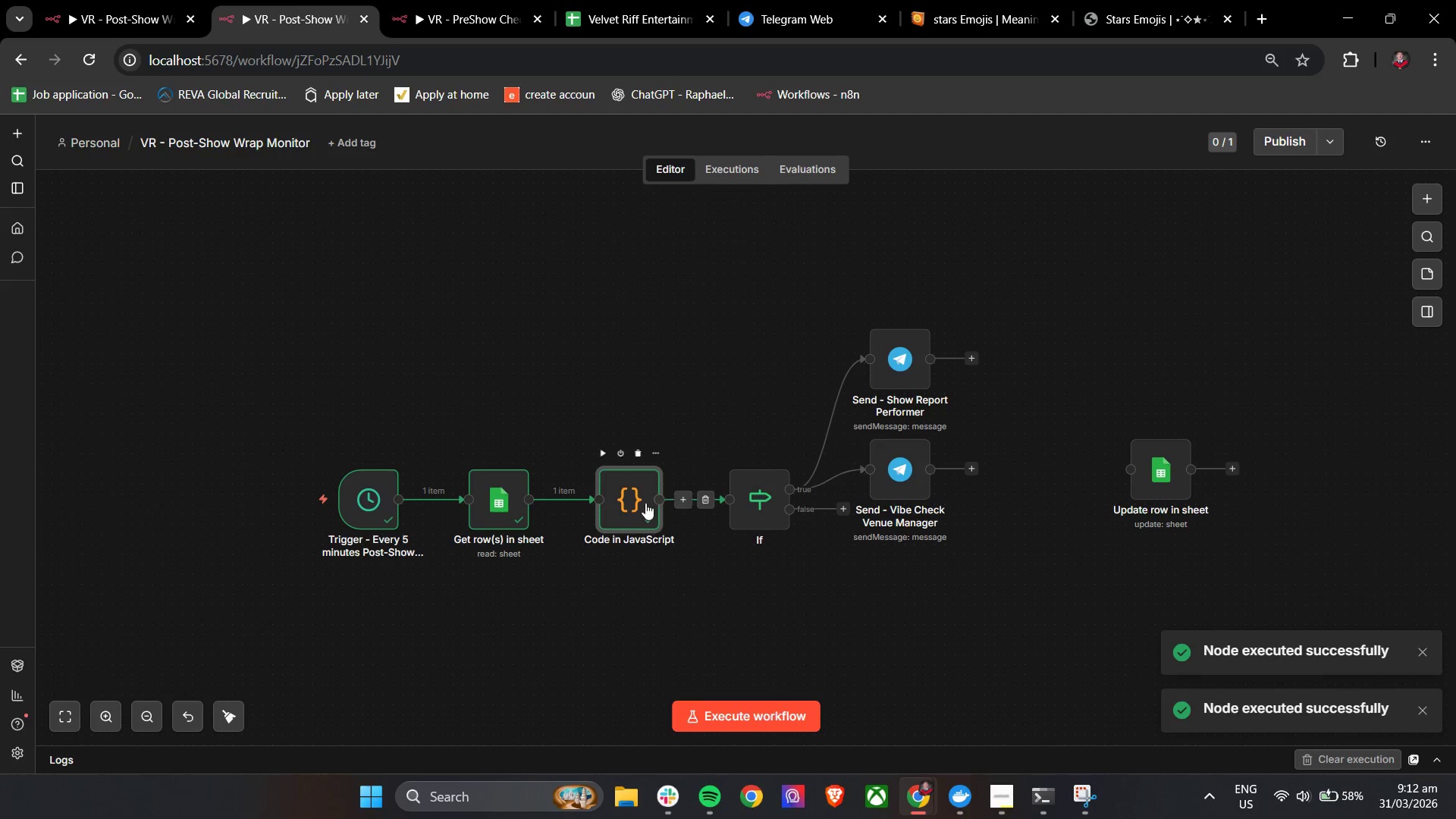 
double_click([642, 503])
 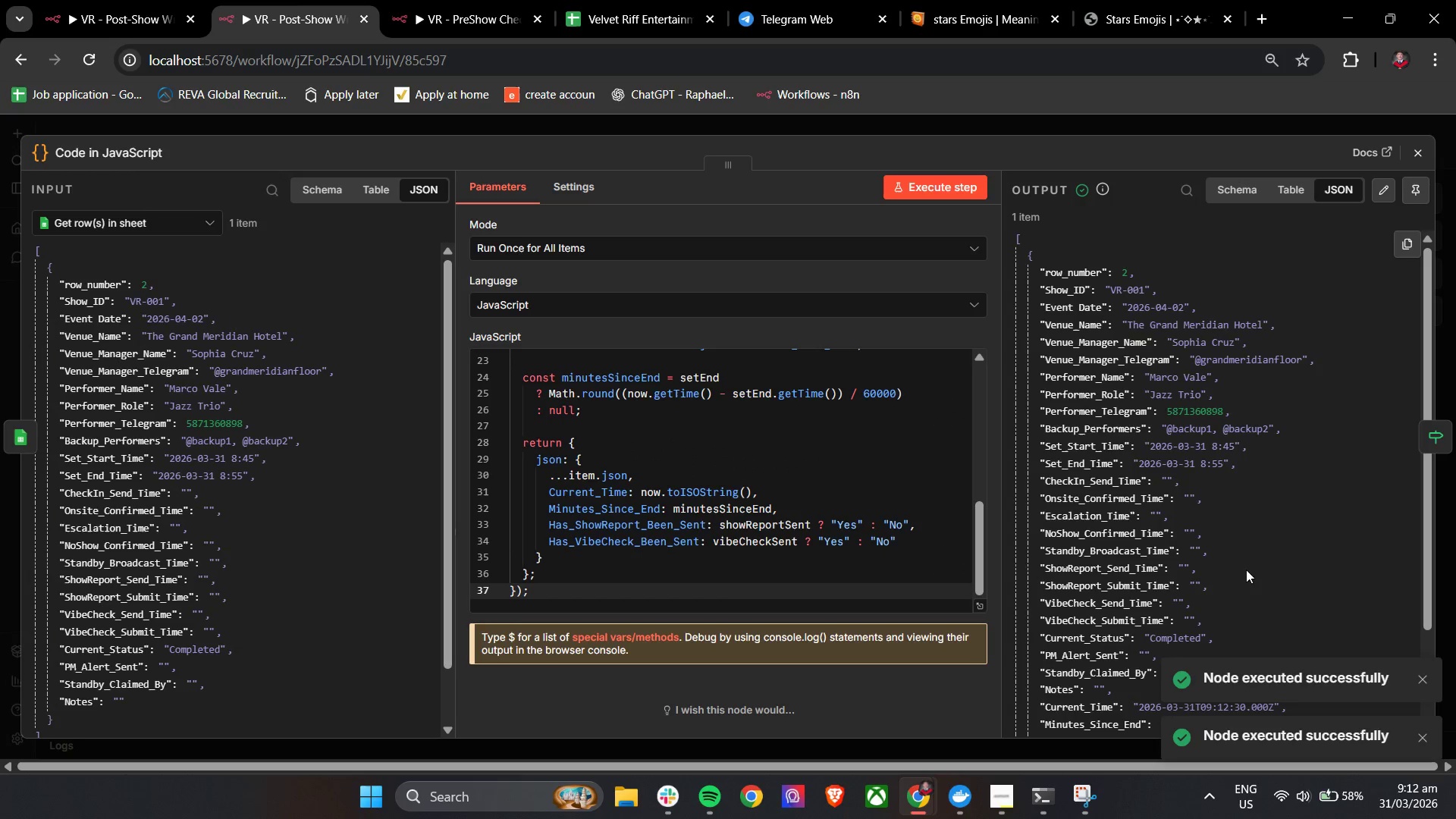 
scroll: coordinate [1255, 570], scroll_direction: down, amount: 5.0
 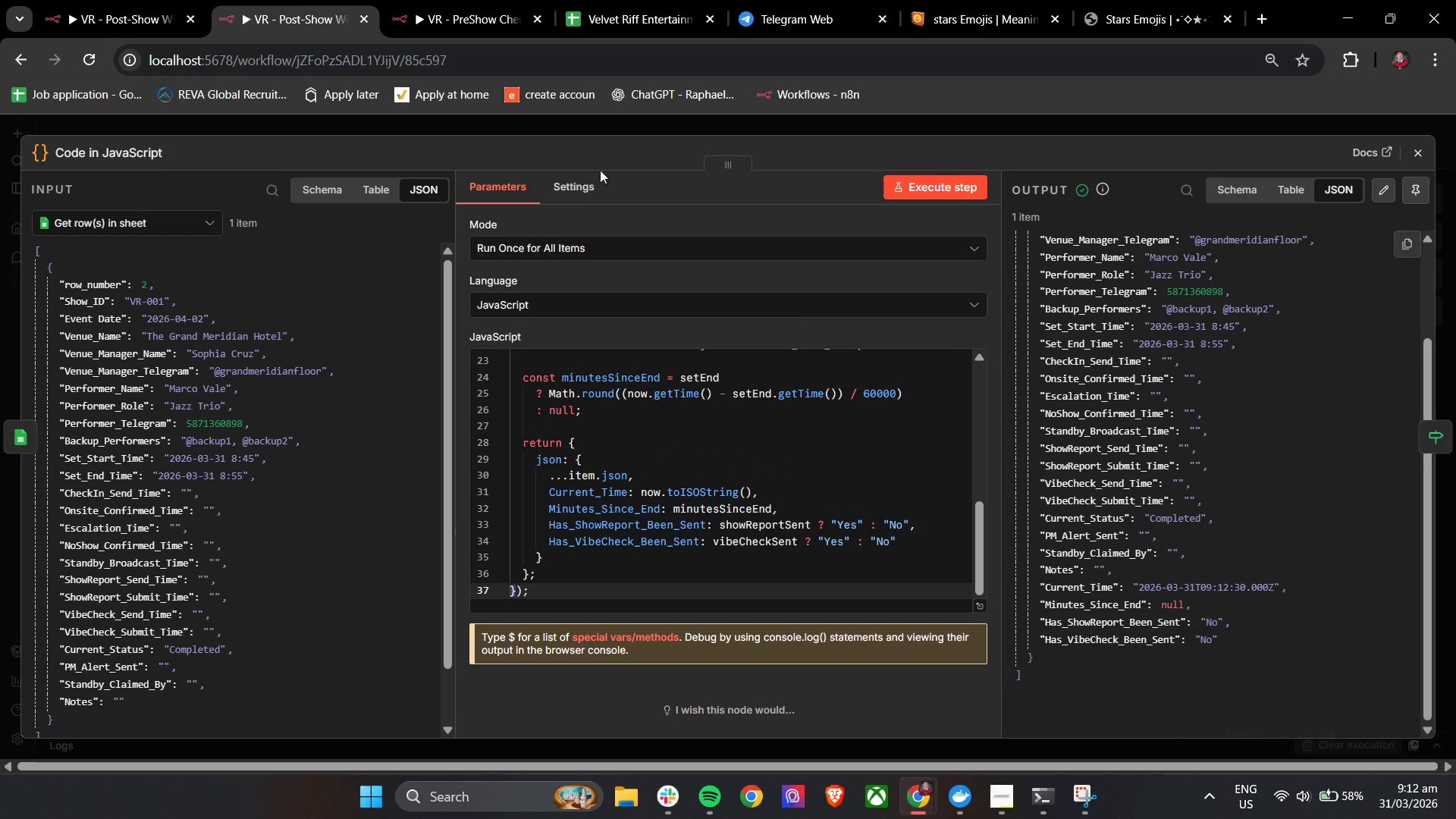 
left_click([604, 0])
 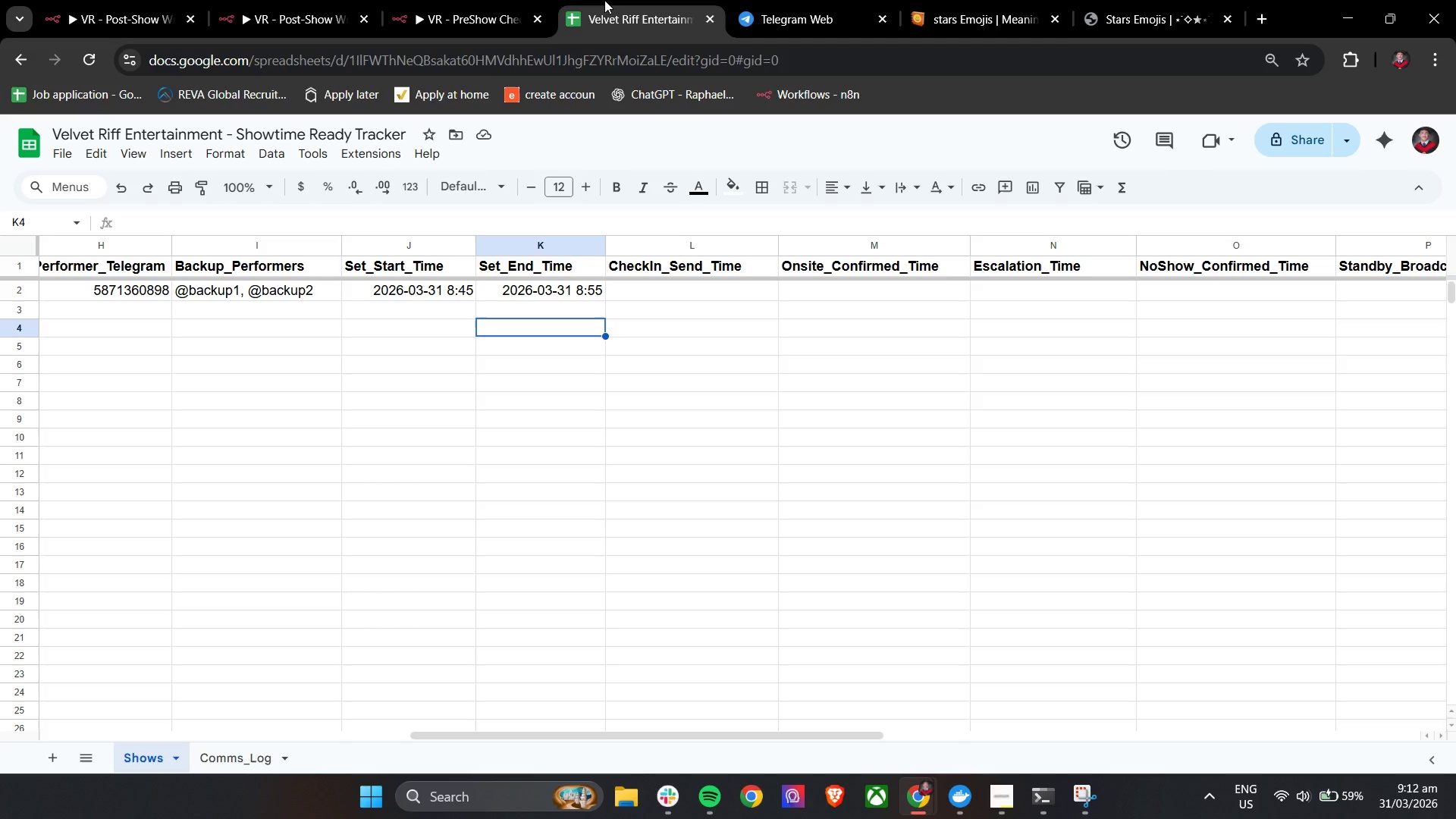 
wait(10.16)
 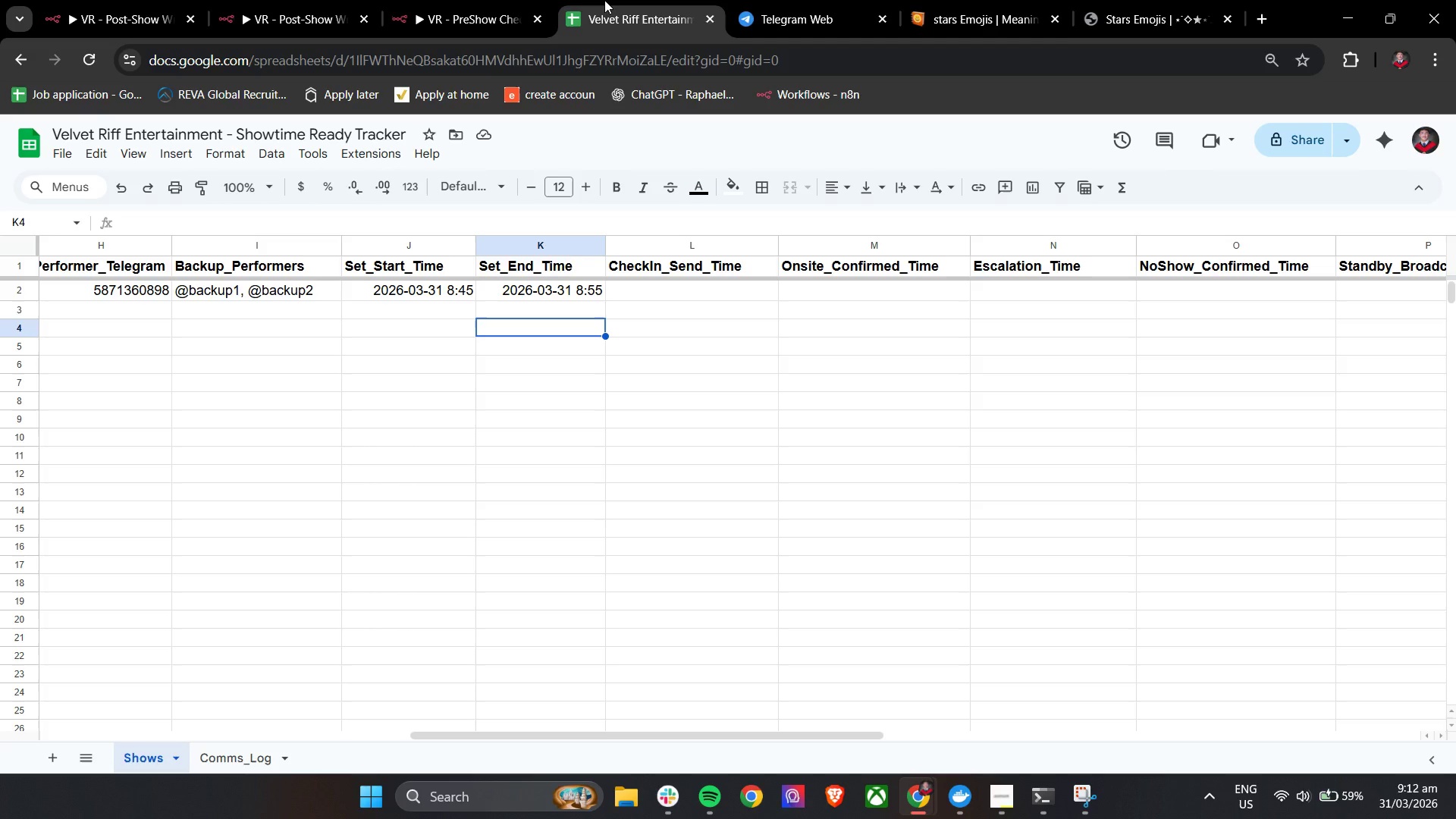 
hold_key(key=ShiftLeft, duration=0.69)
scroll: coordinate [610, 130], scroll_direction: down, amount: 6.0
 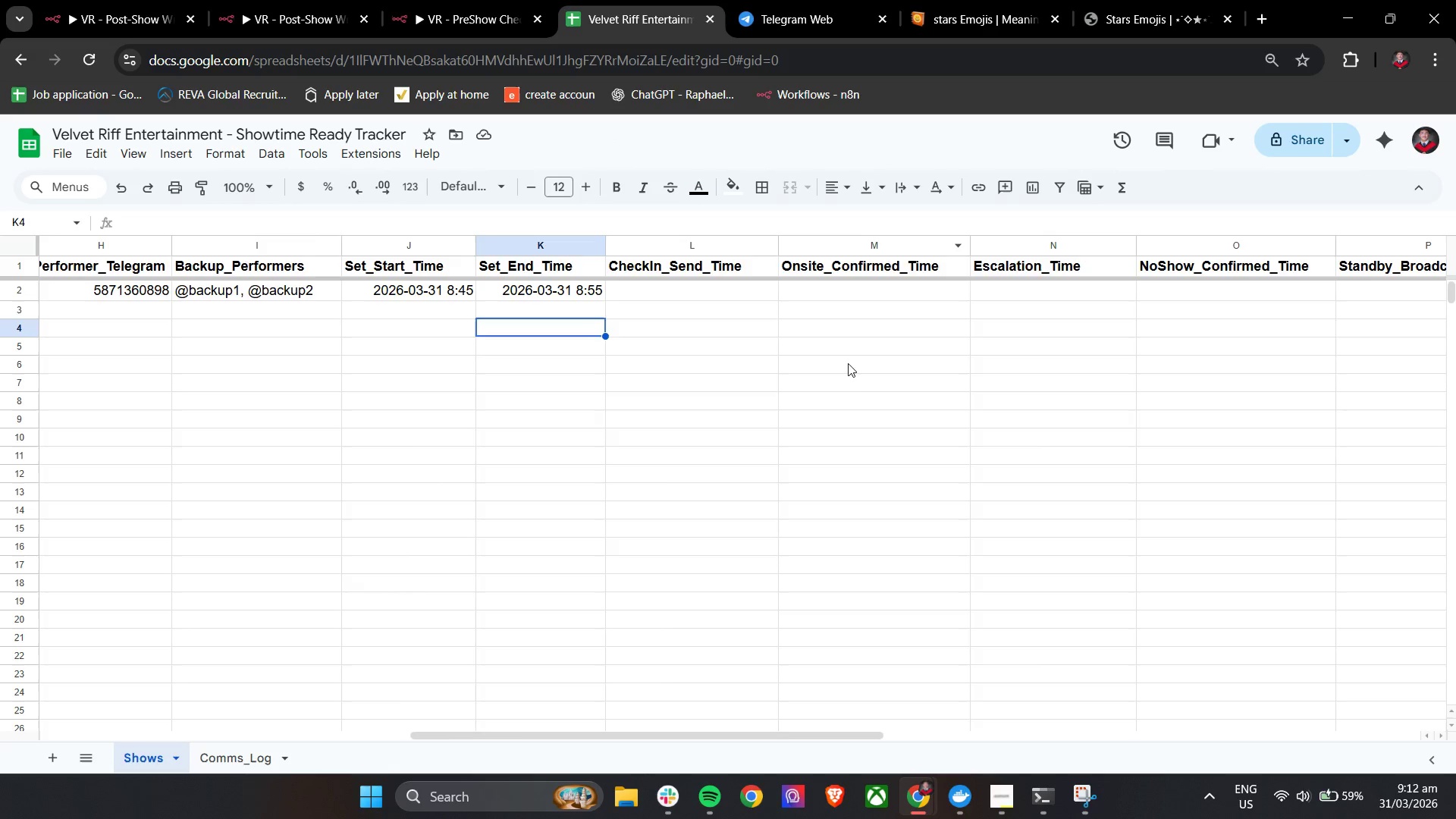 
hold_key(key=ShiftLeft, duration=1.52)
scroll: coordinate [850, 382], scroll_direction: down, amount: 11.0
 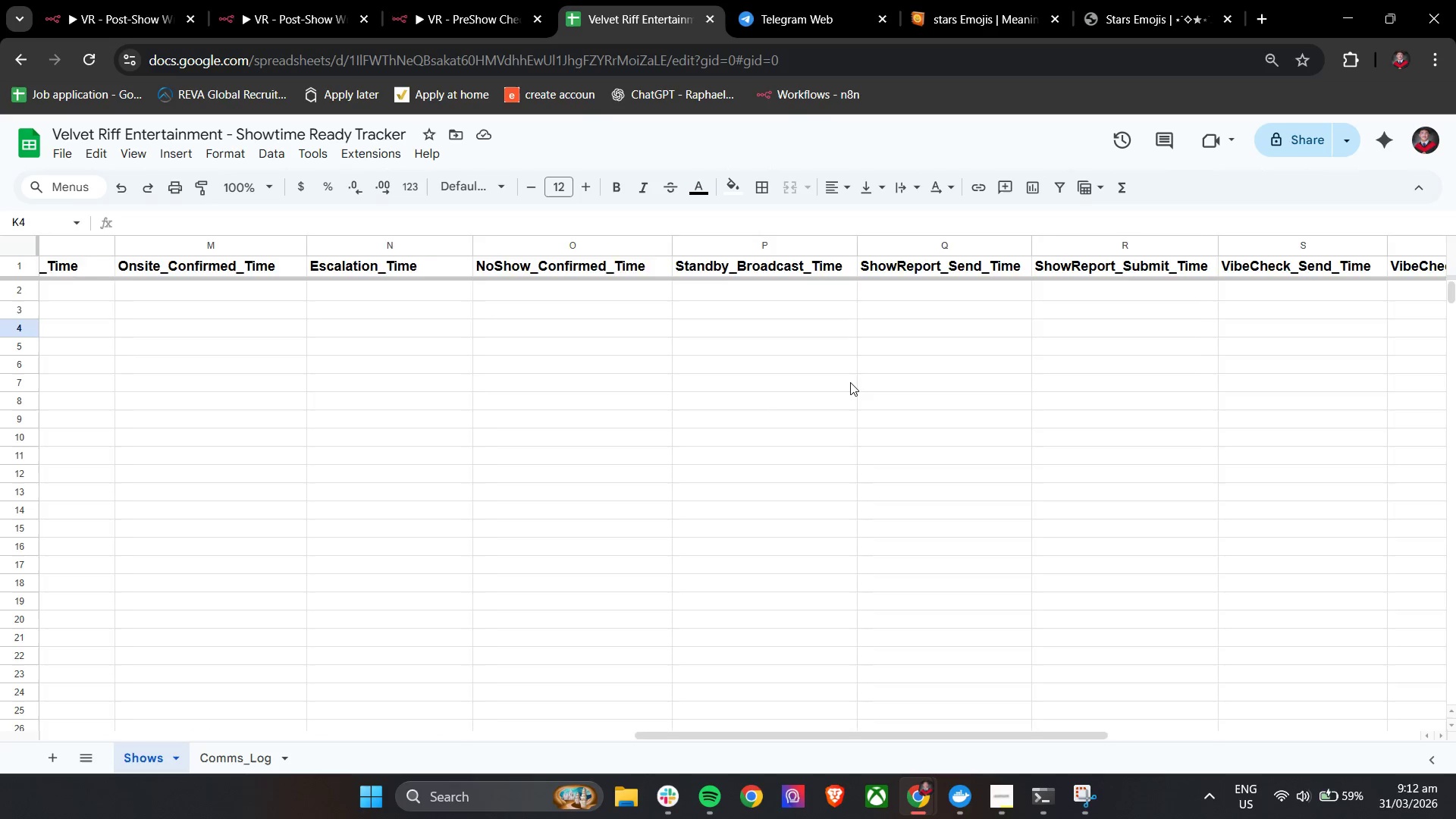 
hold_key(key=ShiftLeft, duration=1.53)
scroll: coordinate [850, 382], scroll_direction: up, amount: 18.0
 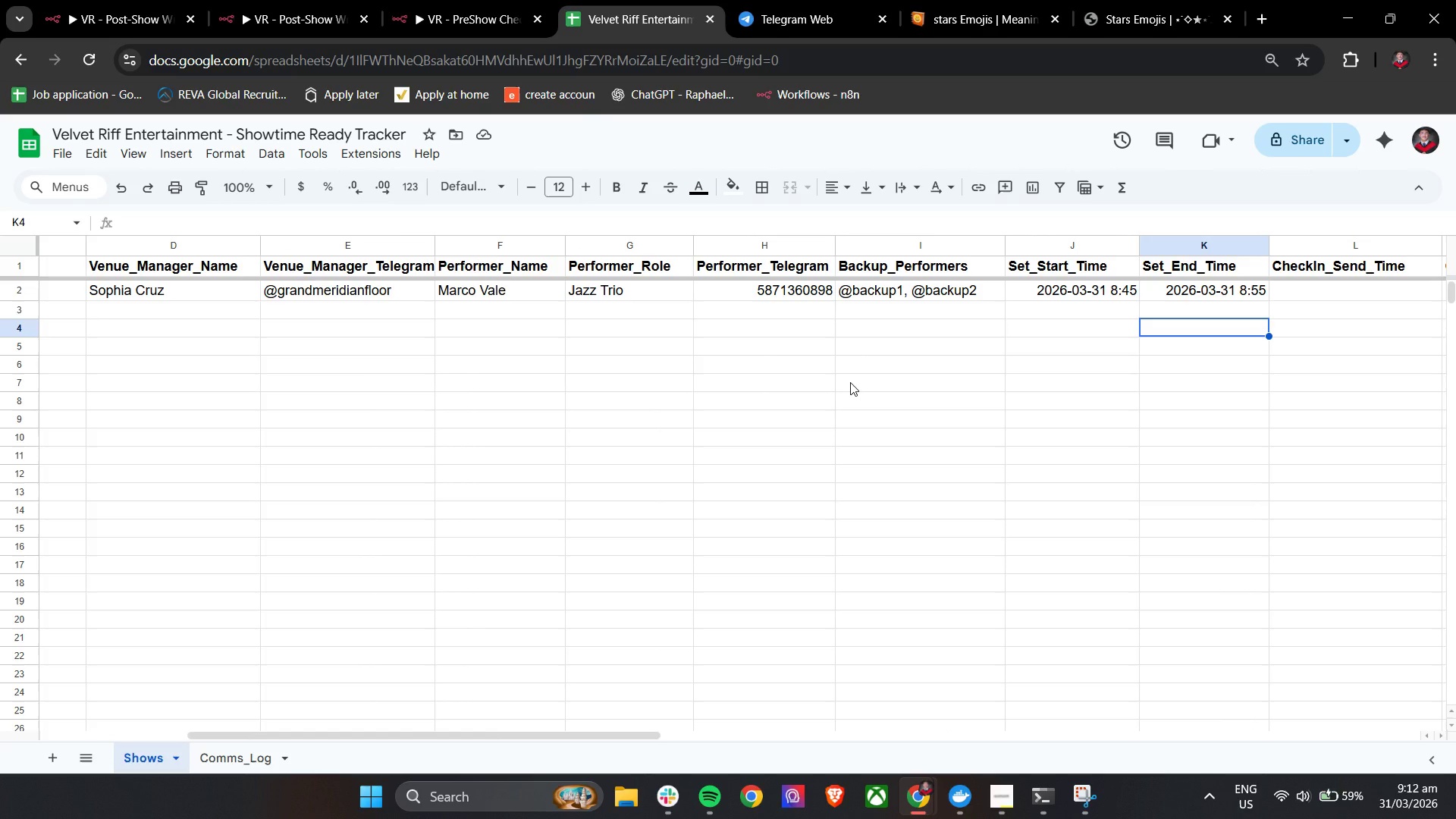 
hold_key(key=ShiftLeft, duration=1.52)
scroll: coordinate [850, 382], scroll_direction: up, amount: 2.0
 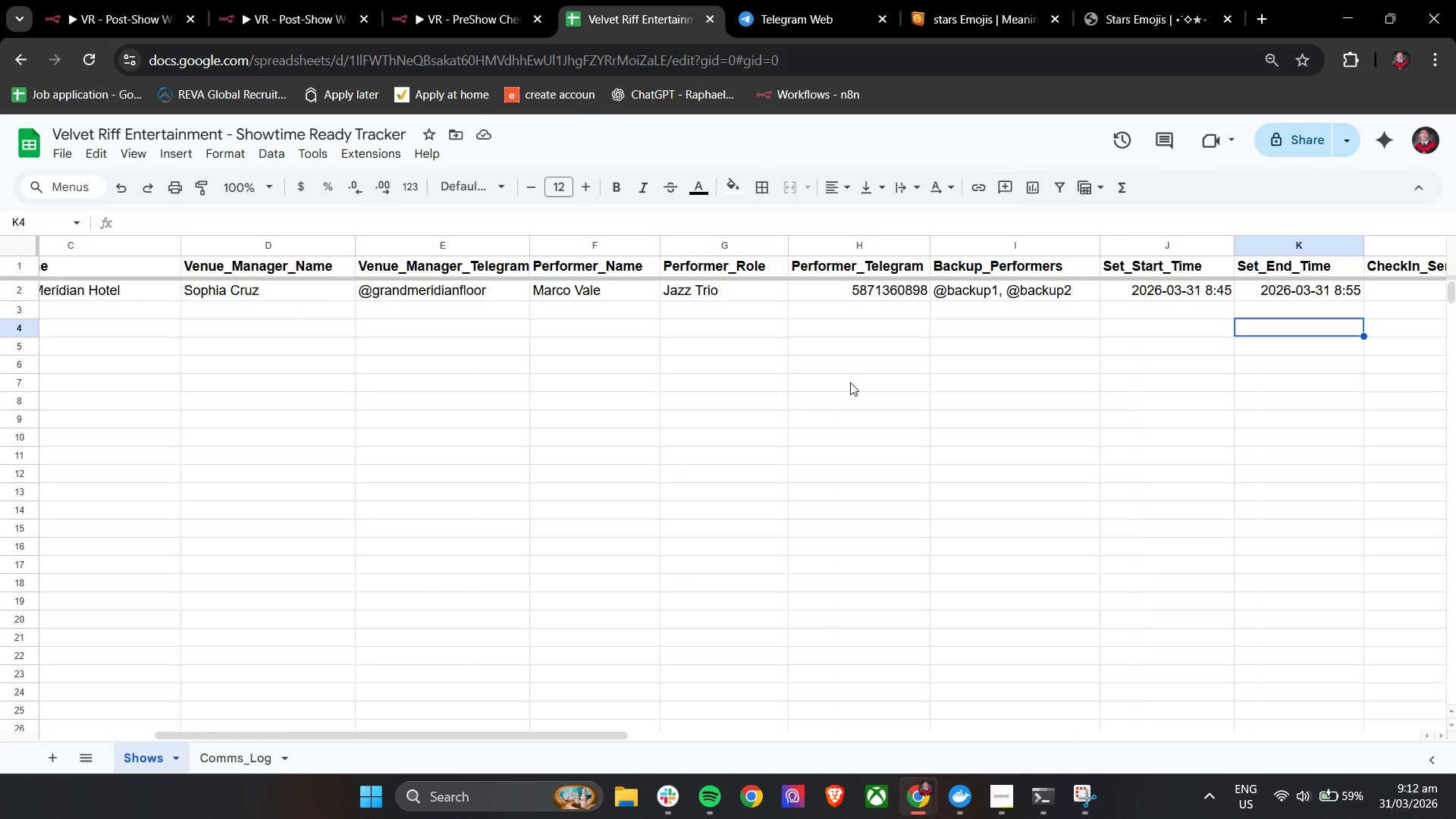 
key(Shift+ShiftLeft)
 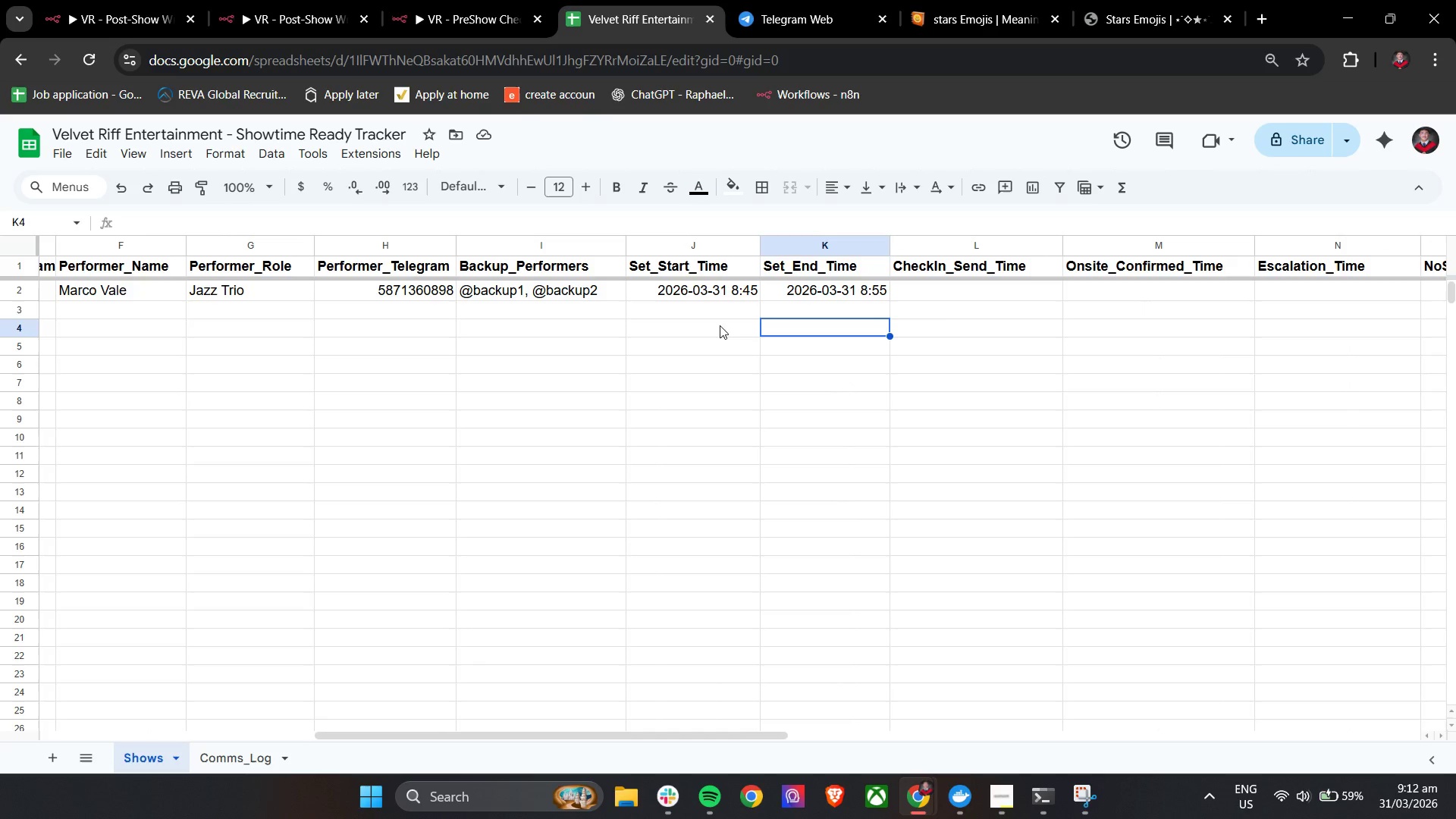 
key(Shift+ShiftLeft)
 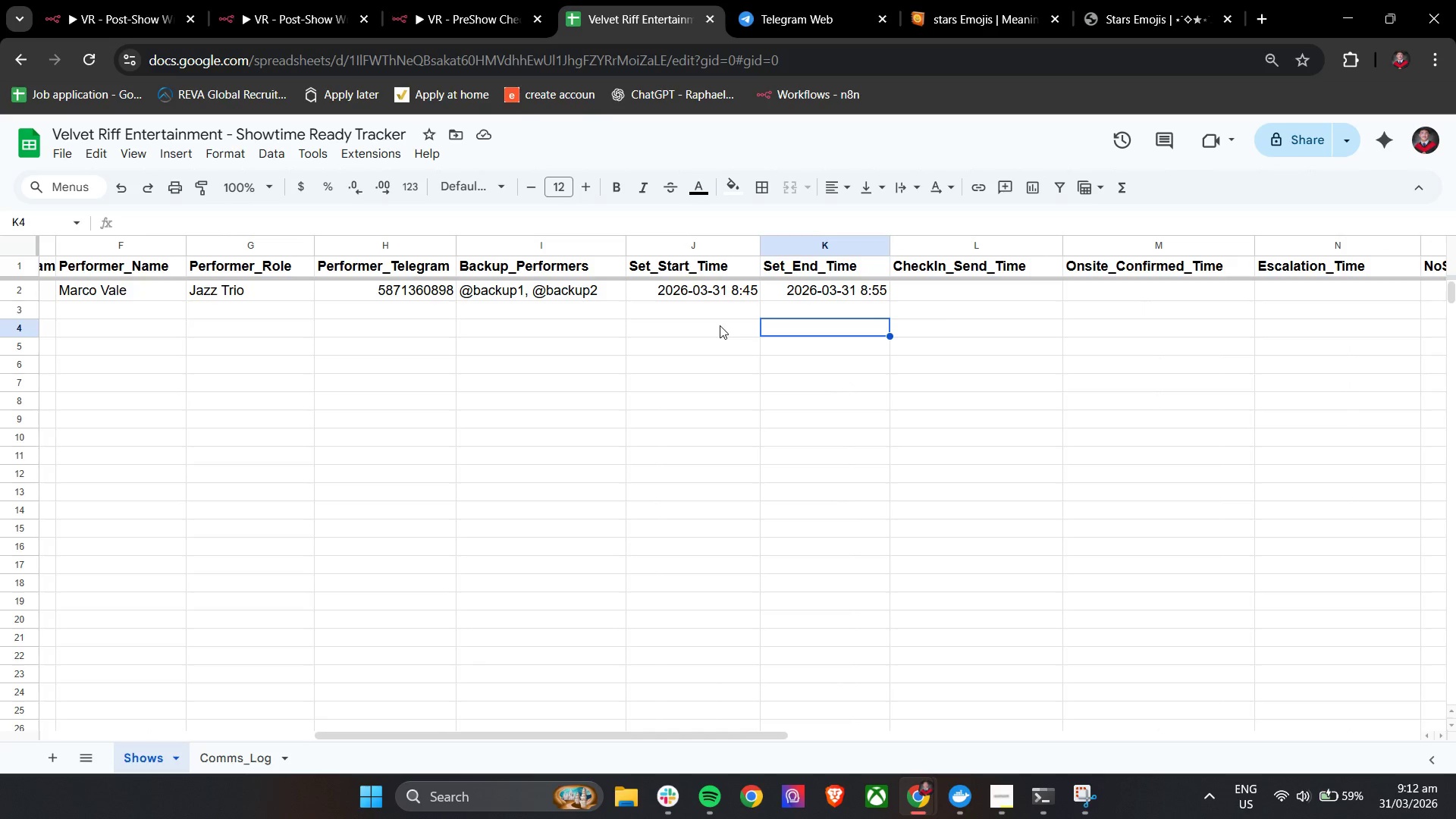 
key(Shift+ShiftLeft)
 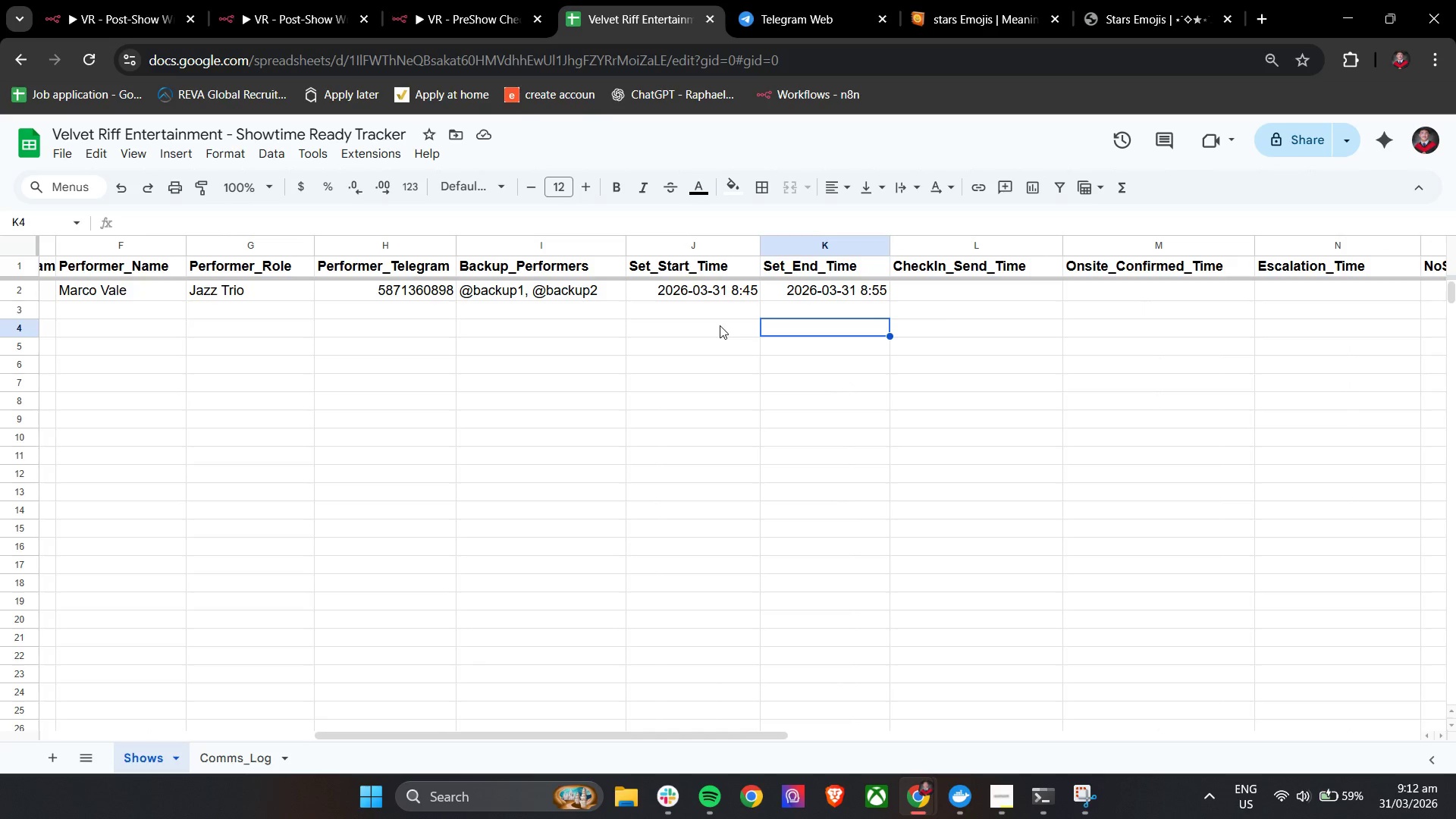 
key(Shift+ShiftLeft)
 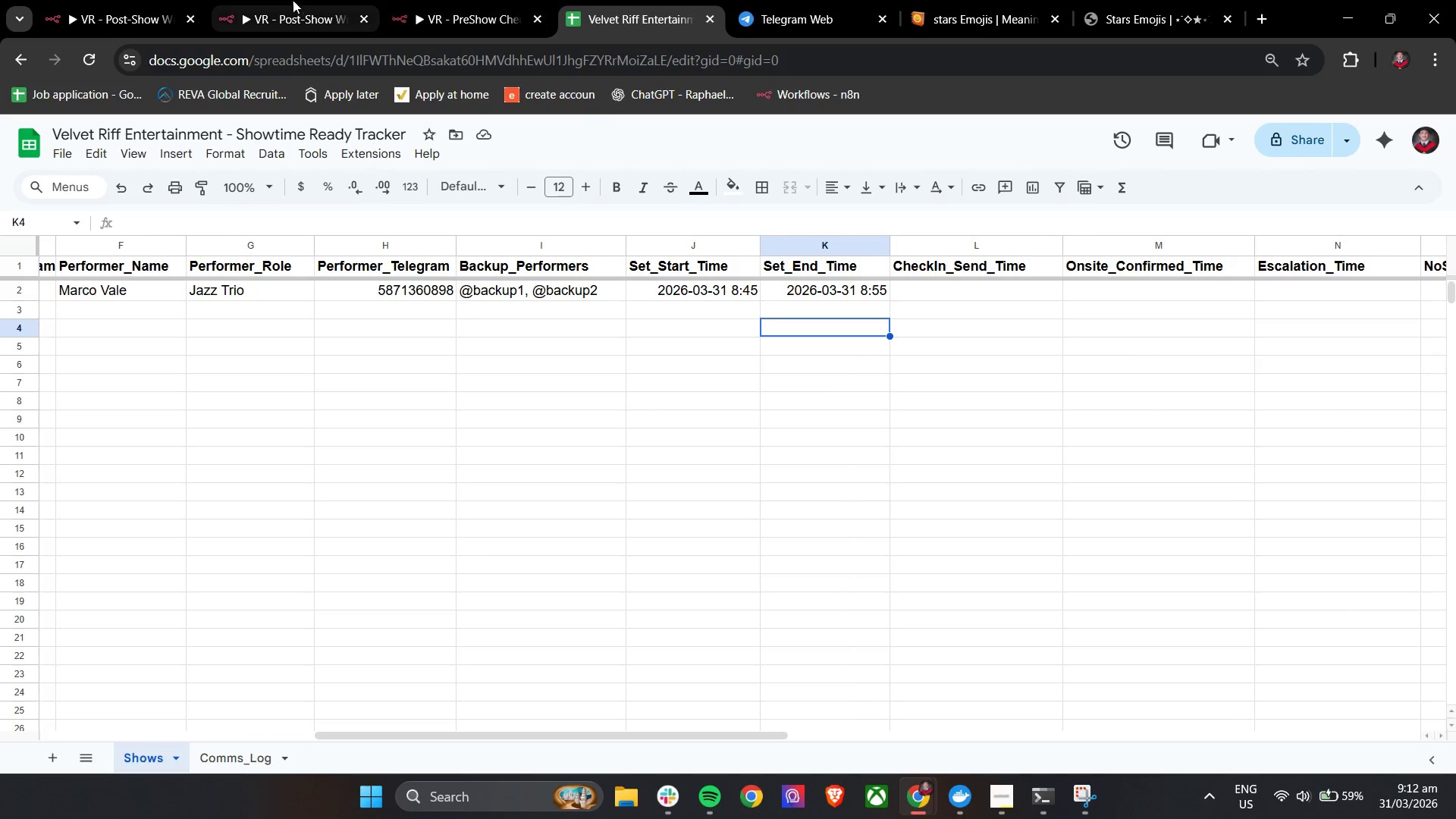 
scroll: coordinate [850, 382], scroll_direction: down, amount: 6.0
 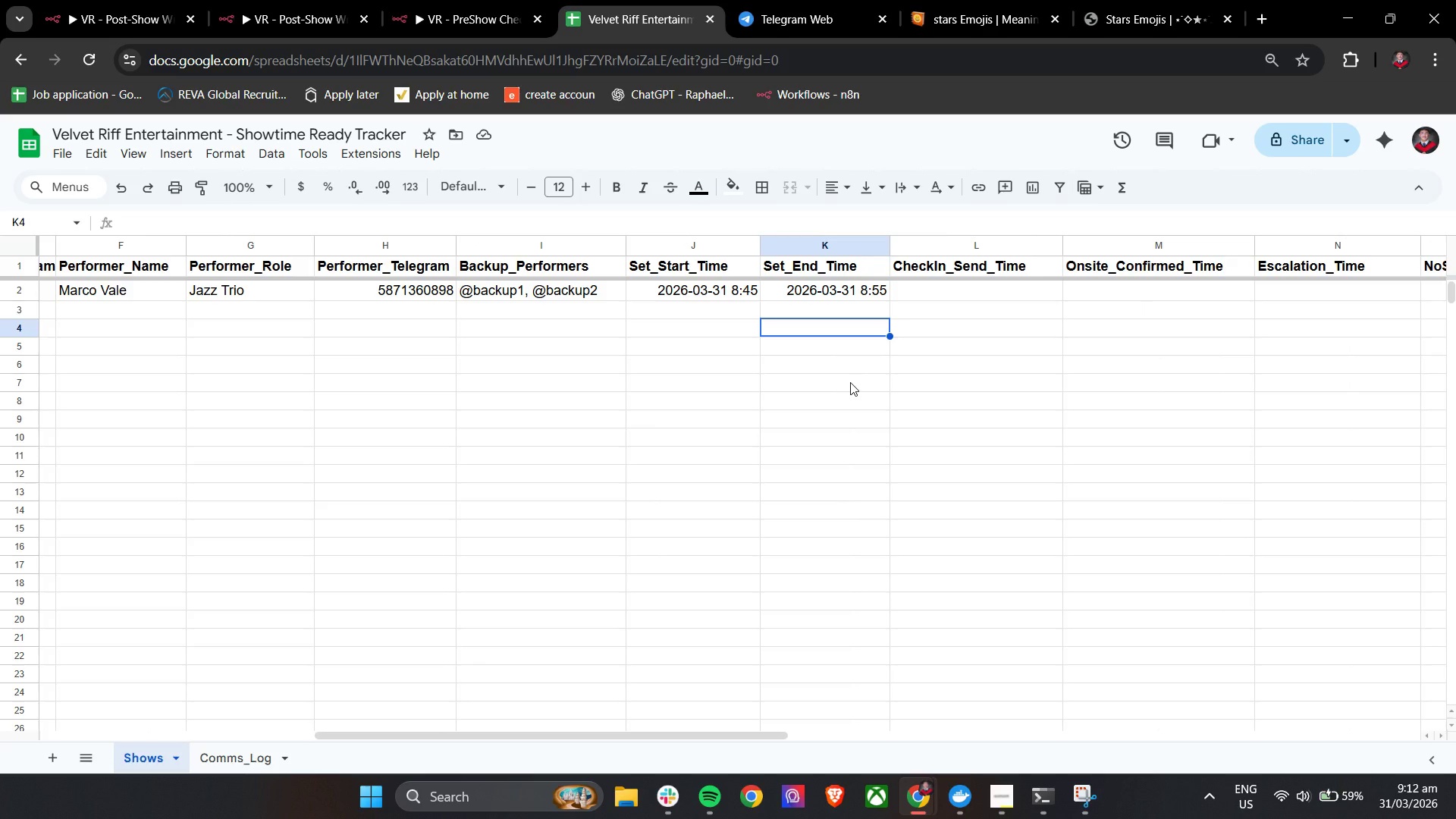 
left_click([293, 0])
 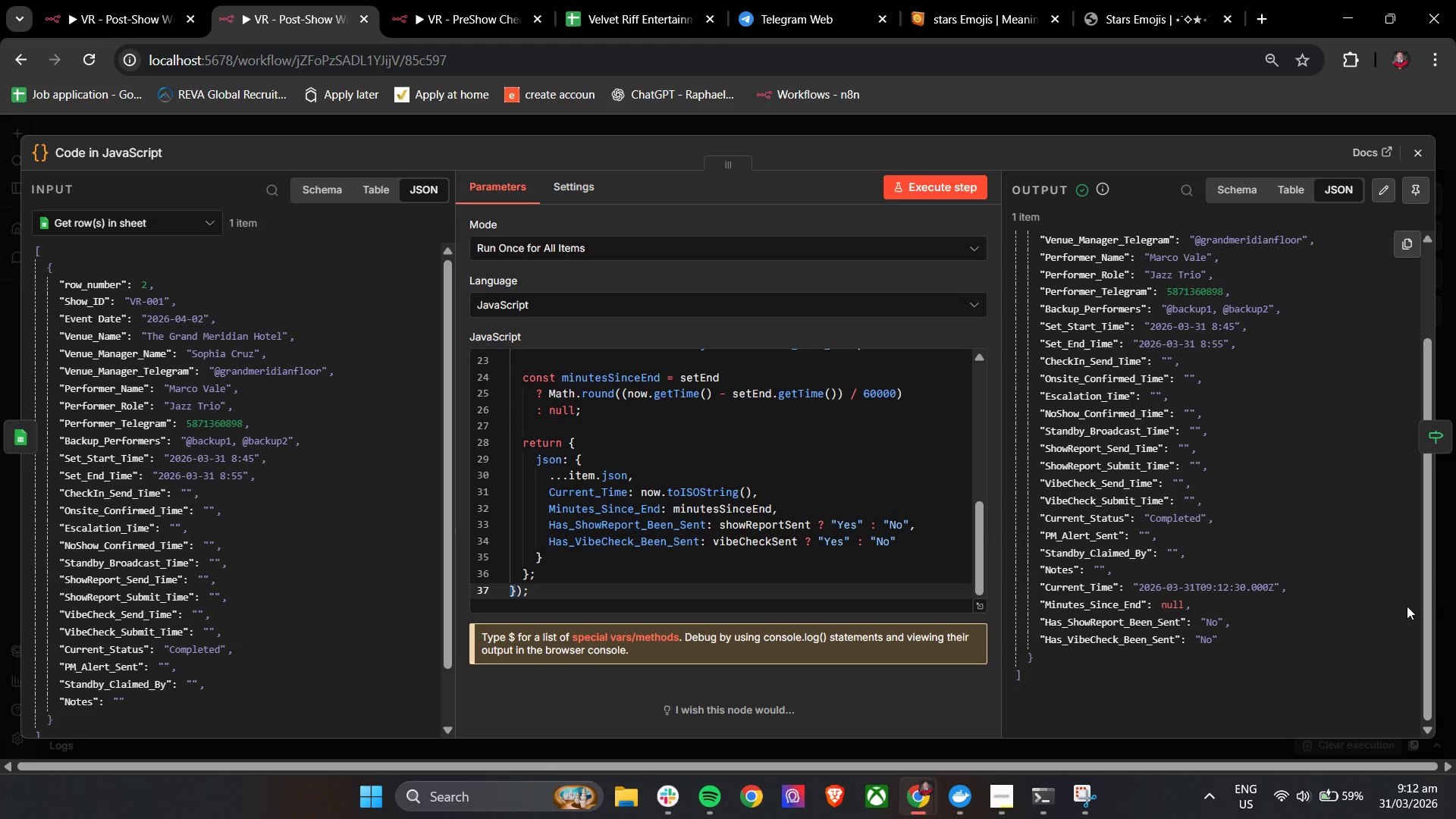 
left_click_drag(start_coordinate=[1423, 598], to_coordinate=[1423, 537])
 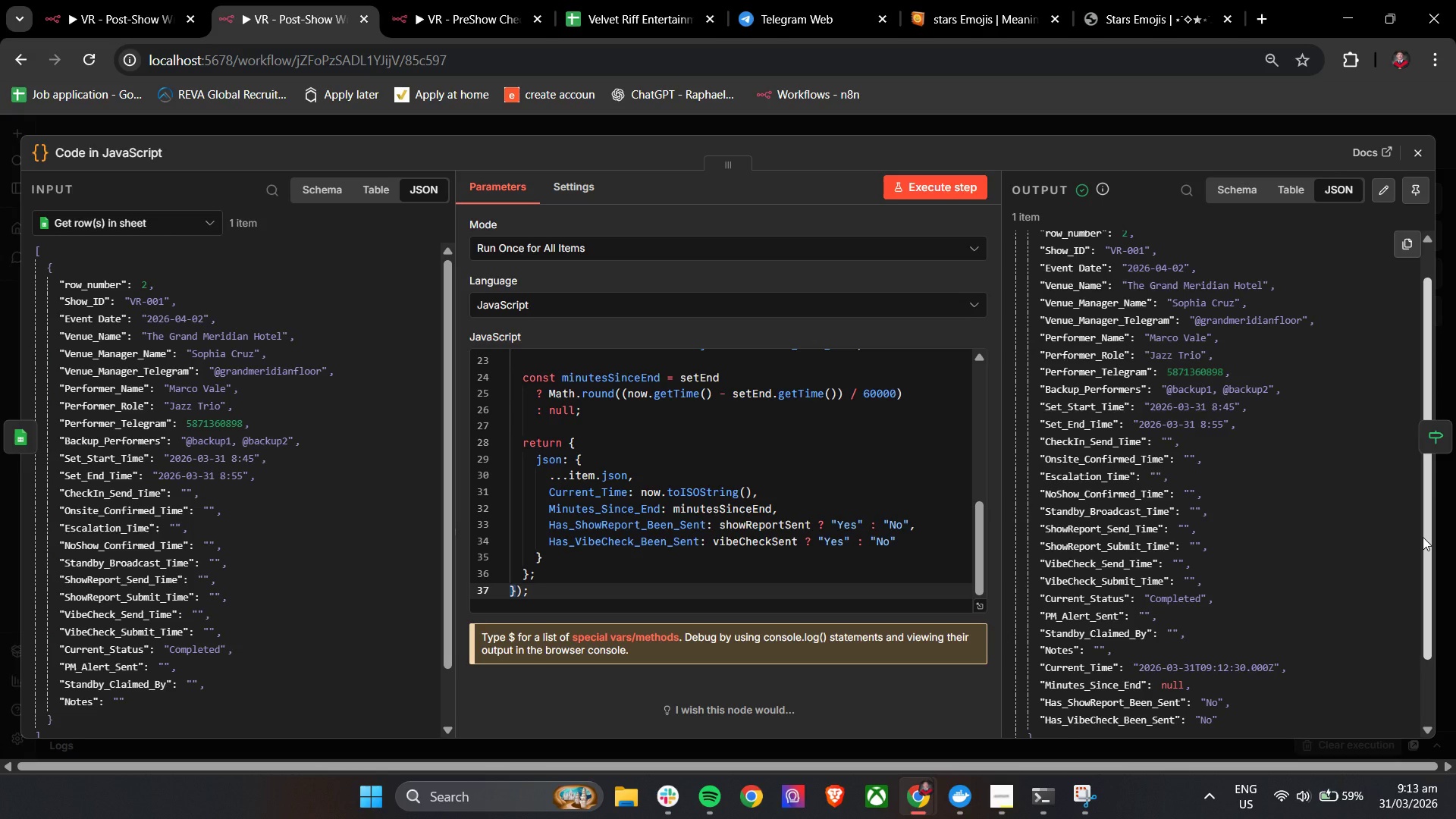 
wait(28.94)
 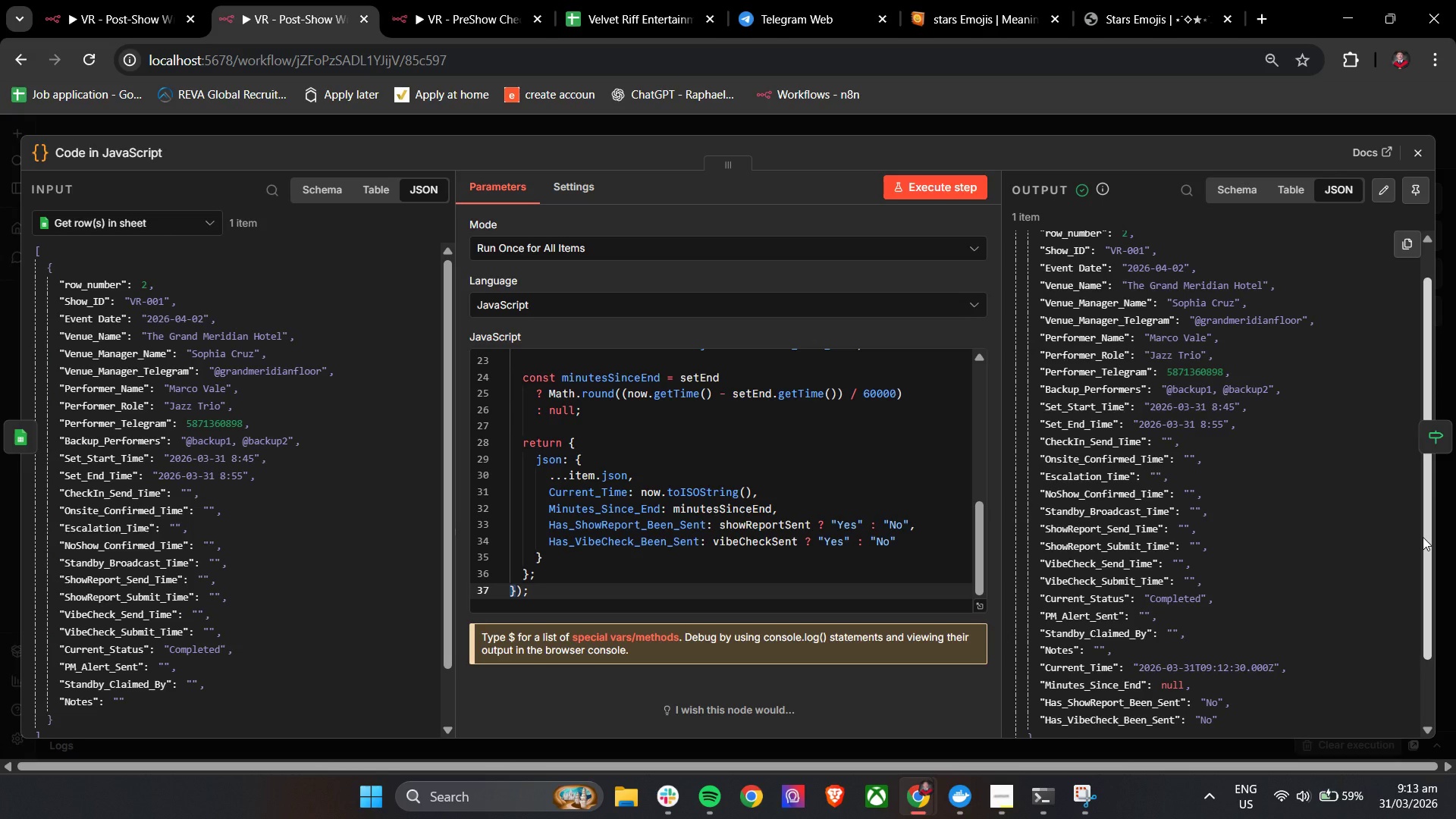 
left_click([642, 0])
 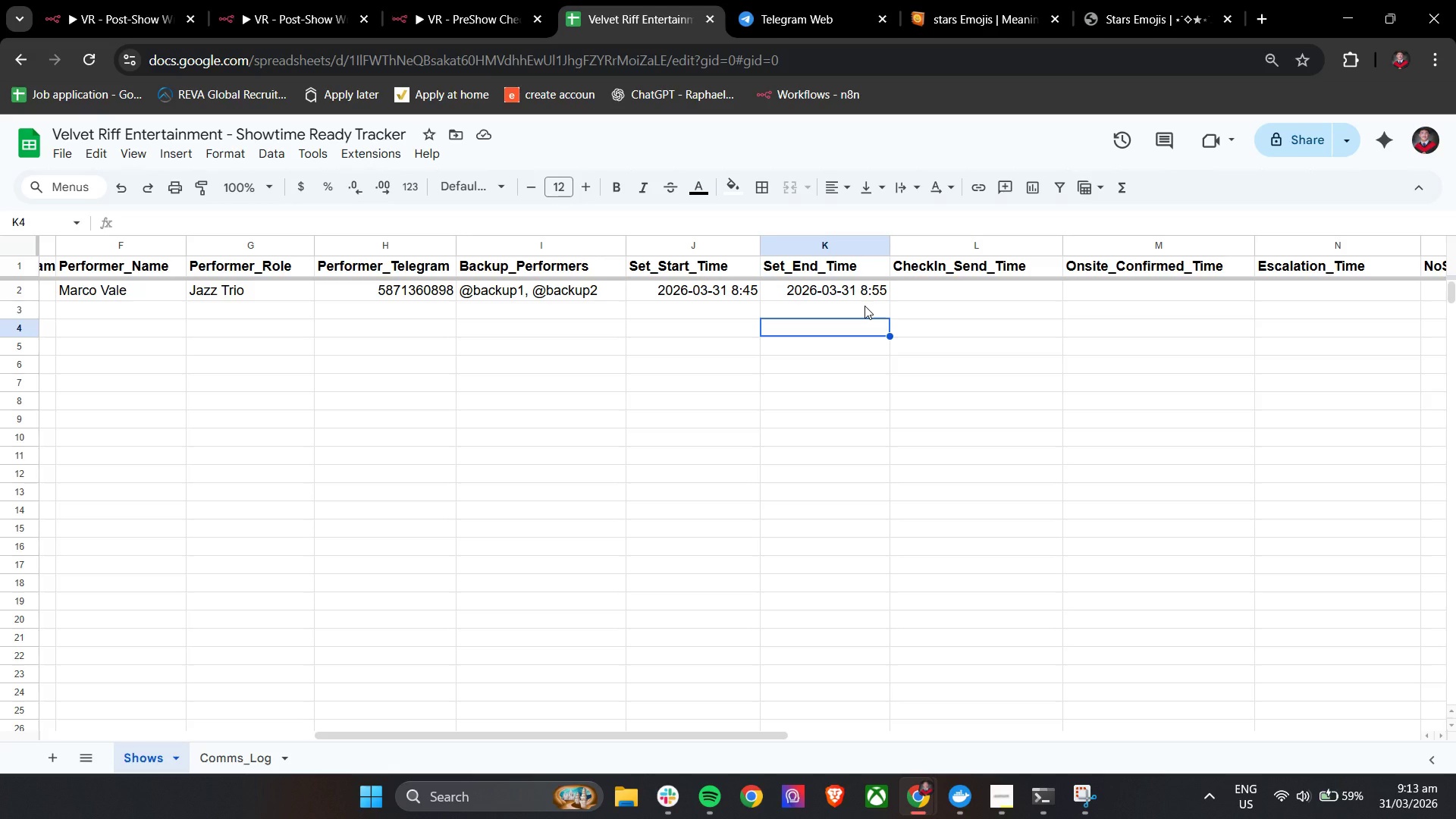 
wait(9.48)
 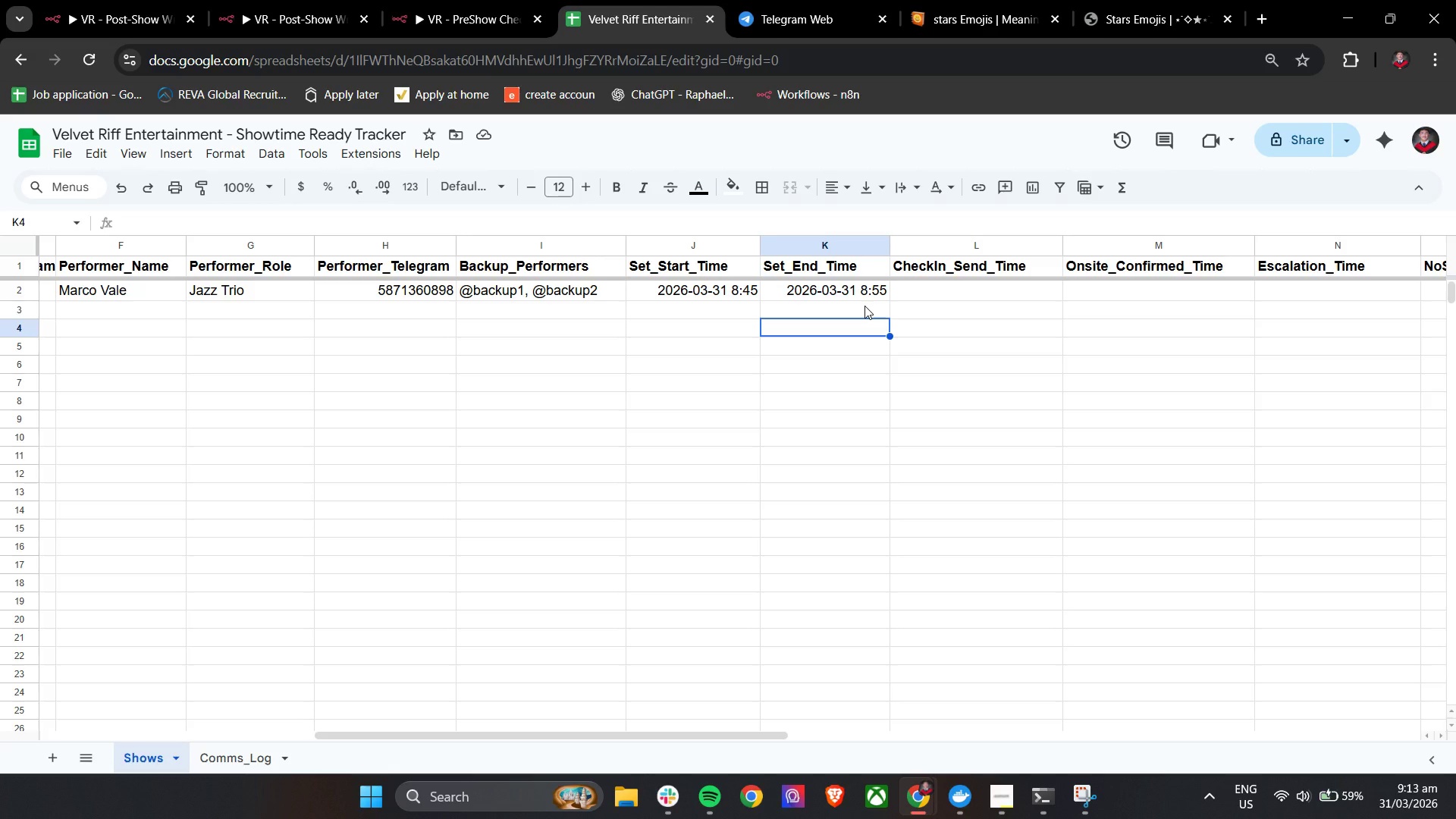 
left_click([629, 8])
 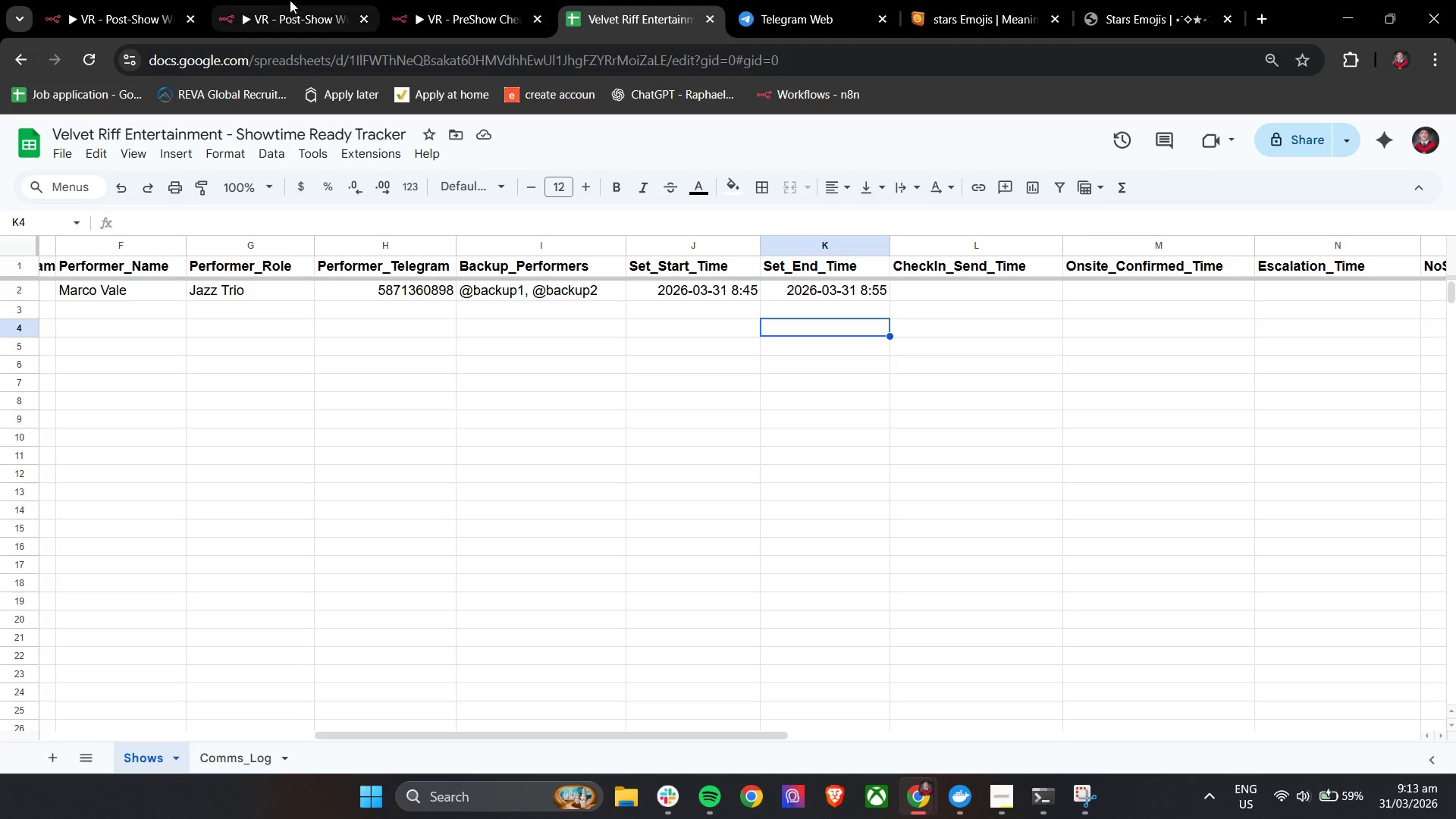 
left_click([322, 0])
 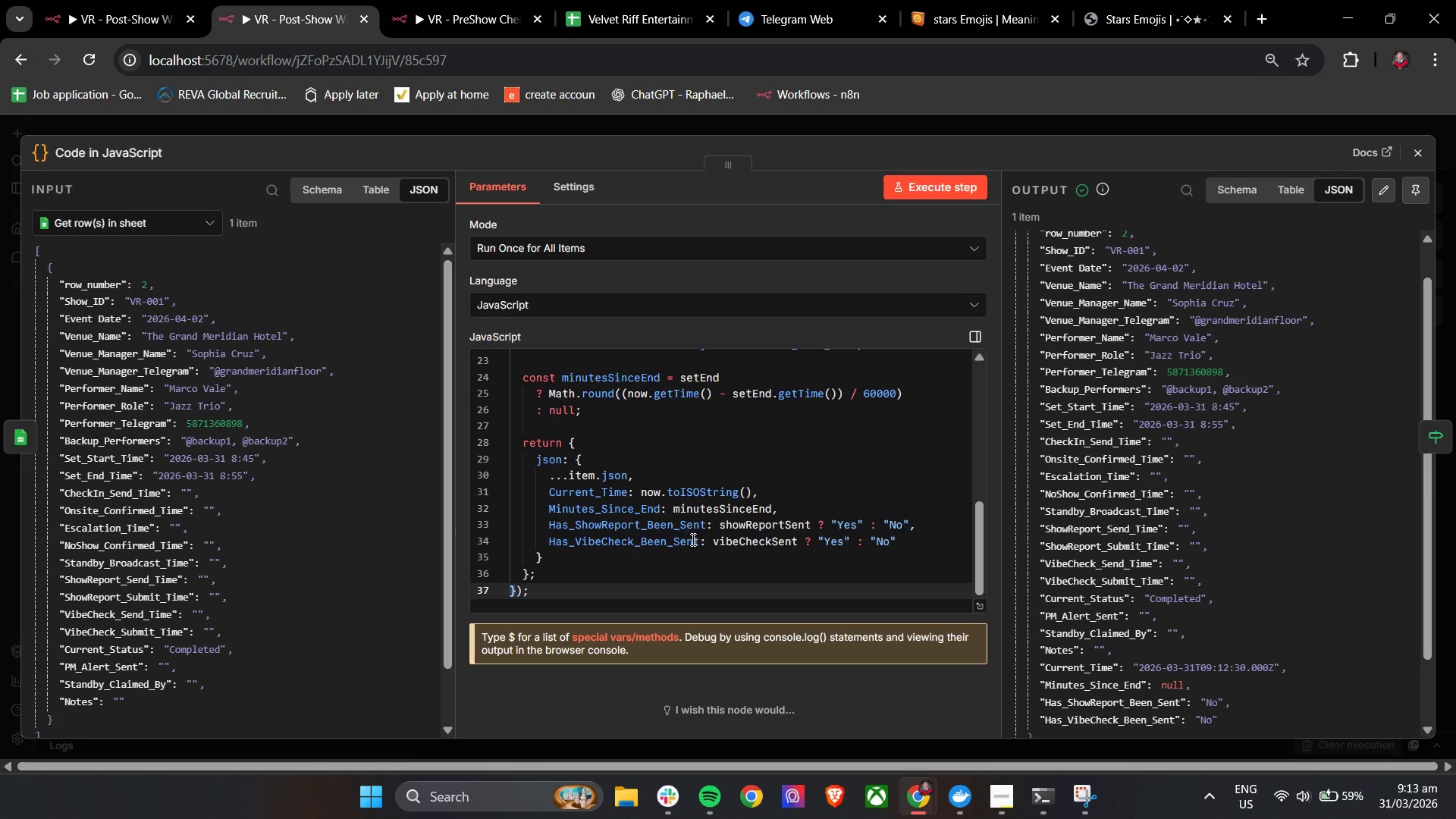 
scroll: coordinate [734, 563], scroll_direction: up, amount: 4.0
 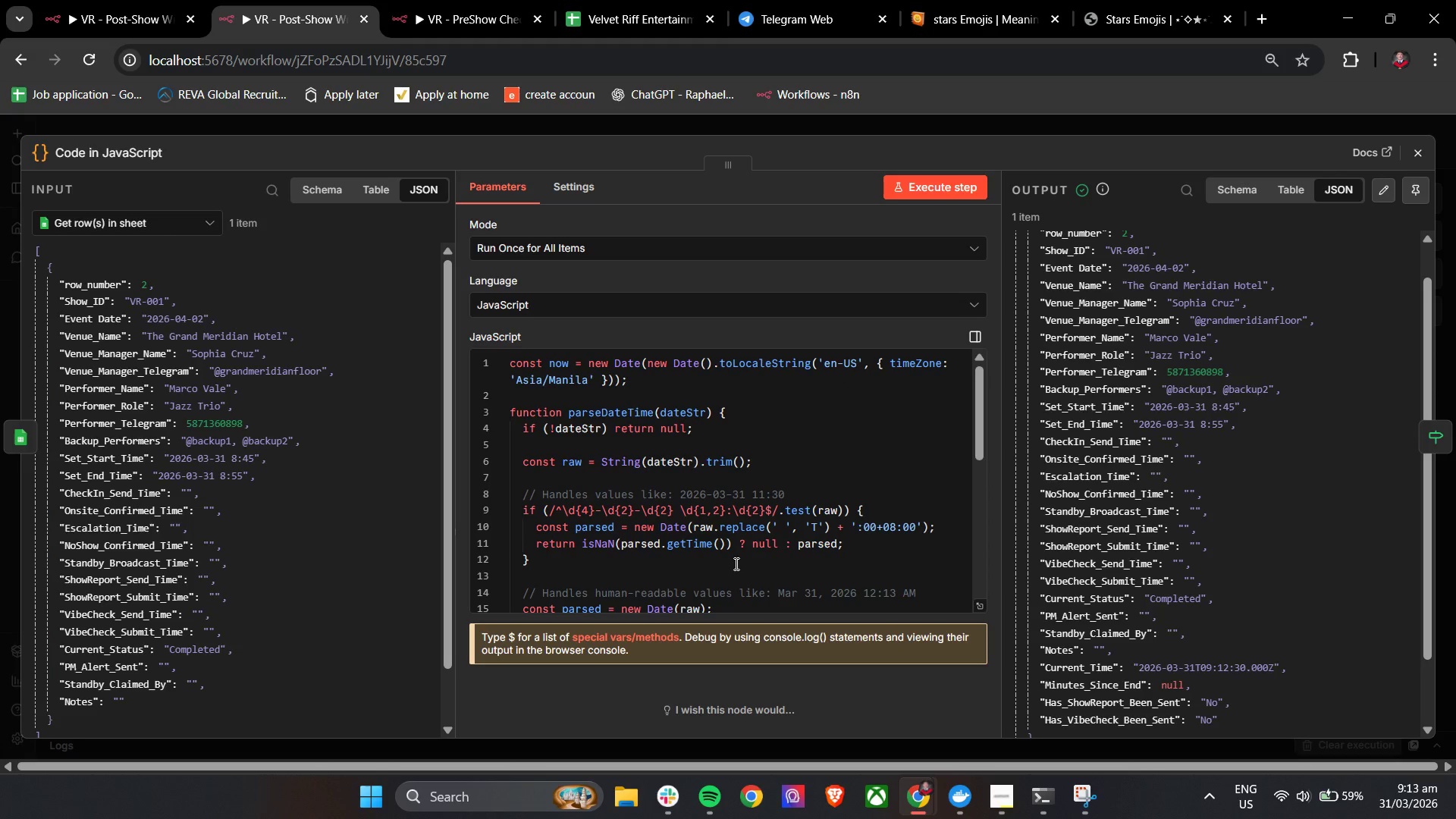 
scroll: coordinate [777, 559], scroll_direction: down, amount: 1.0
 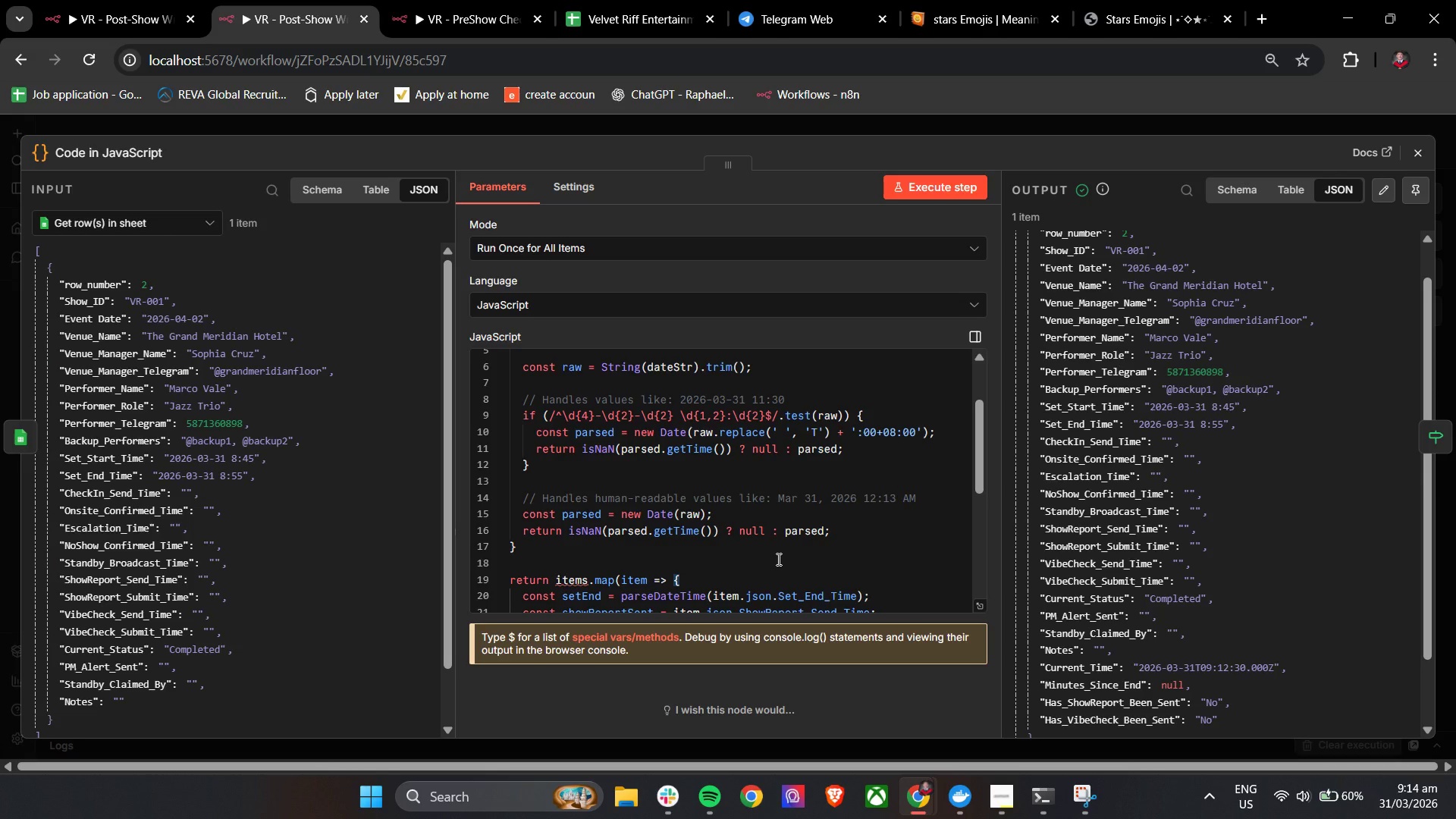 
wait(50.54)
 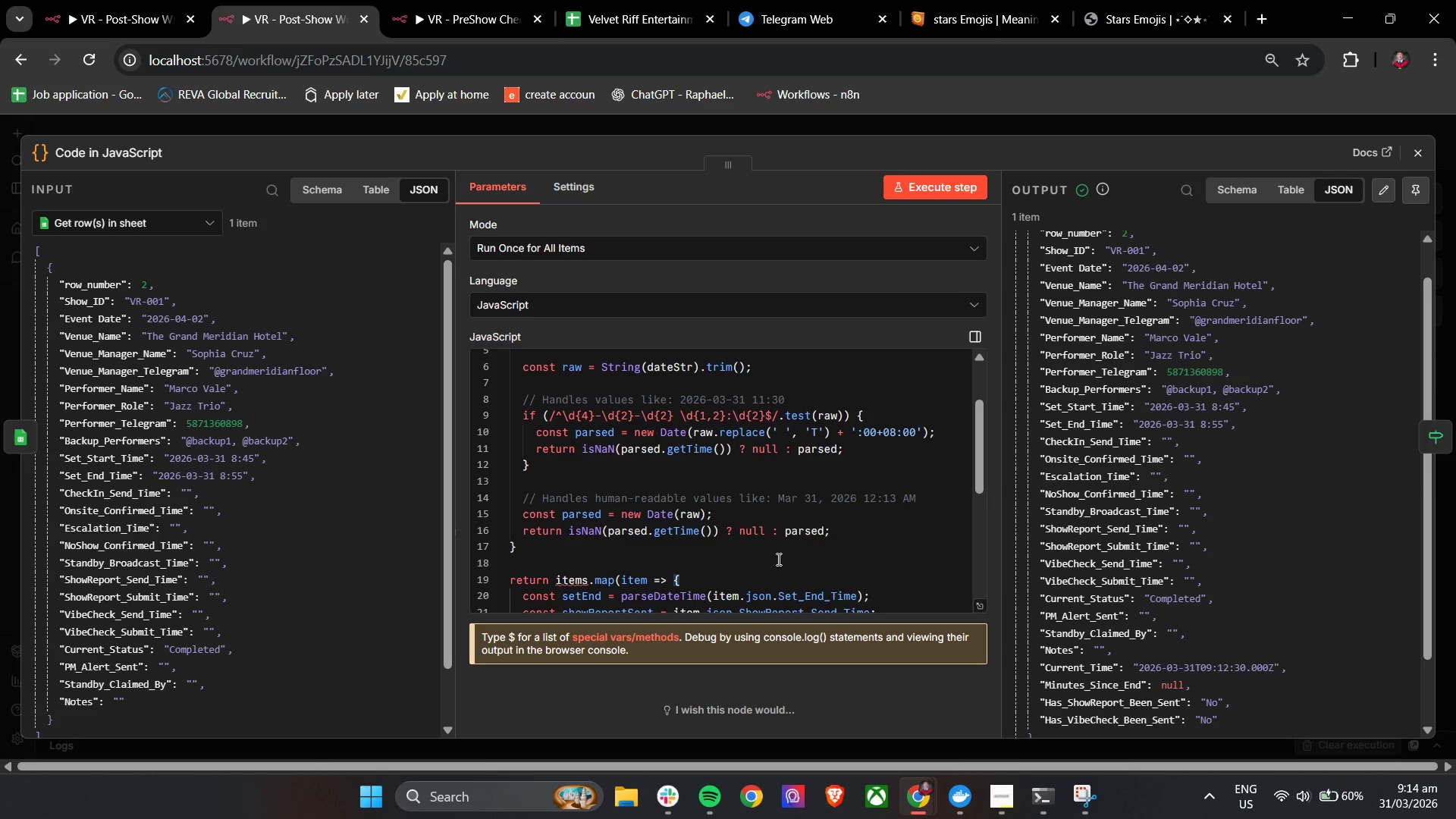 
left_click([673, 792])
 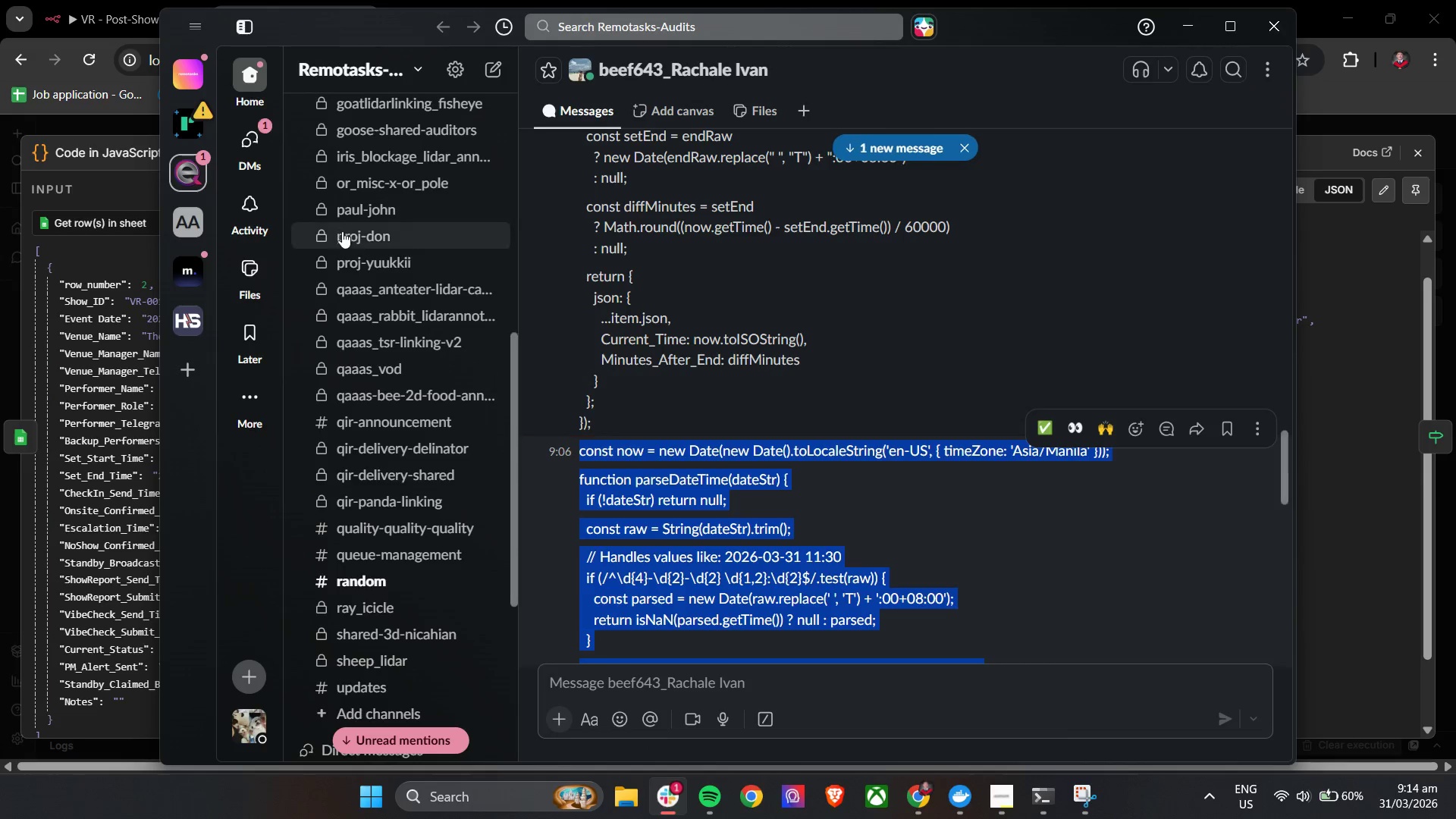 
scroll: coordinate [721, 433], scroll_direction: down, amount: 10.0
 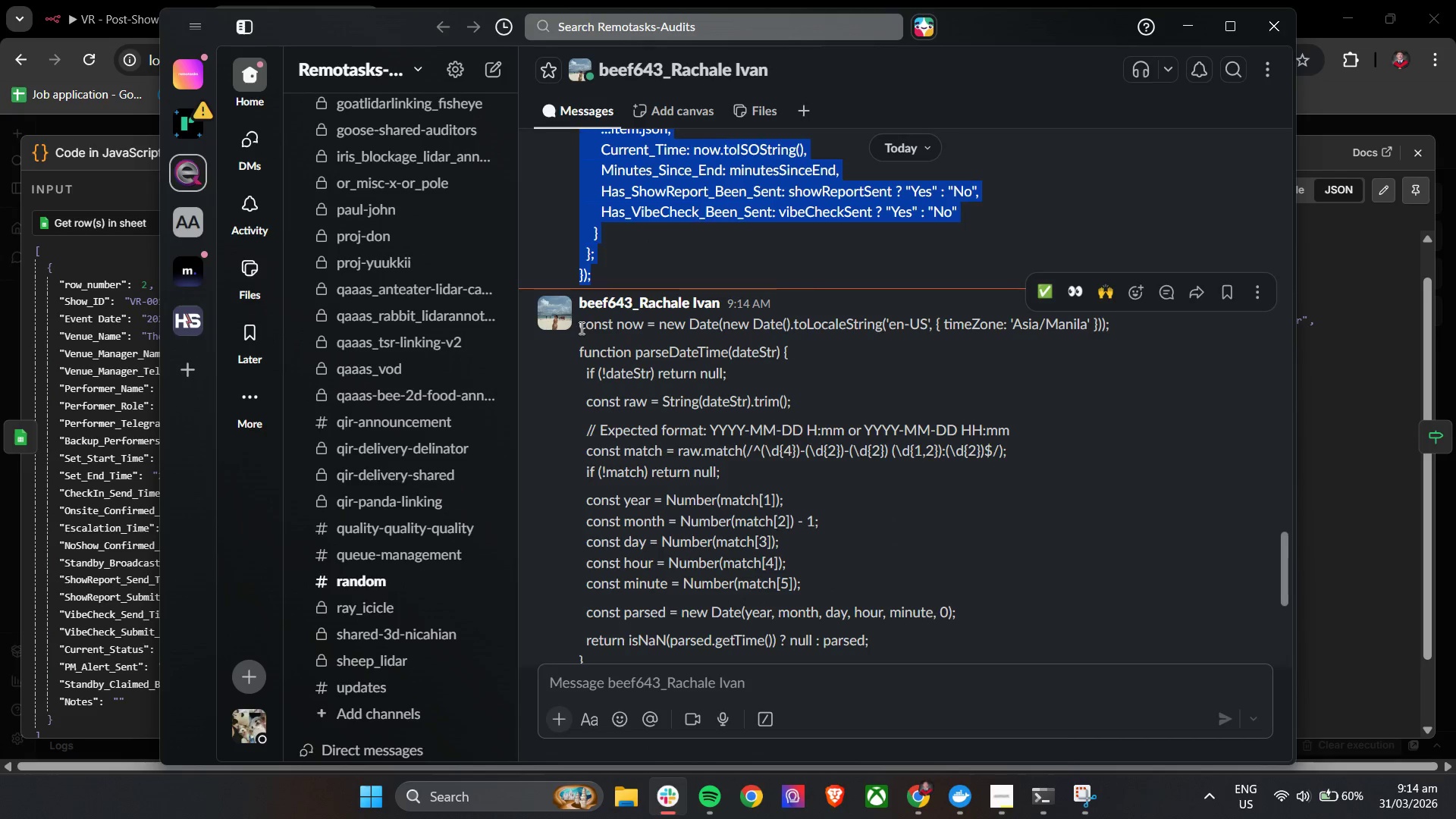 
left_click_drag(start_coordinate=[580, 328], to_coordinate=[704, 664])
 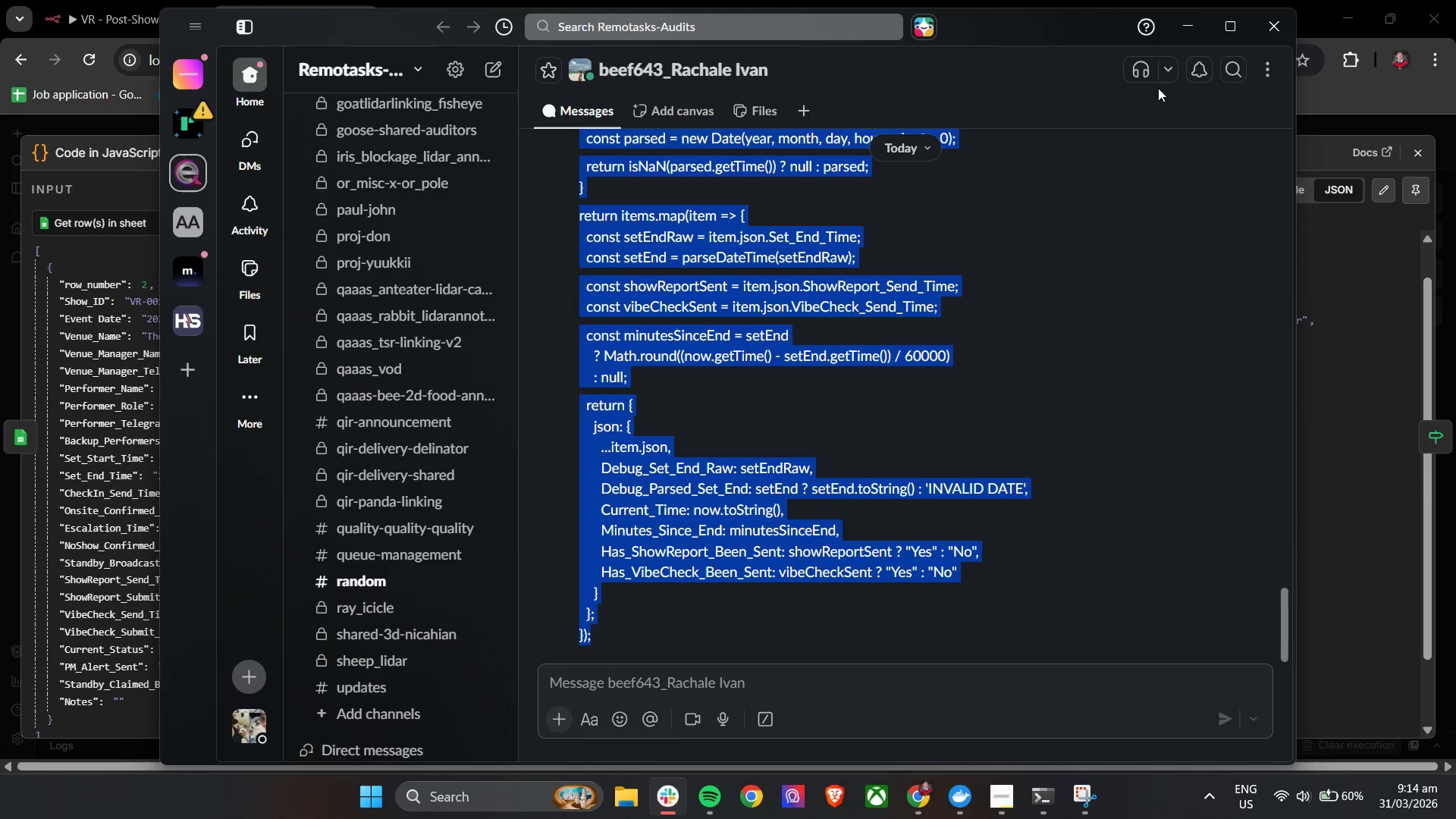 
scroll: coordinate [723, 541], scroll_direction: down, amount: 8.0
 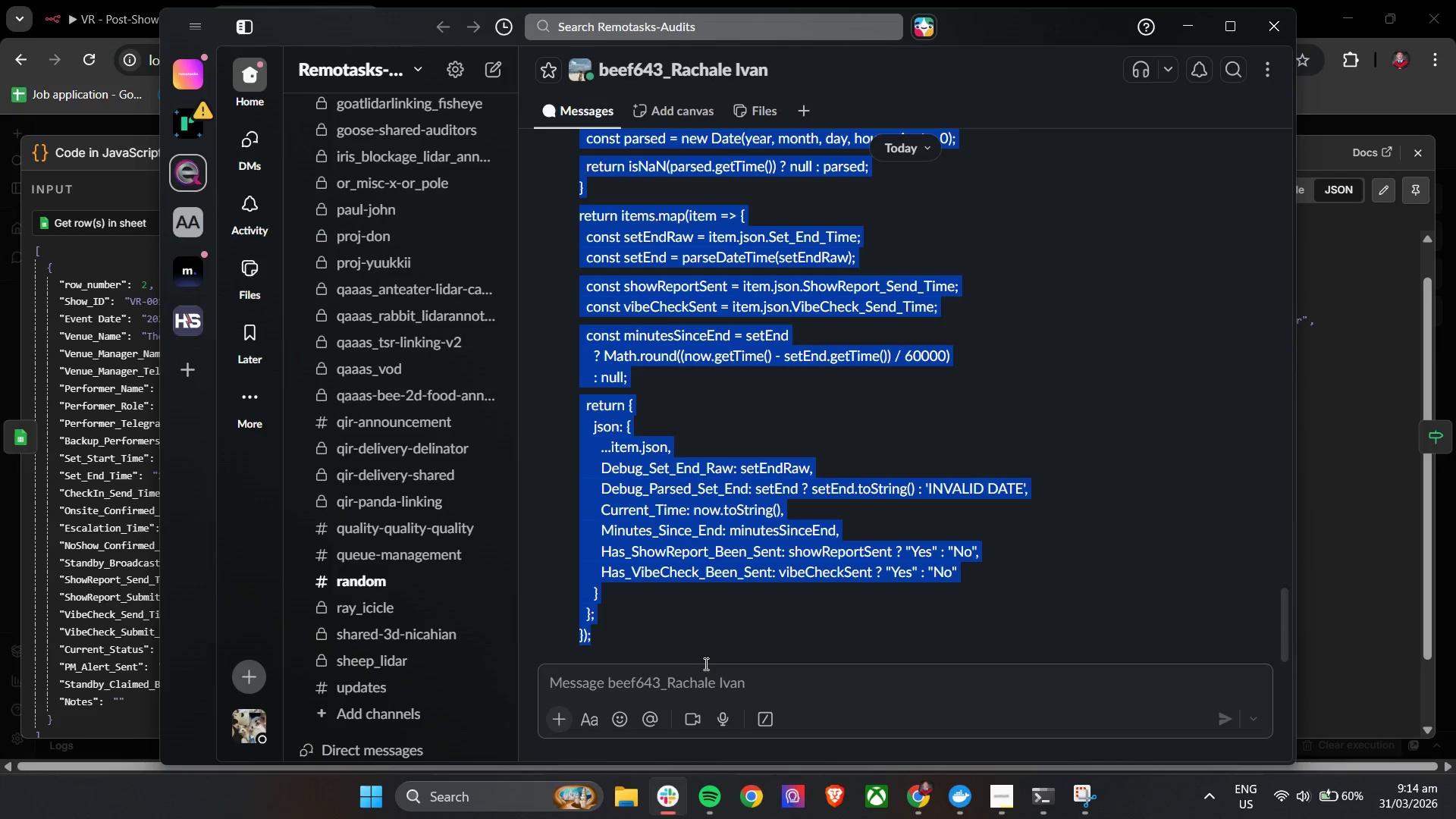 
key(Control+C)
 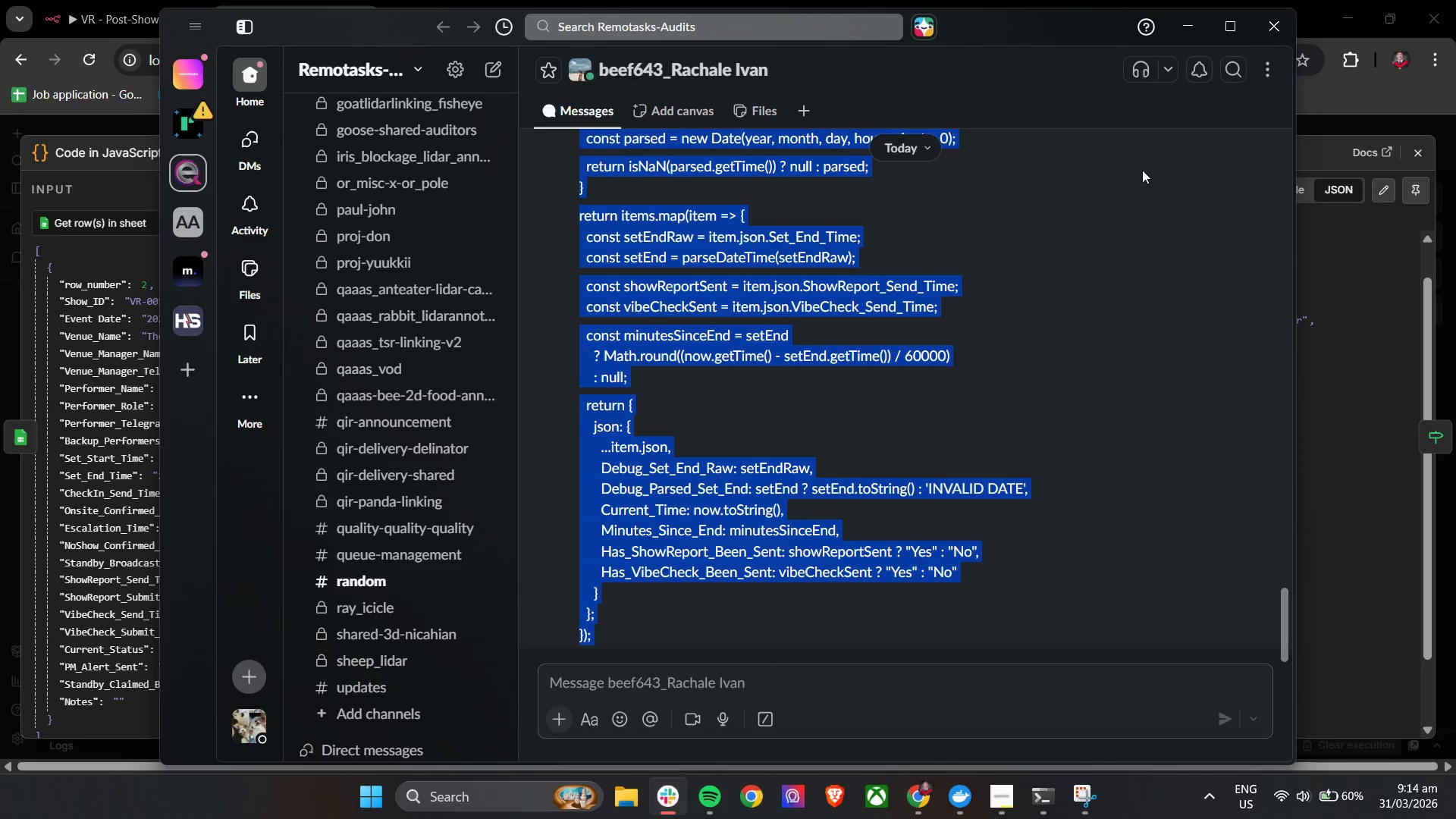 
key(Control+C)
 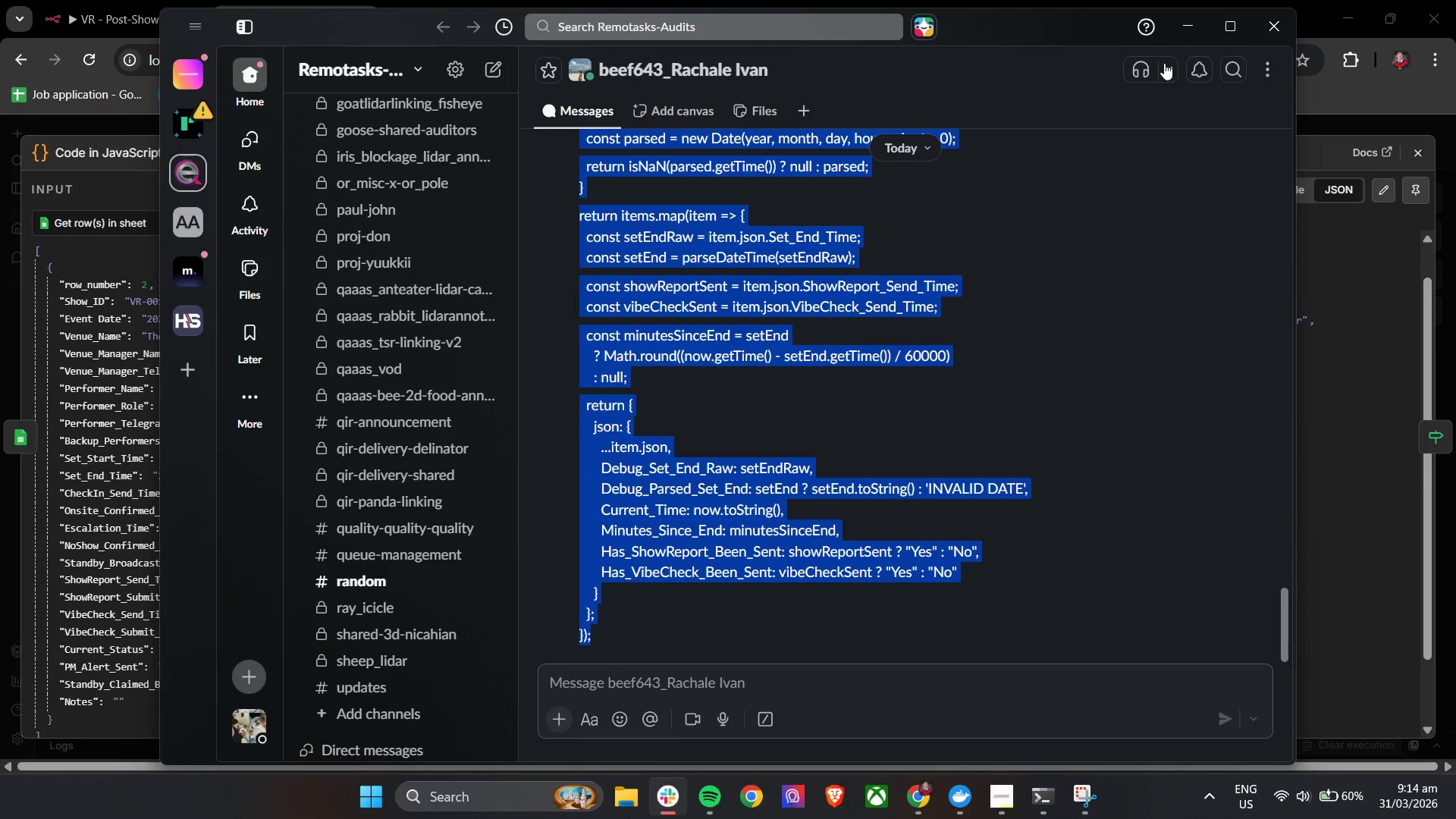 
key(Control+C)
 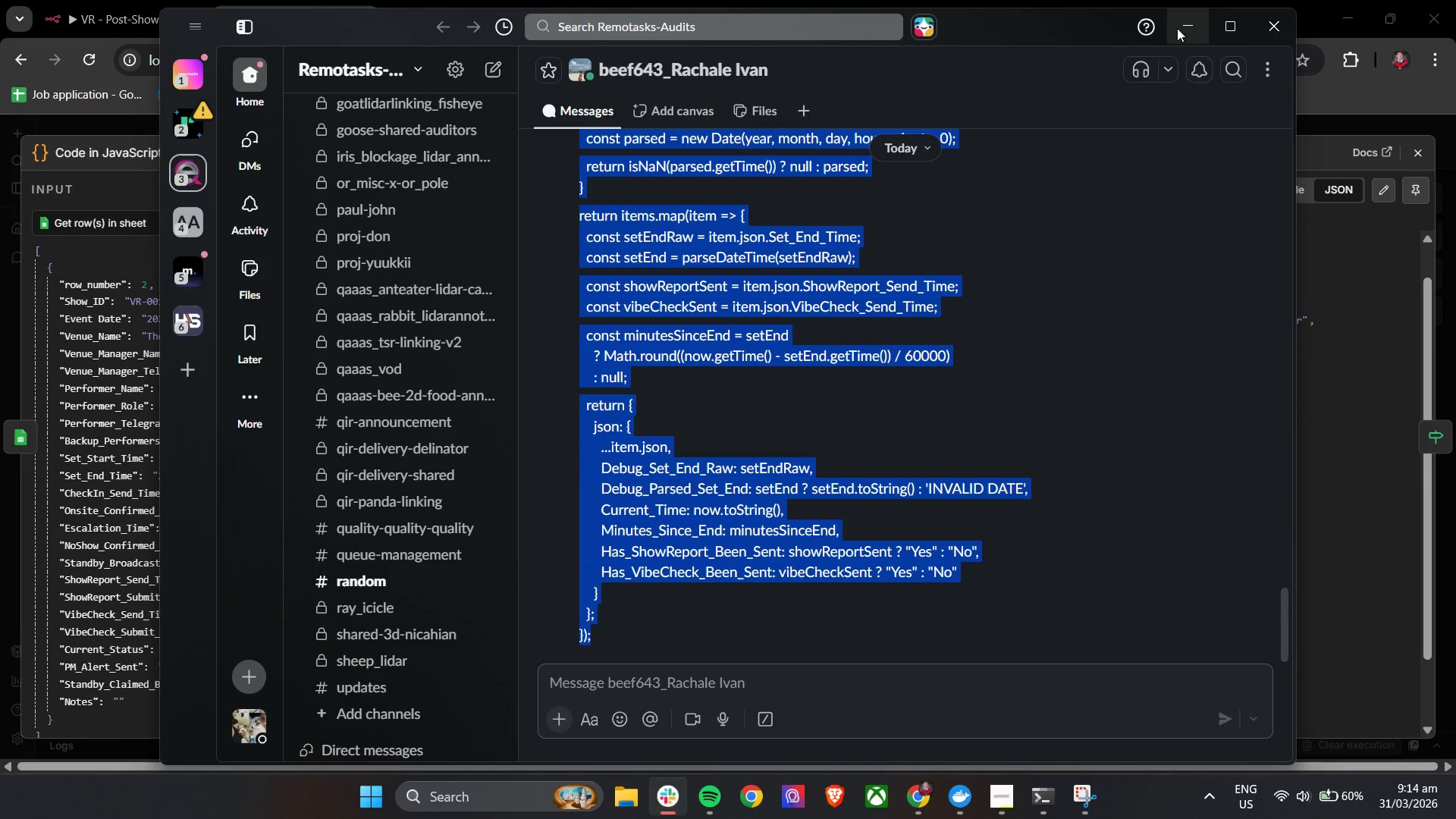 
key(Control+C)
 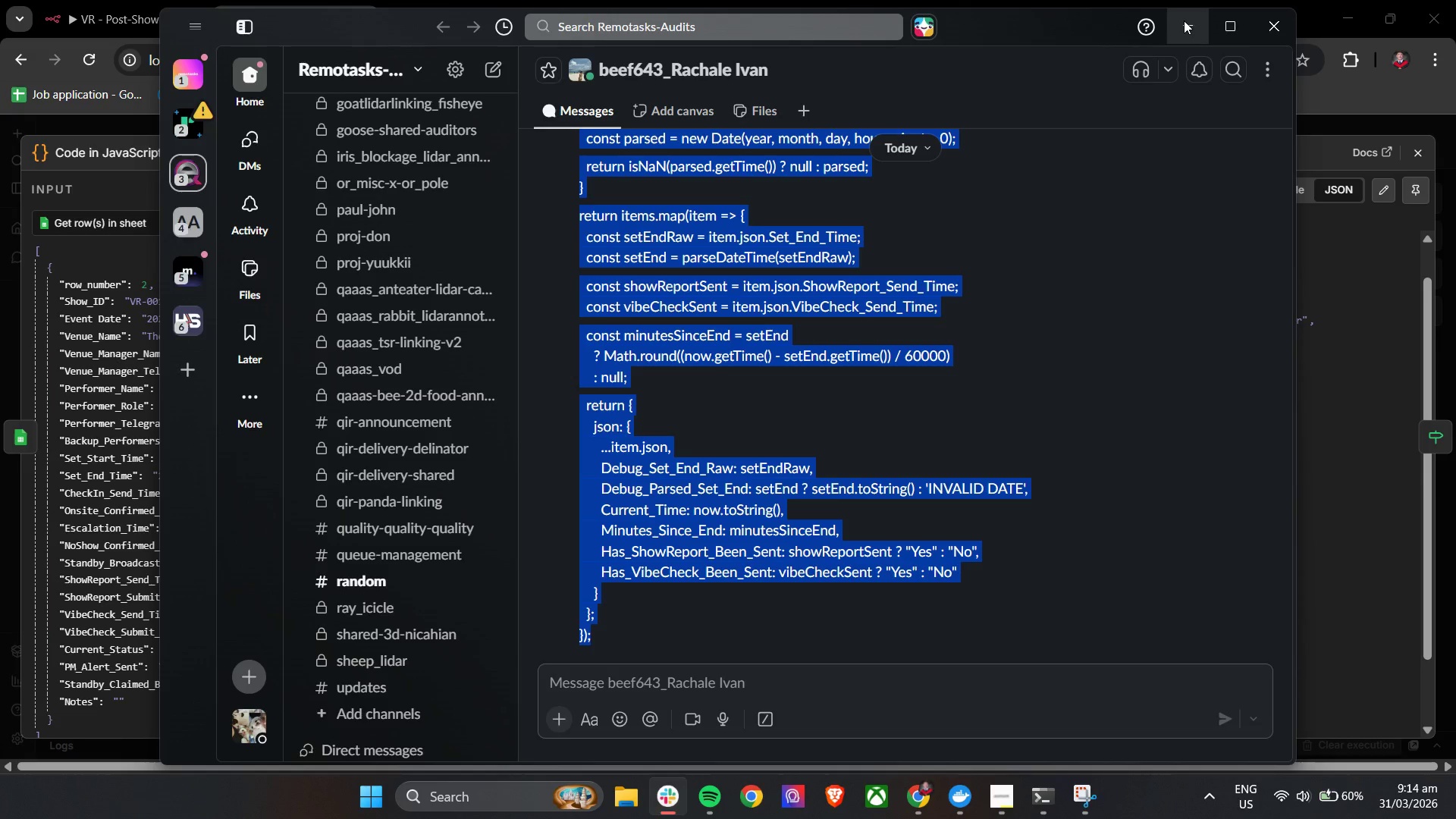 
left_click([1184, 20])
 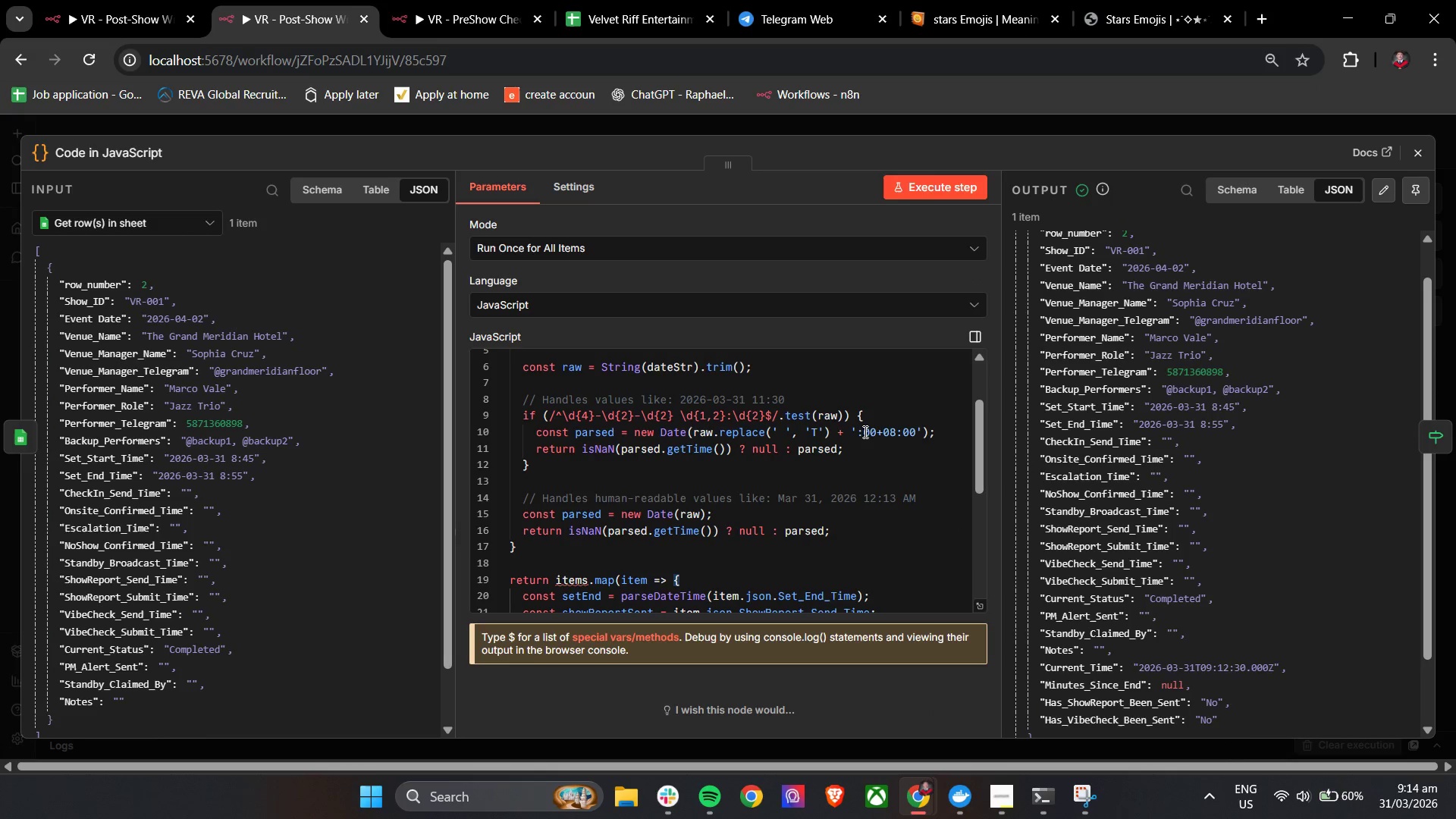 
left_click([730, 557])
 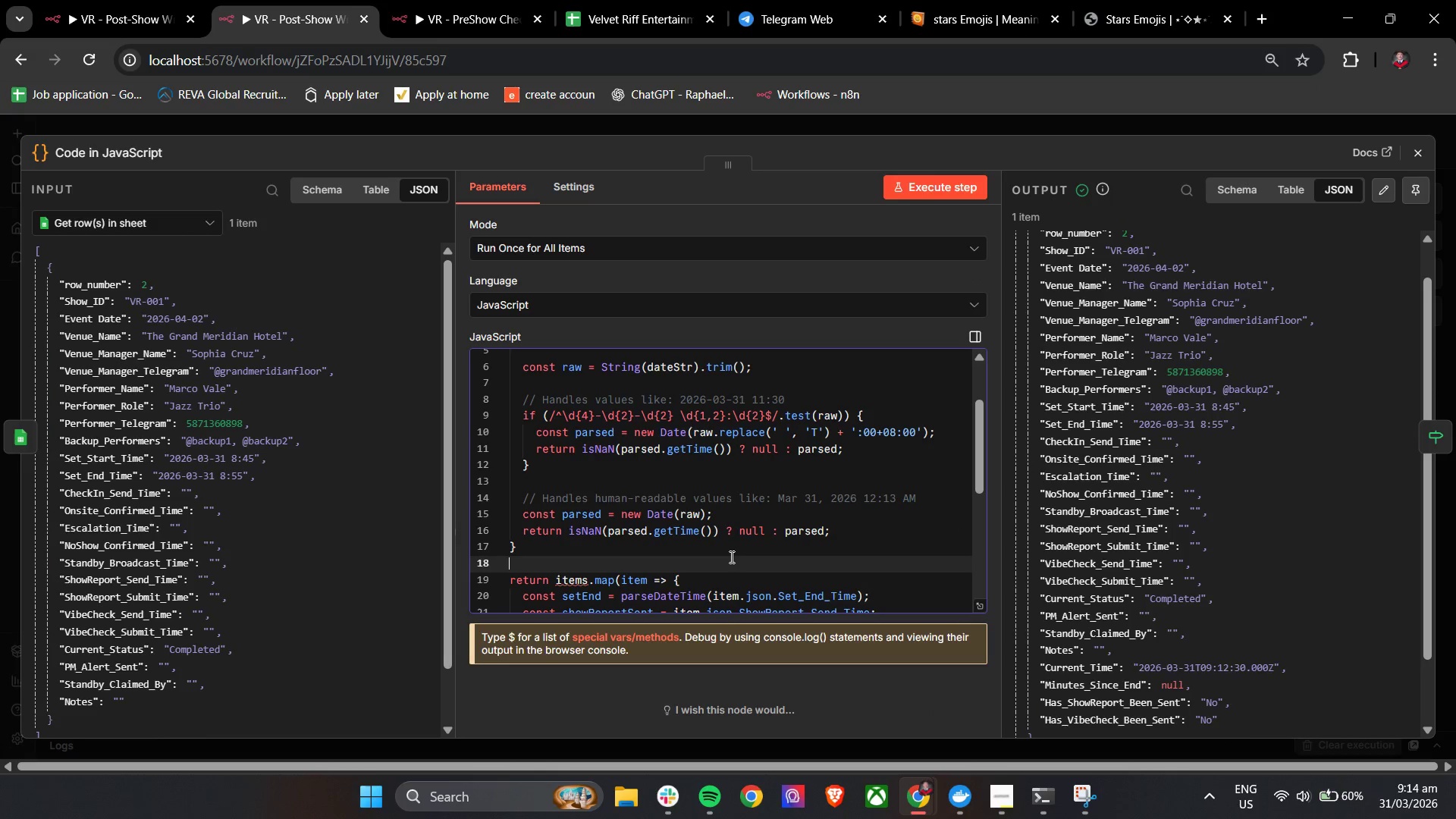 
key(Control+A)
 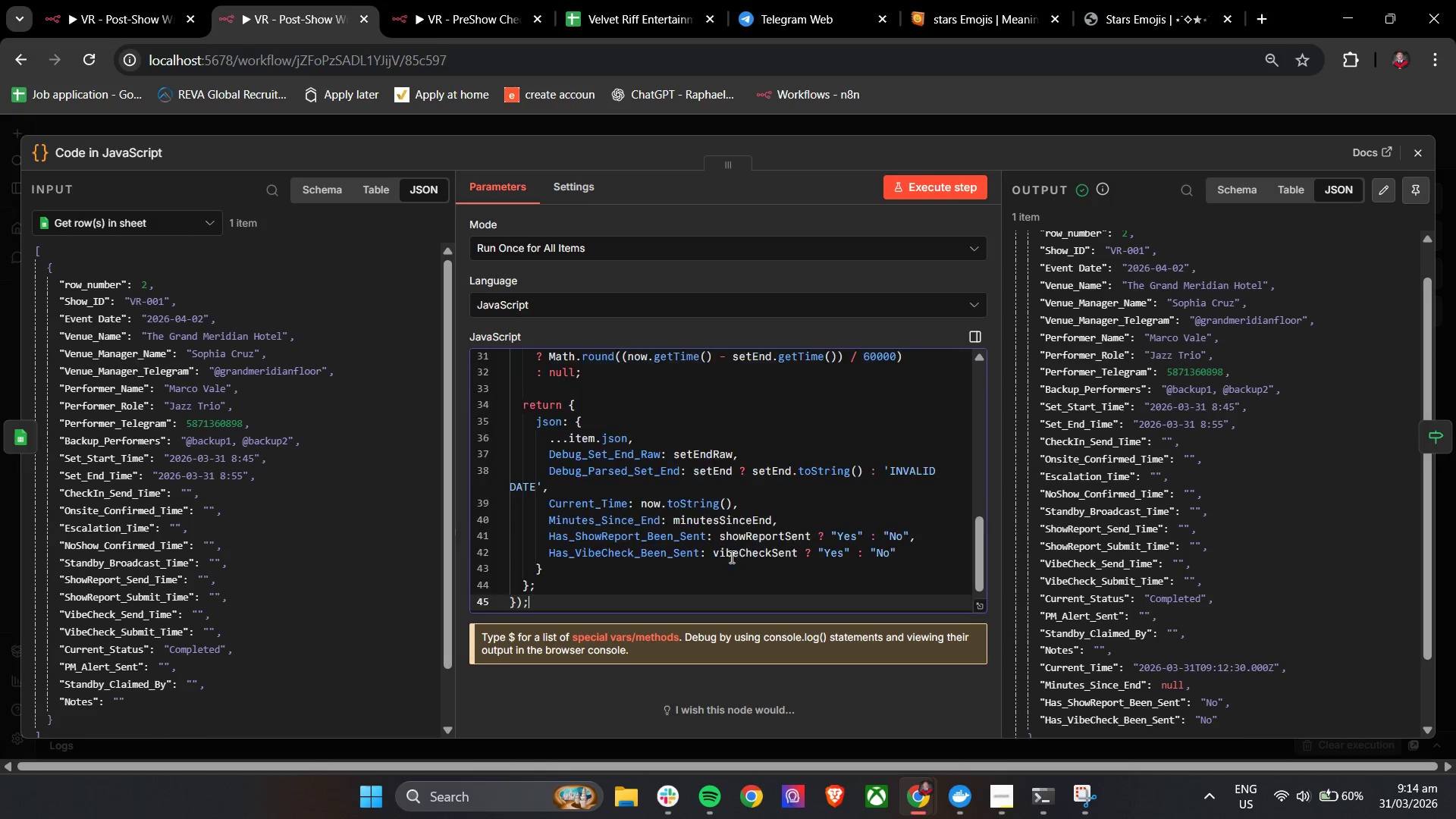 
key(Control+V)
 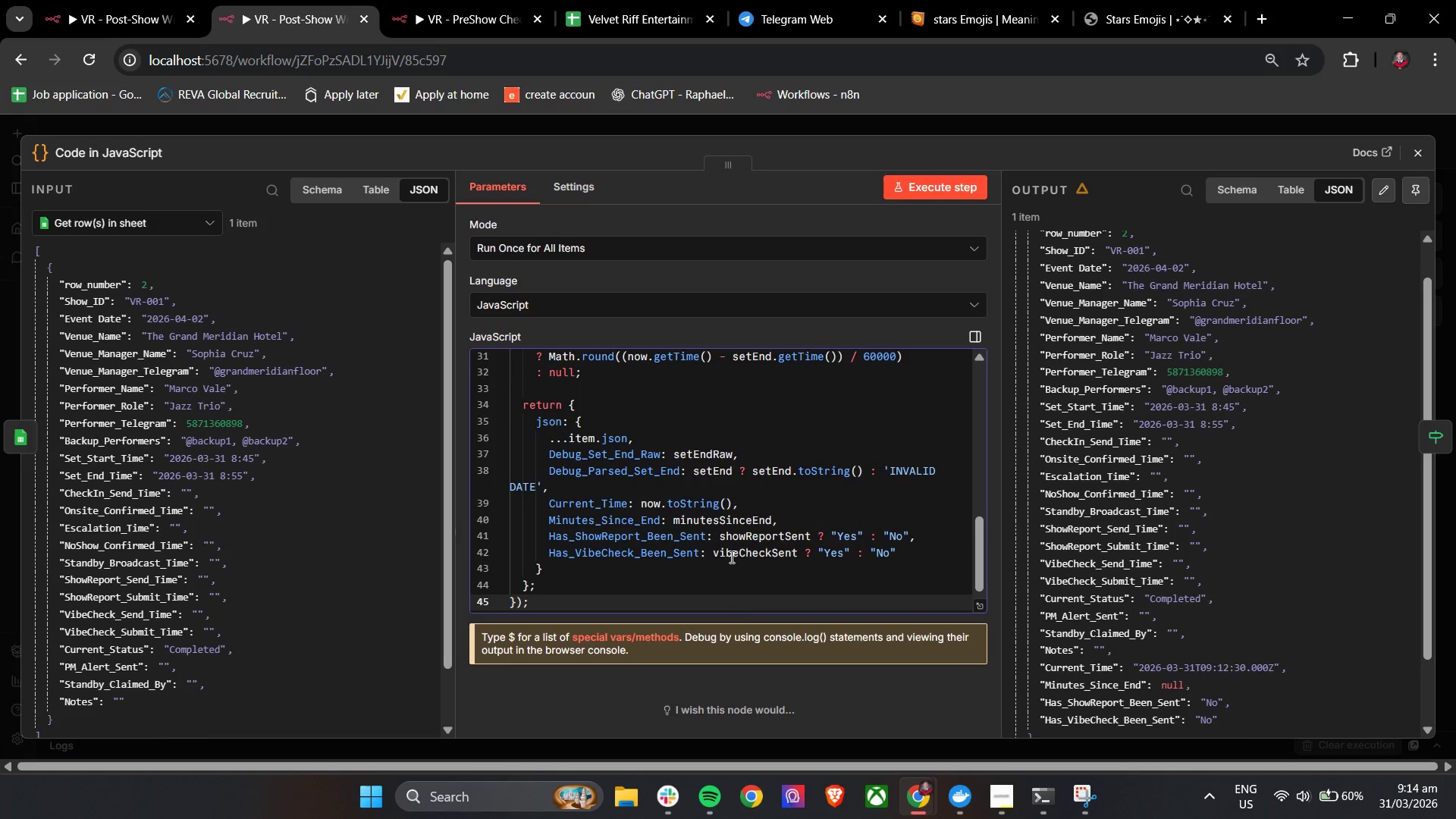 
scroll: coordinate [730, 557], scroll_direction: down, amount: 3.0
 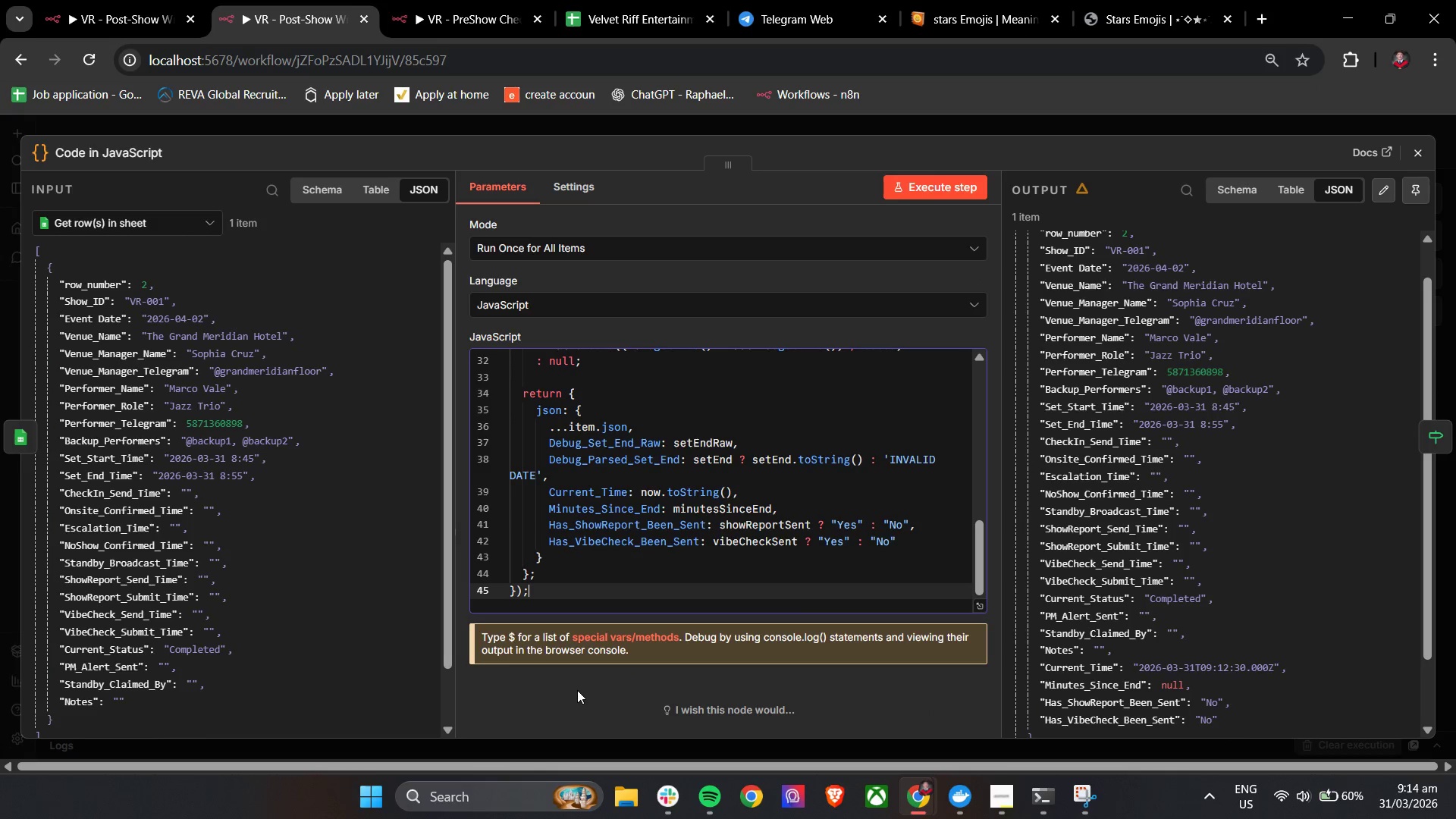 
left_click([577, 690])
 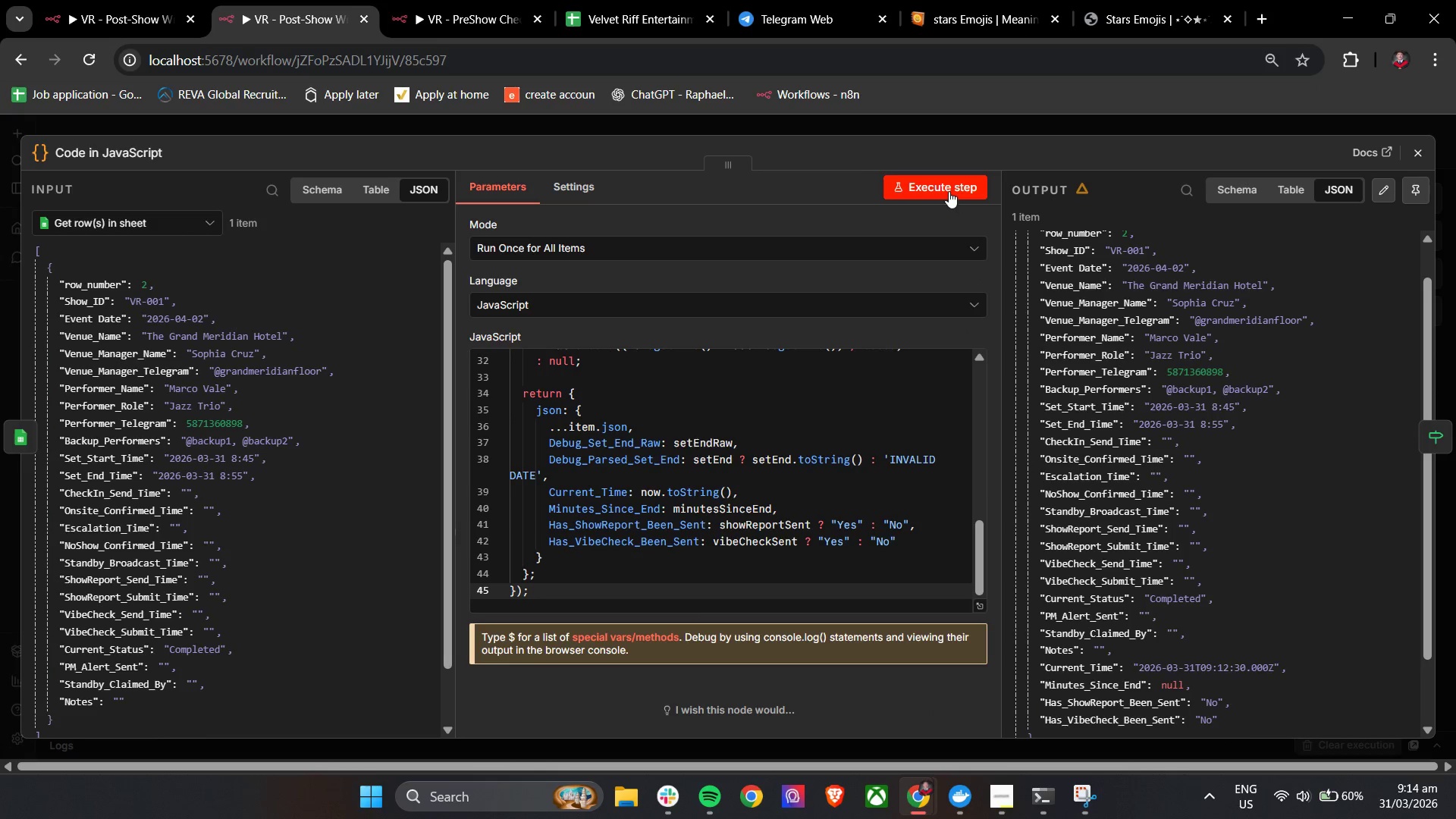 
left_click([949, 190])
 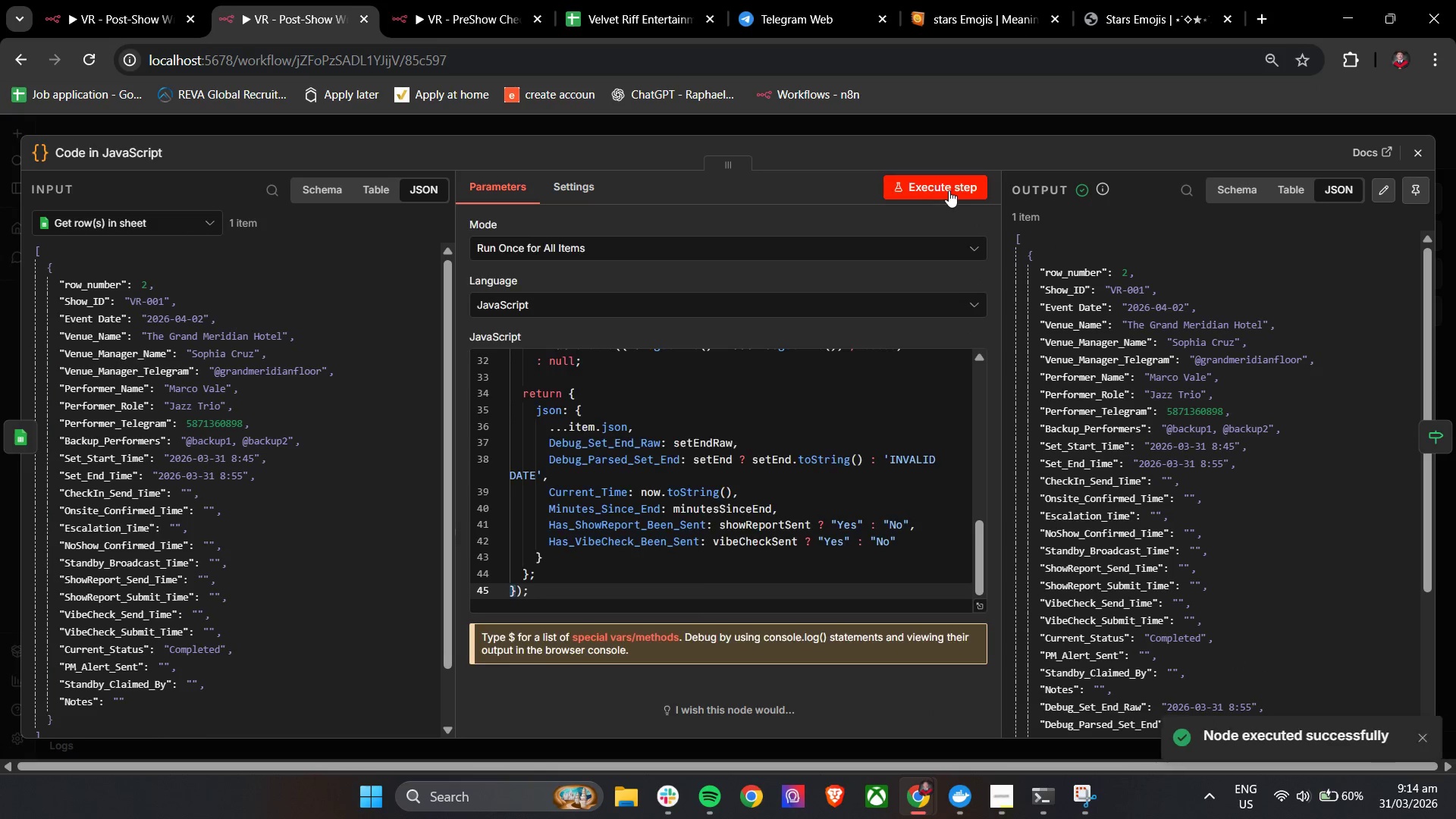 
scroll: coordinate [1282, 391], scroll_direction: down, amount: 3.0
 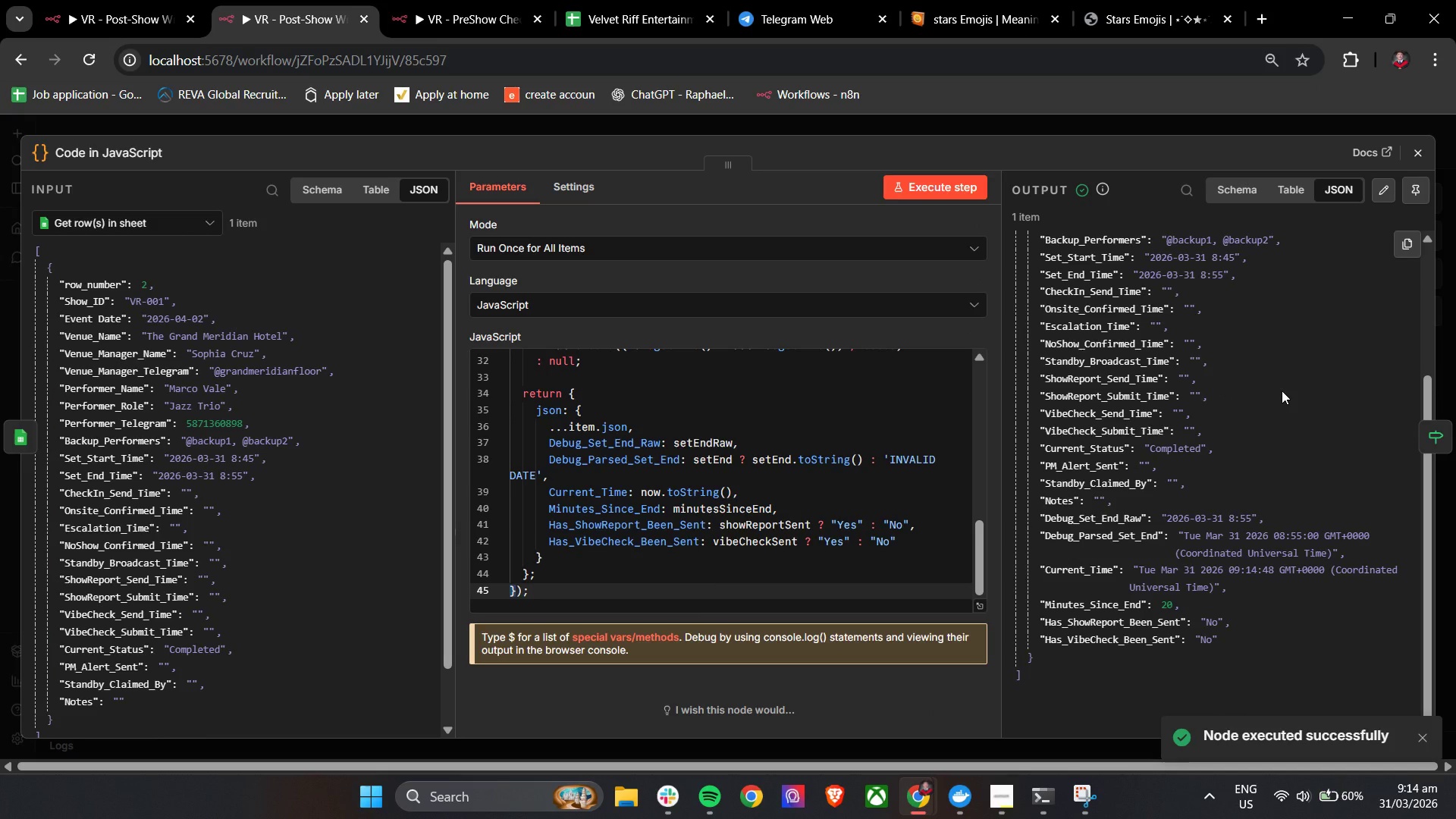 
scroll: coordinate [1282, 391], scroll_direction: up, amount: 1.0
 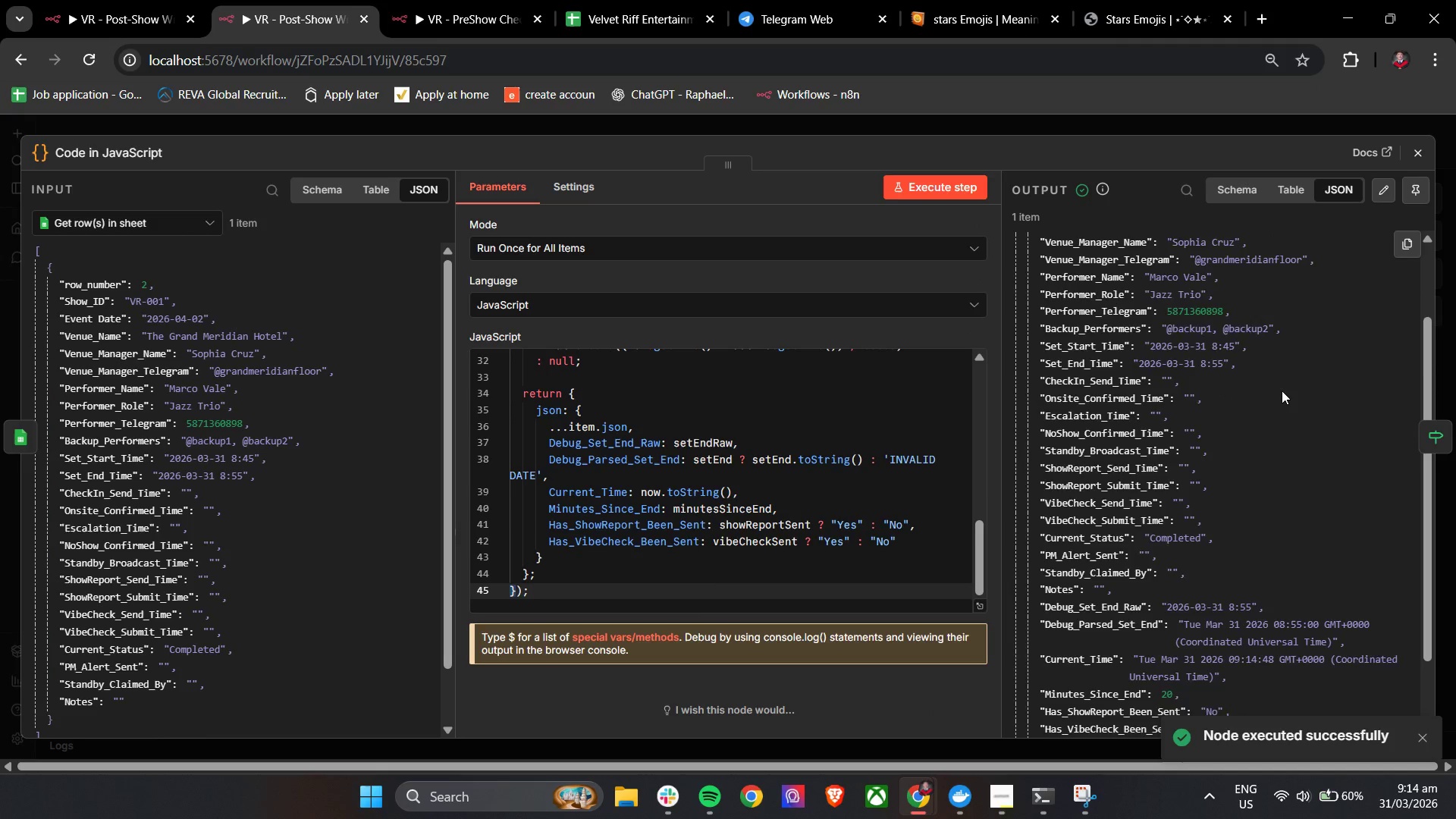 
scroll: coordinate [1282, 391], scroll_direction: down, amount: 1.0
 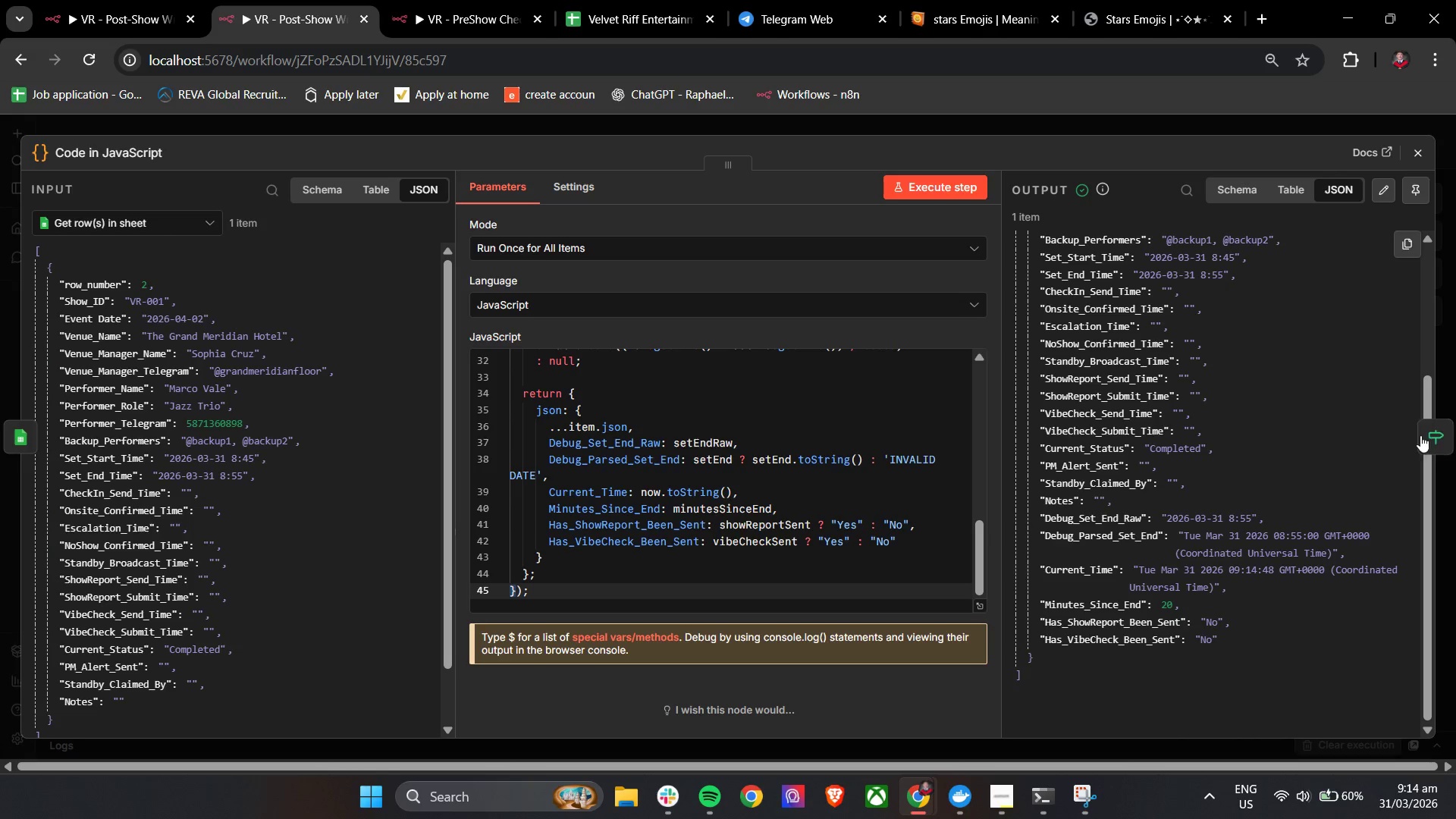 
left_click_drag(start_coordinate=[1427, 393], to_coordinate=[1423, 332])
 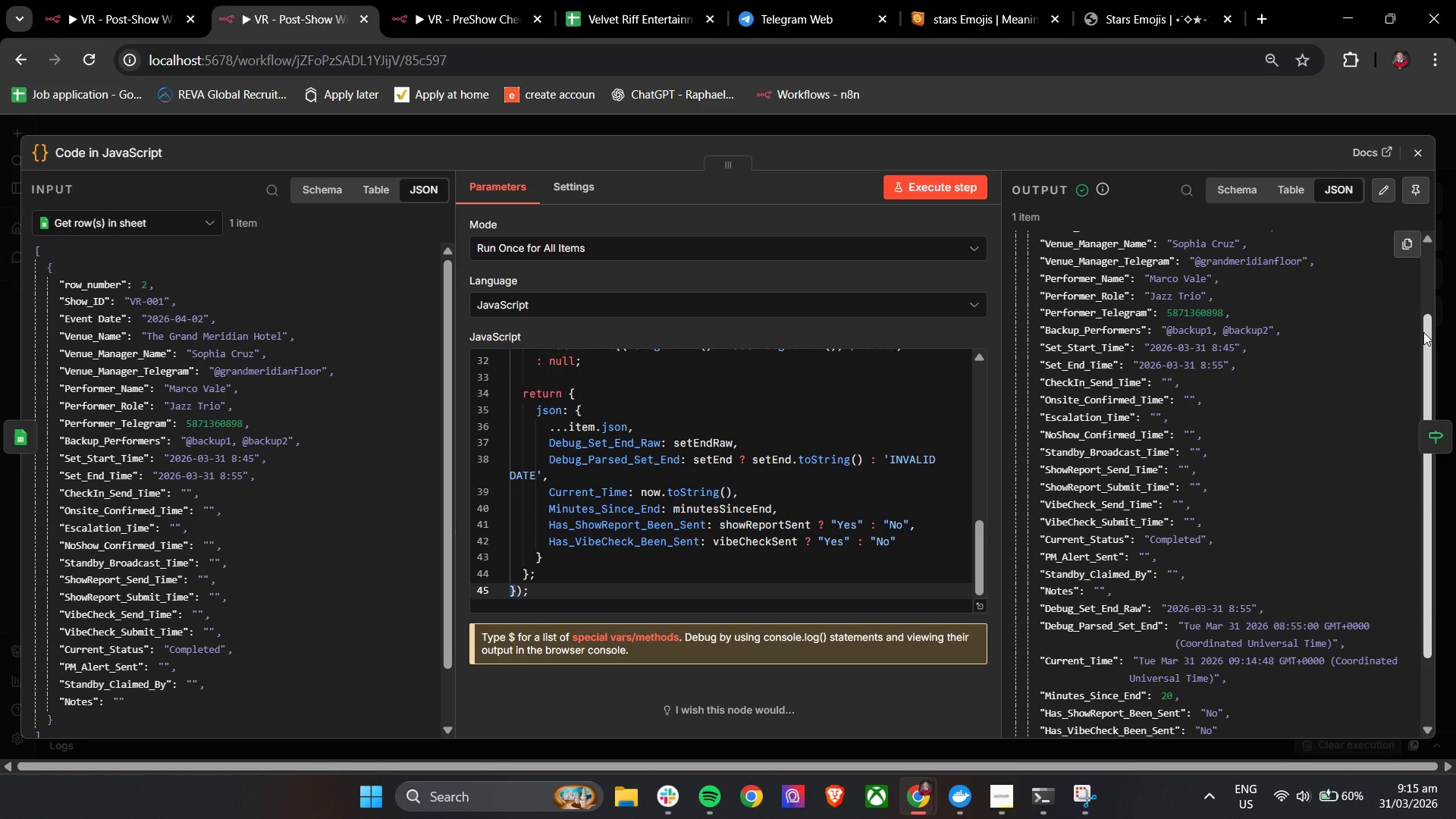 
wait(16.02)
 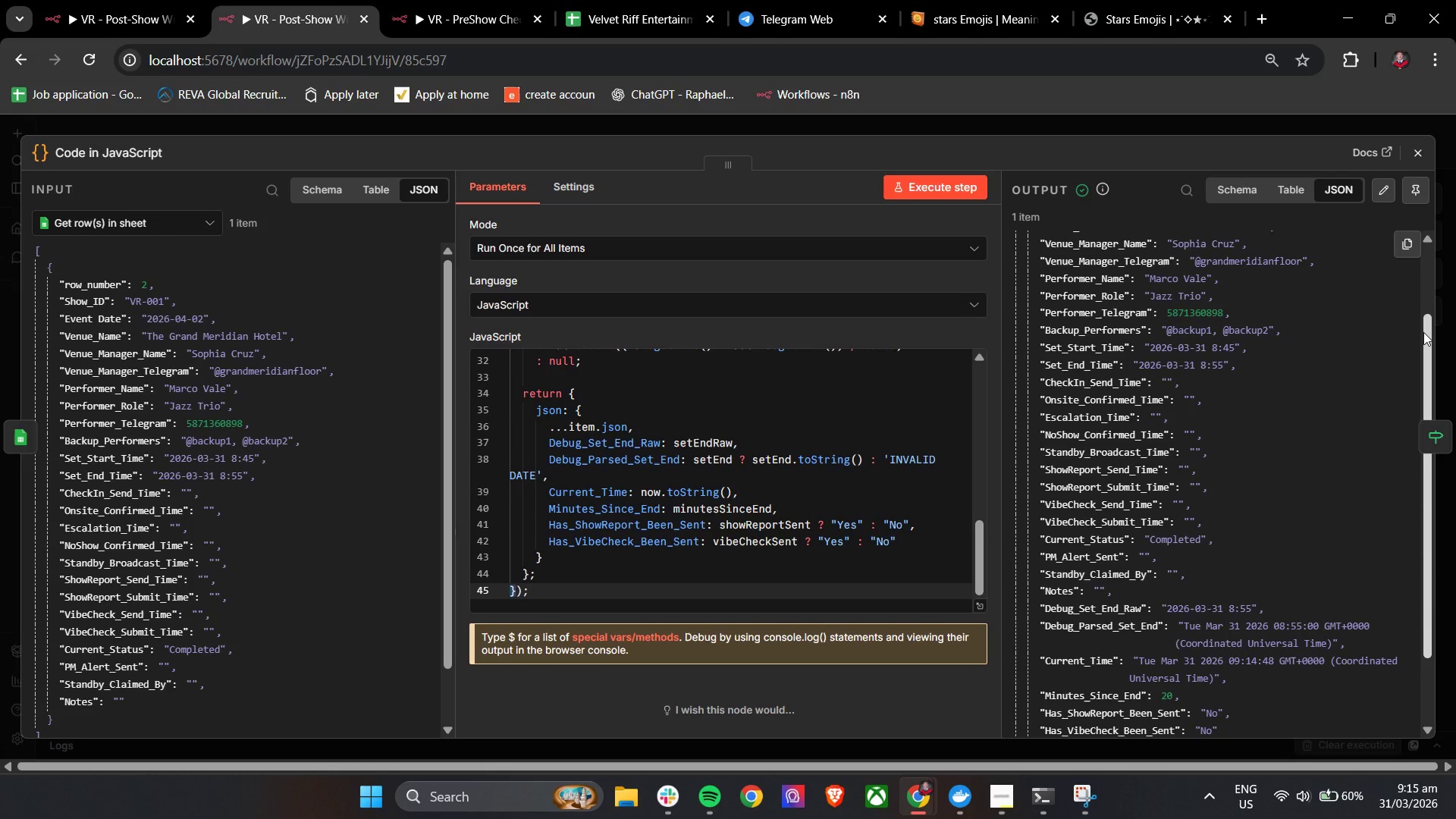 
left_click([1422, 143])
 